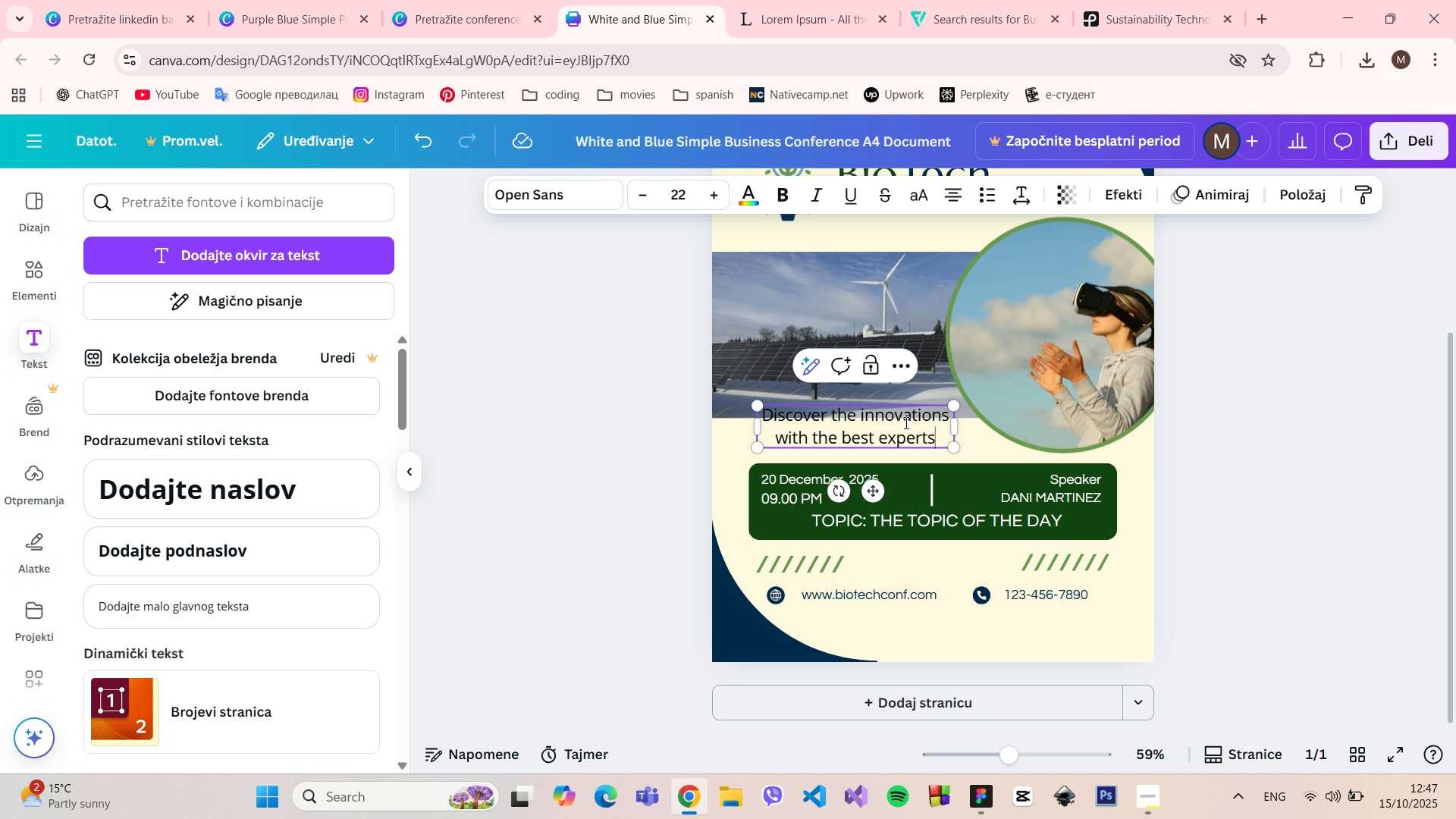 
left_click_drag(start_coordinate=[905, 422], to_coordinate=[971, 569])
 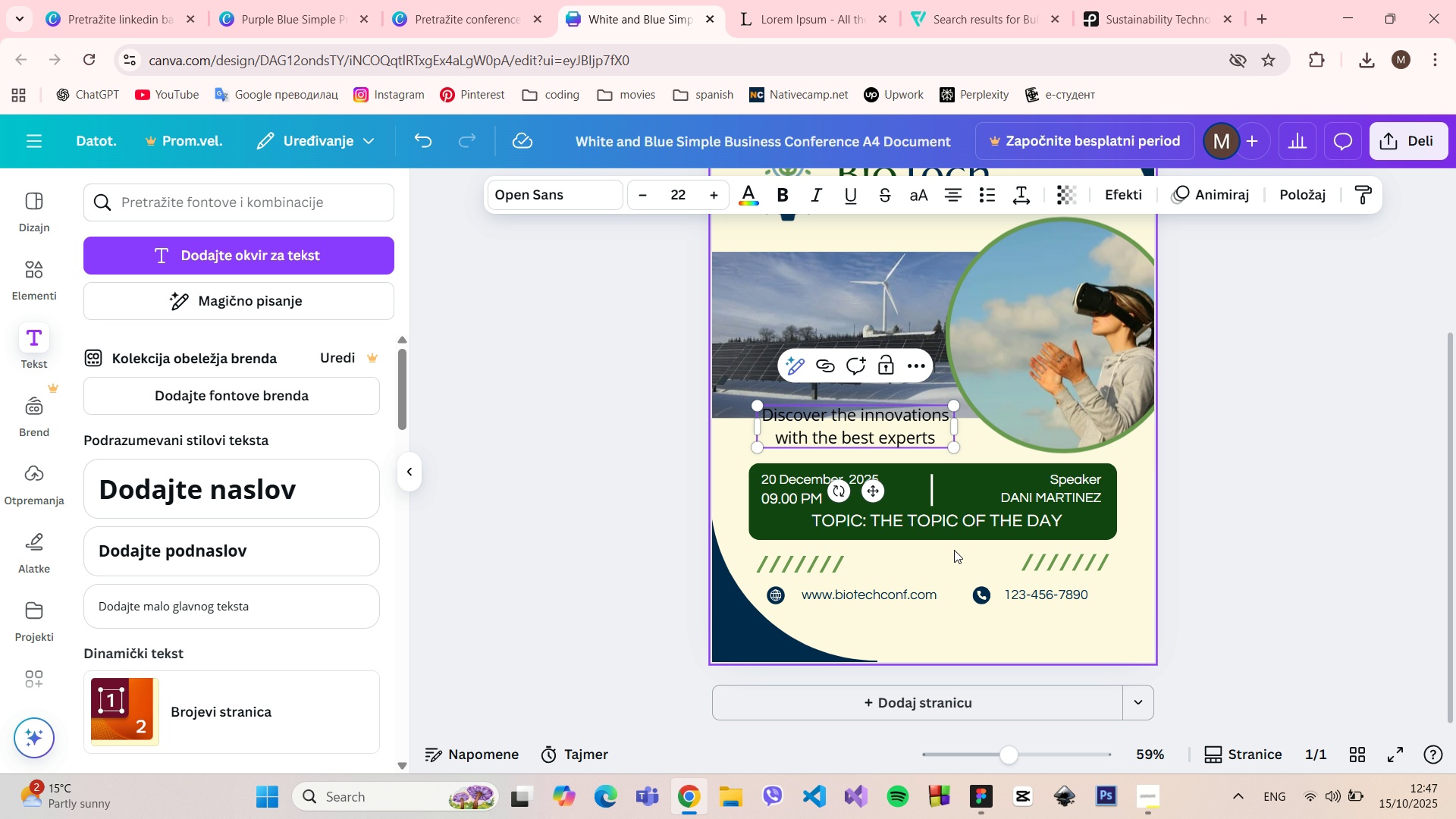 
left_click([954, 550])
 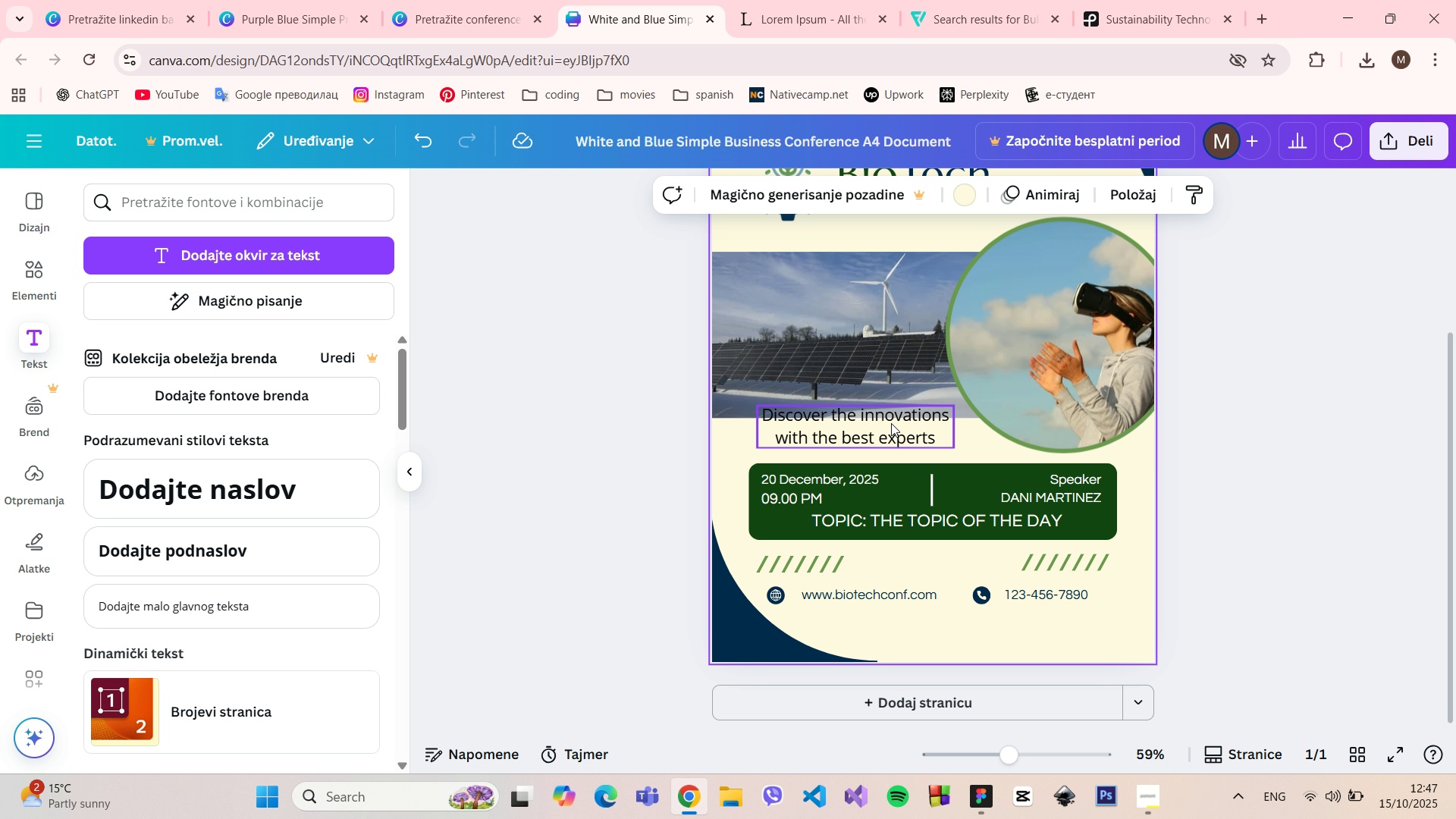 
left_click([891, 423])
 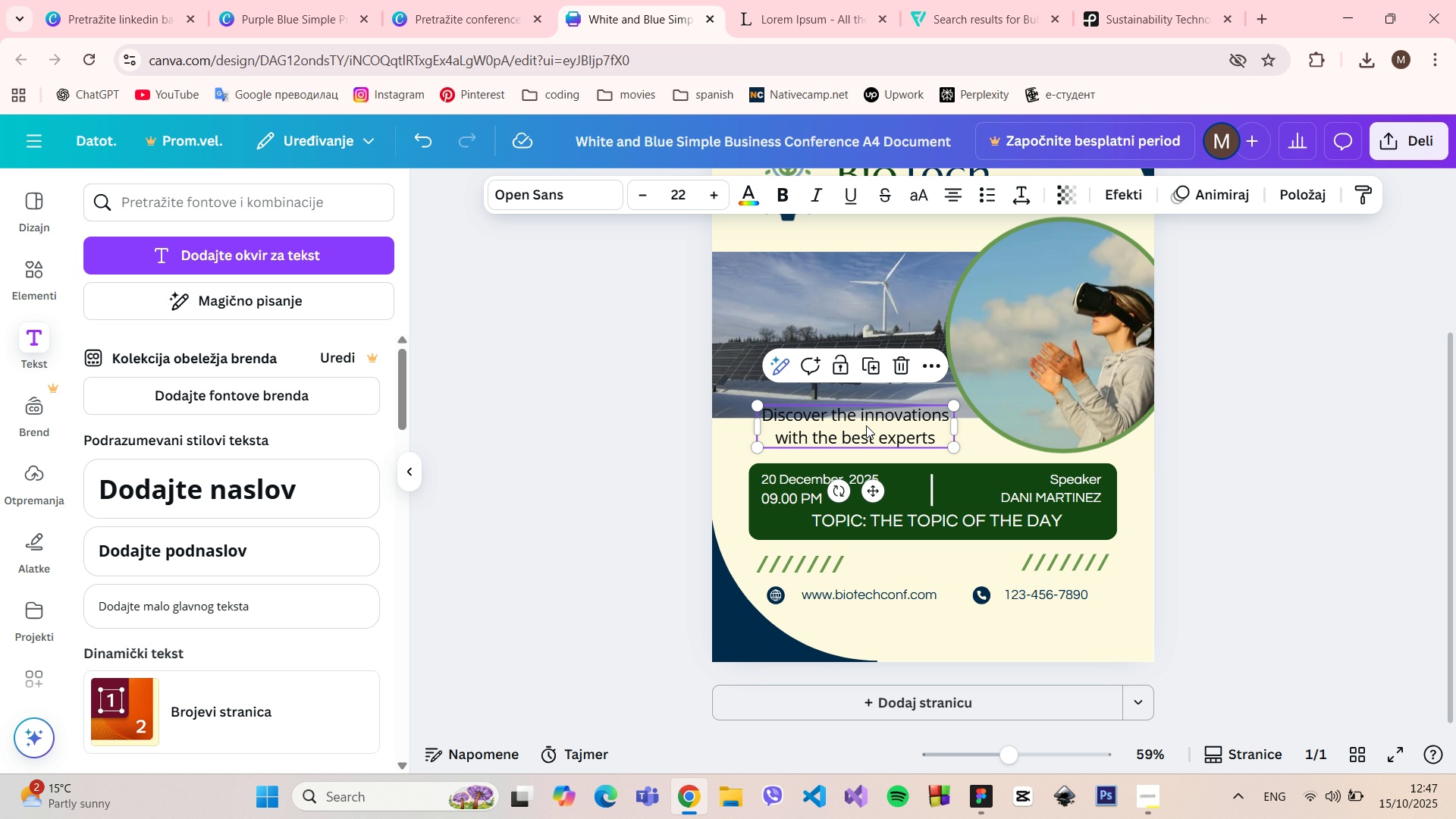 
left_click_drag(start_coordinate=[866, 425], to_coordinate=[955, 566])
 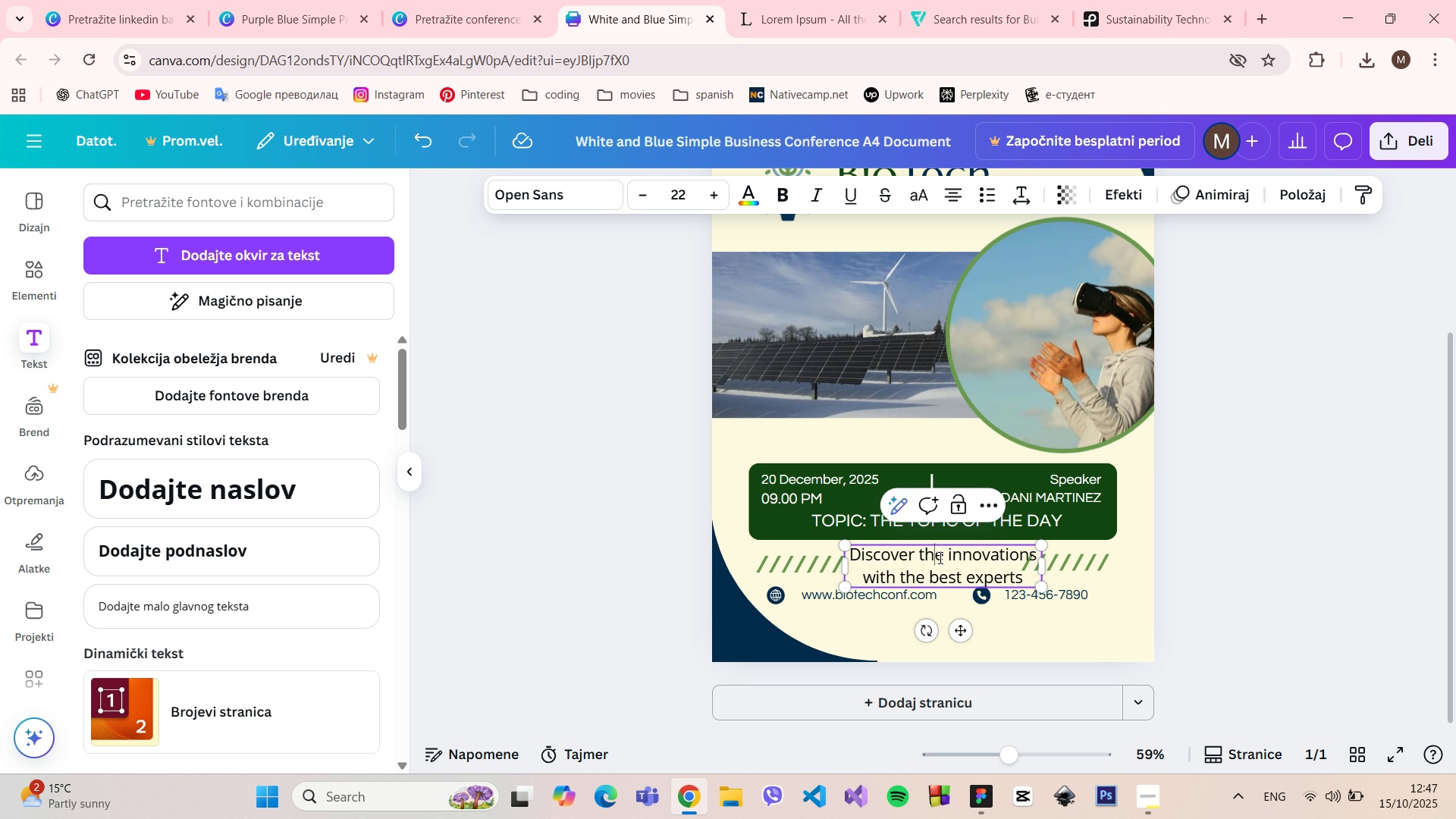 
double_click([939, 557])
 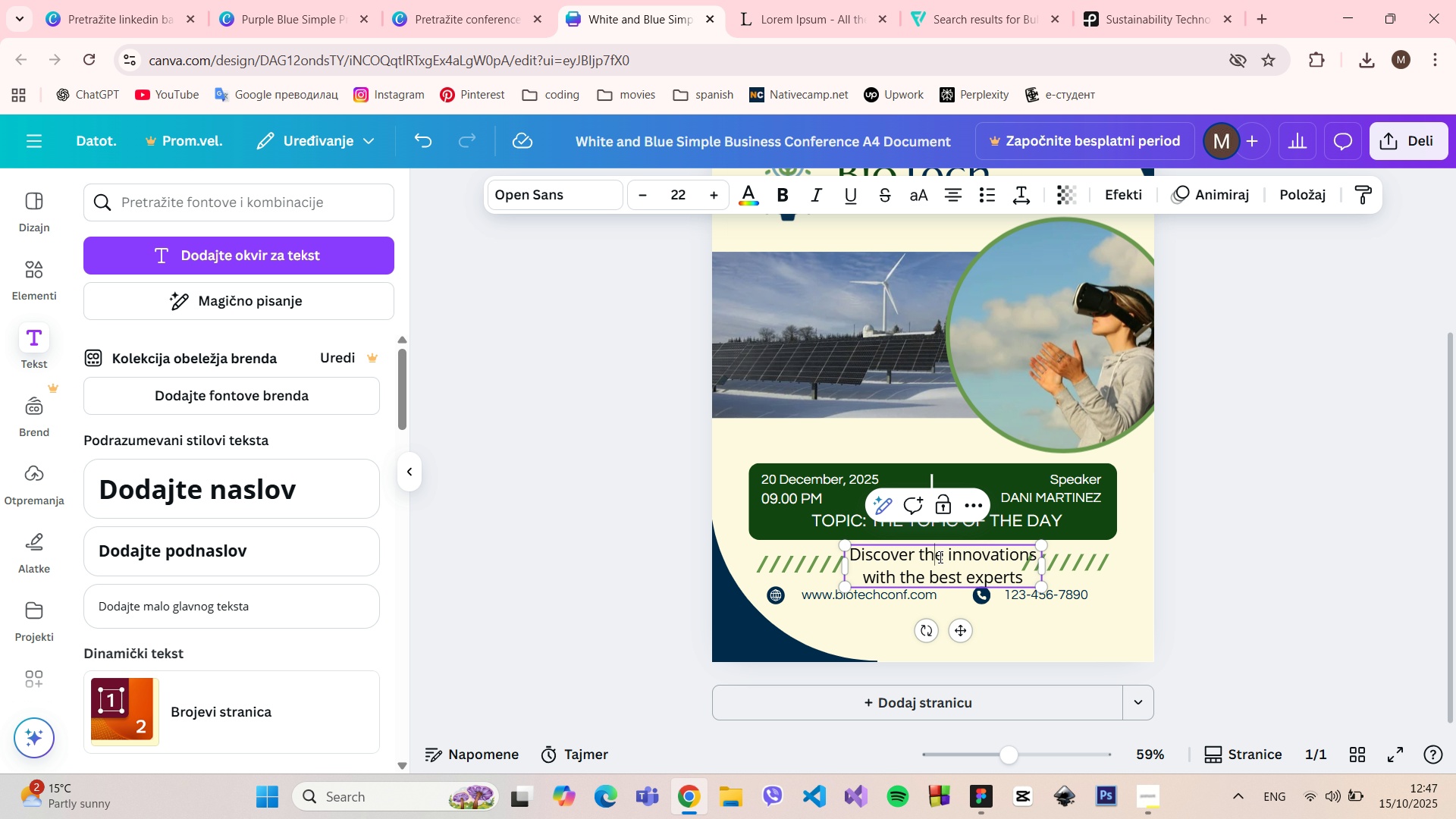 
triple_click([939, 557])
 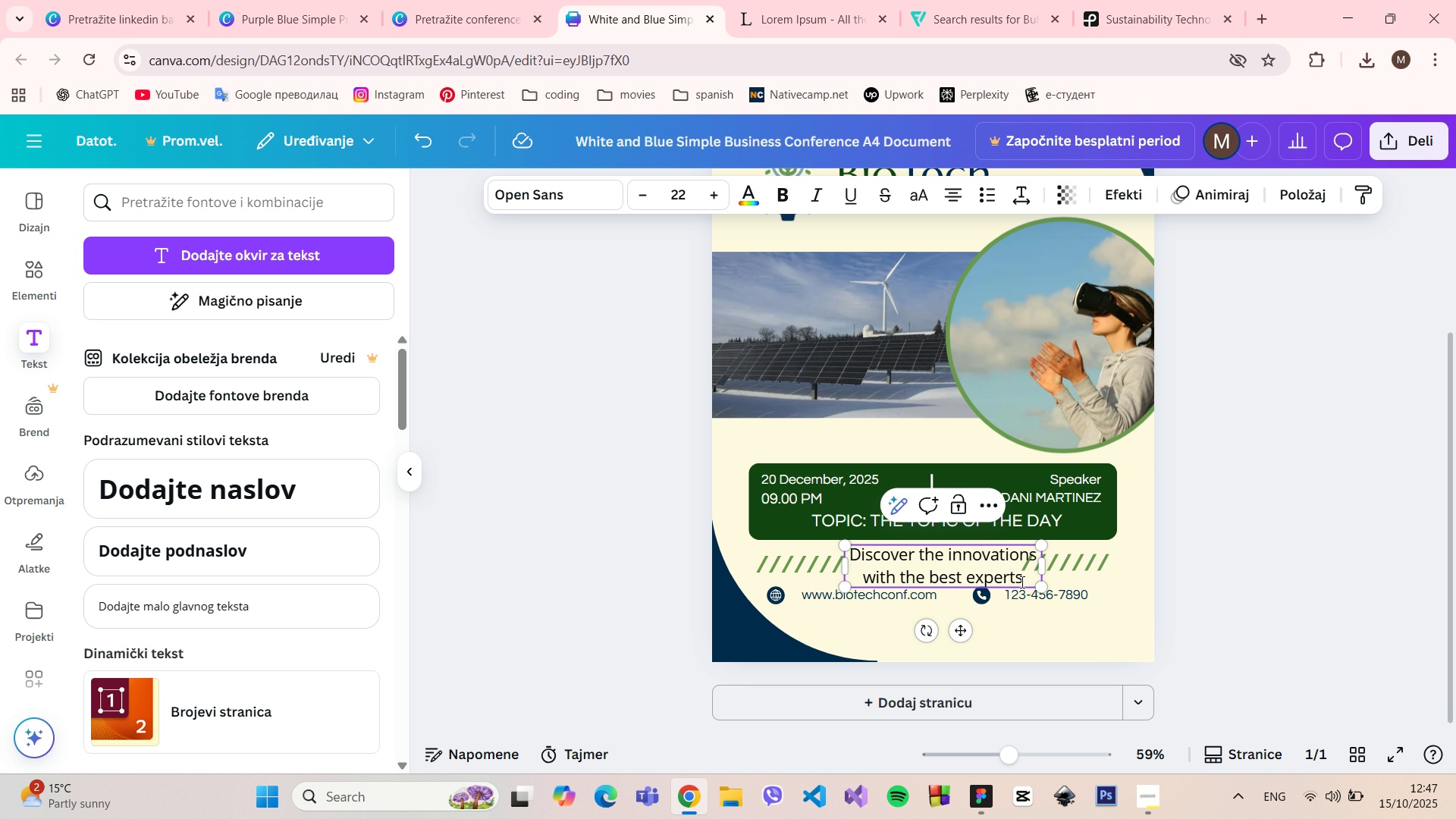 
left_click_drag(start_coordinate=[1023, 579], to_coordinate=[852, 551])
 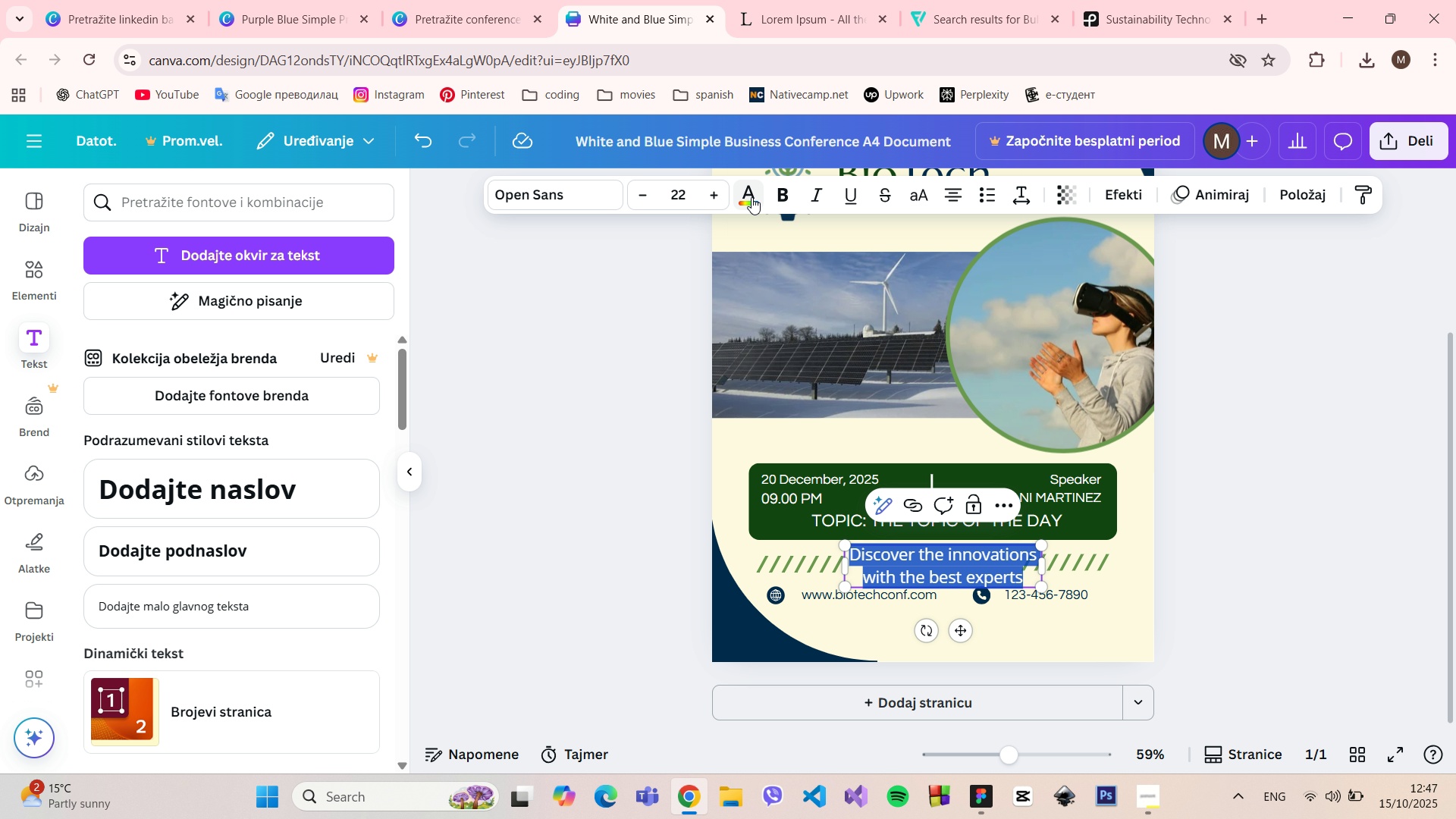 
left_click([752, 197])
 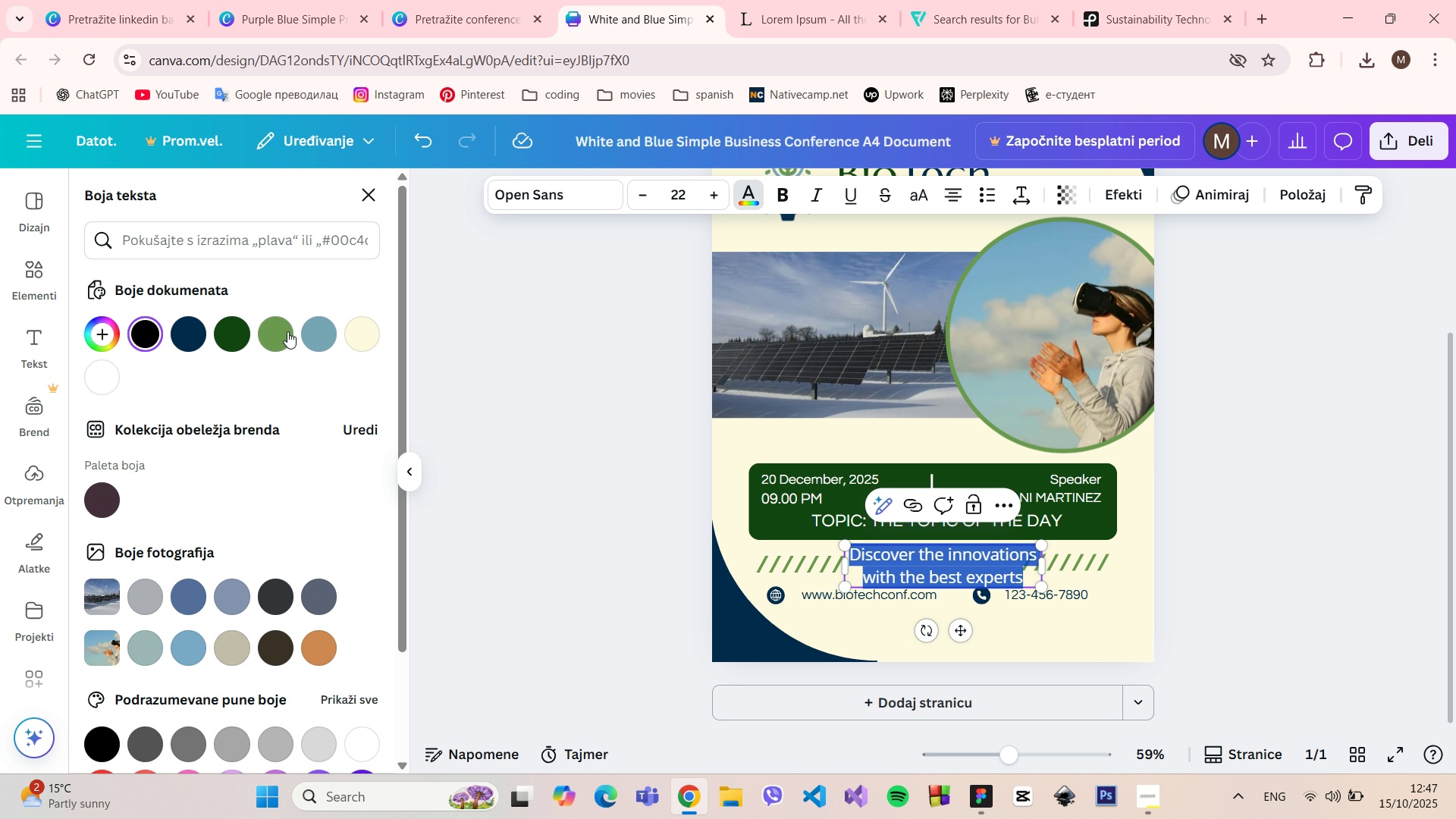 
left_click([280, 329])
 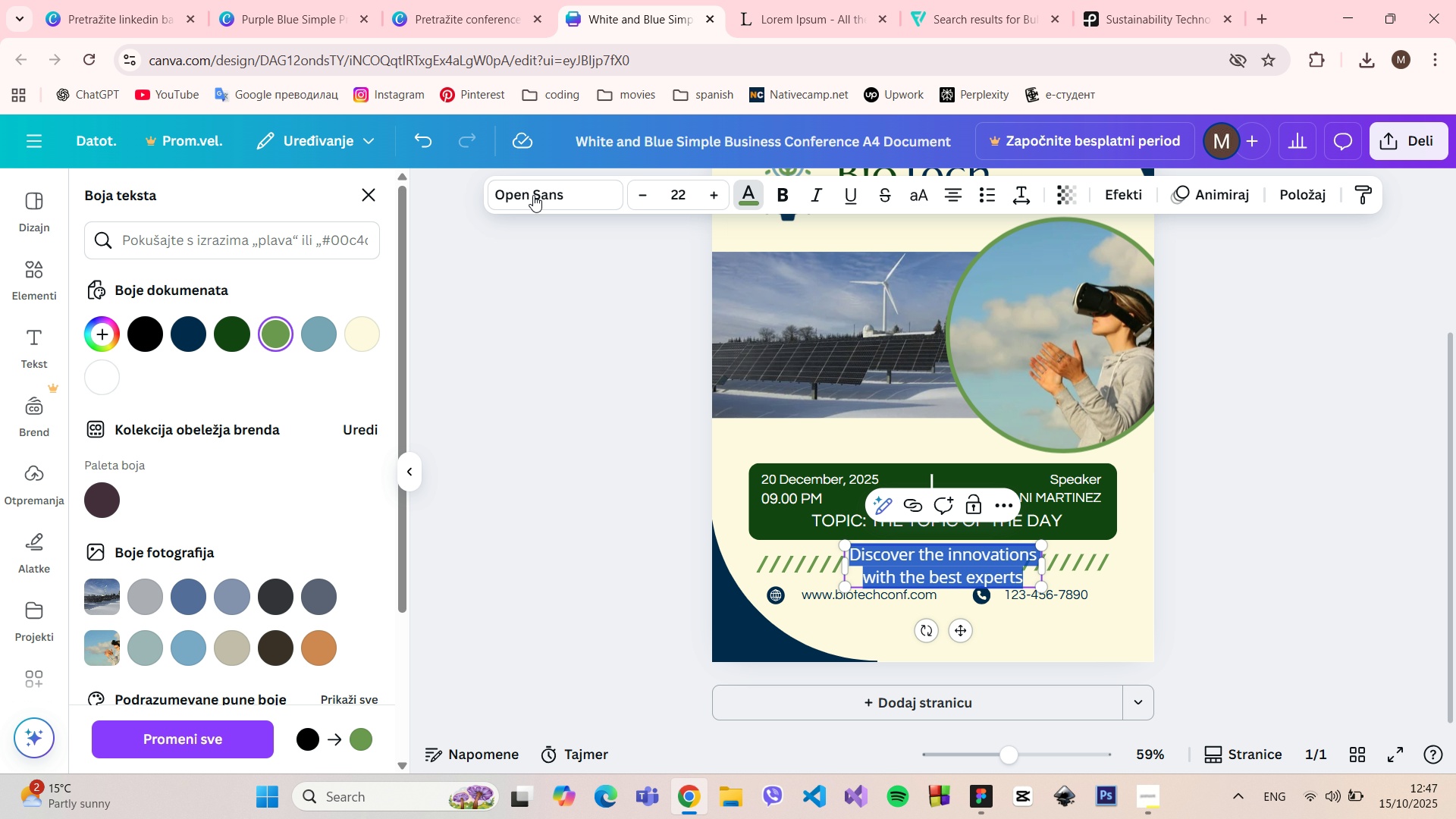 
left_click([535, 193])
 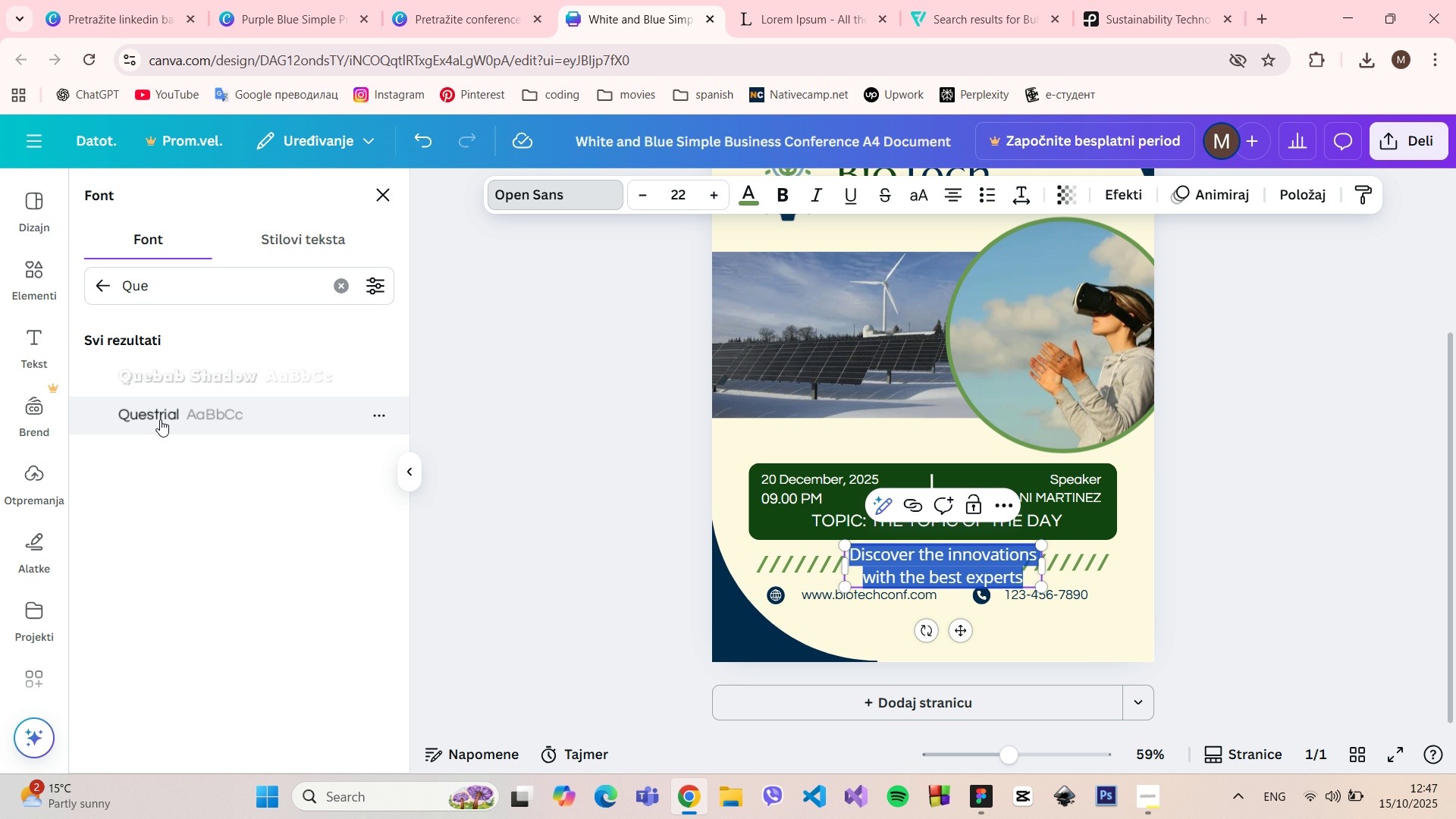 
left_click([160, 416])
 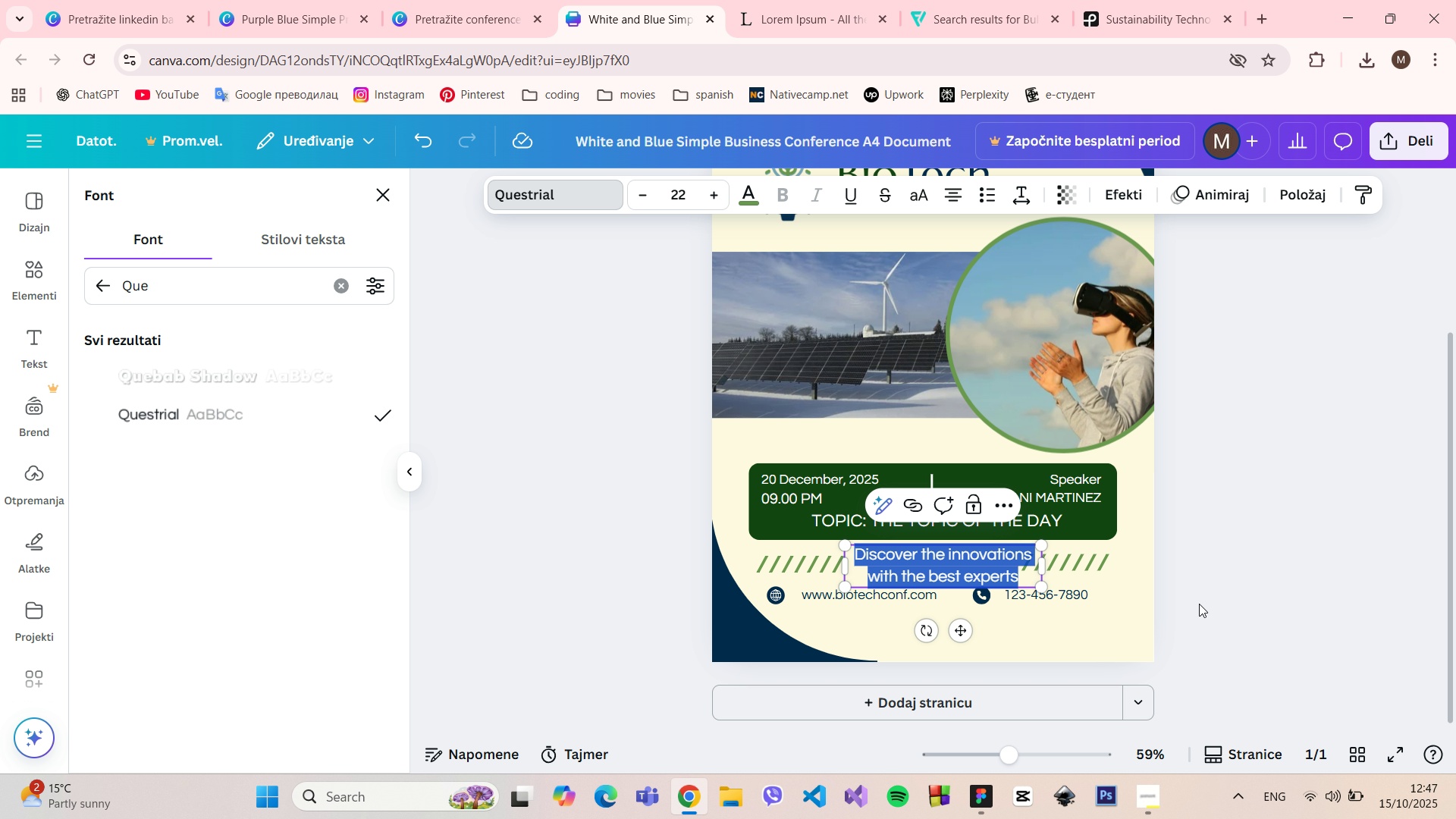 
left_click([1209, 601])
 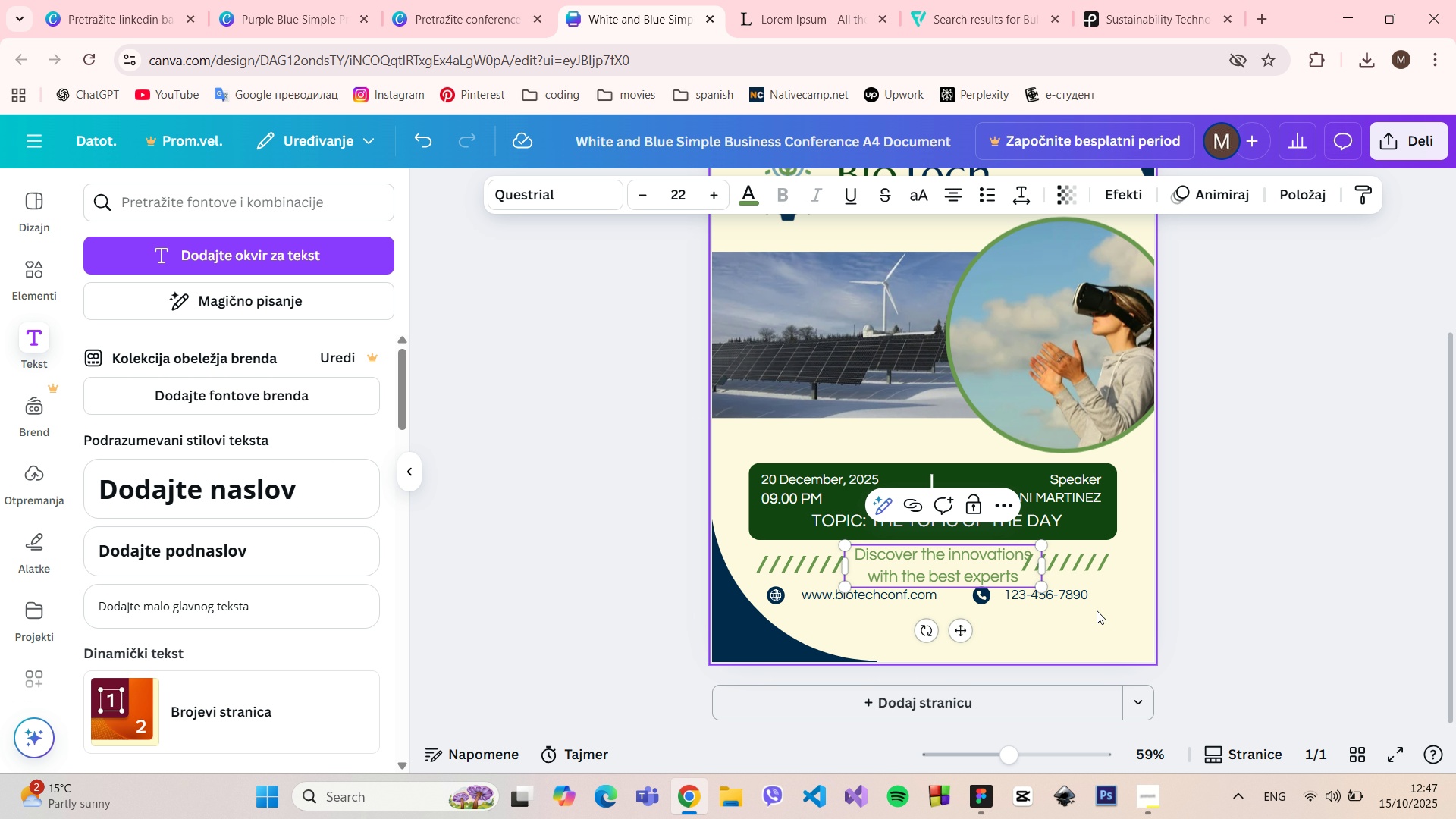 
left_click([1097, 610])
 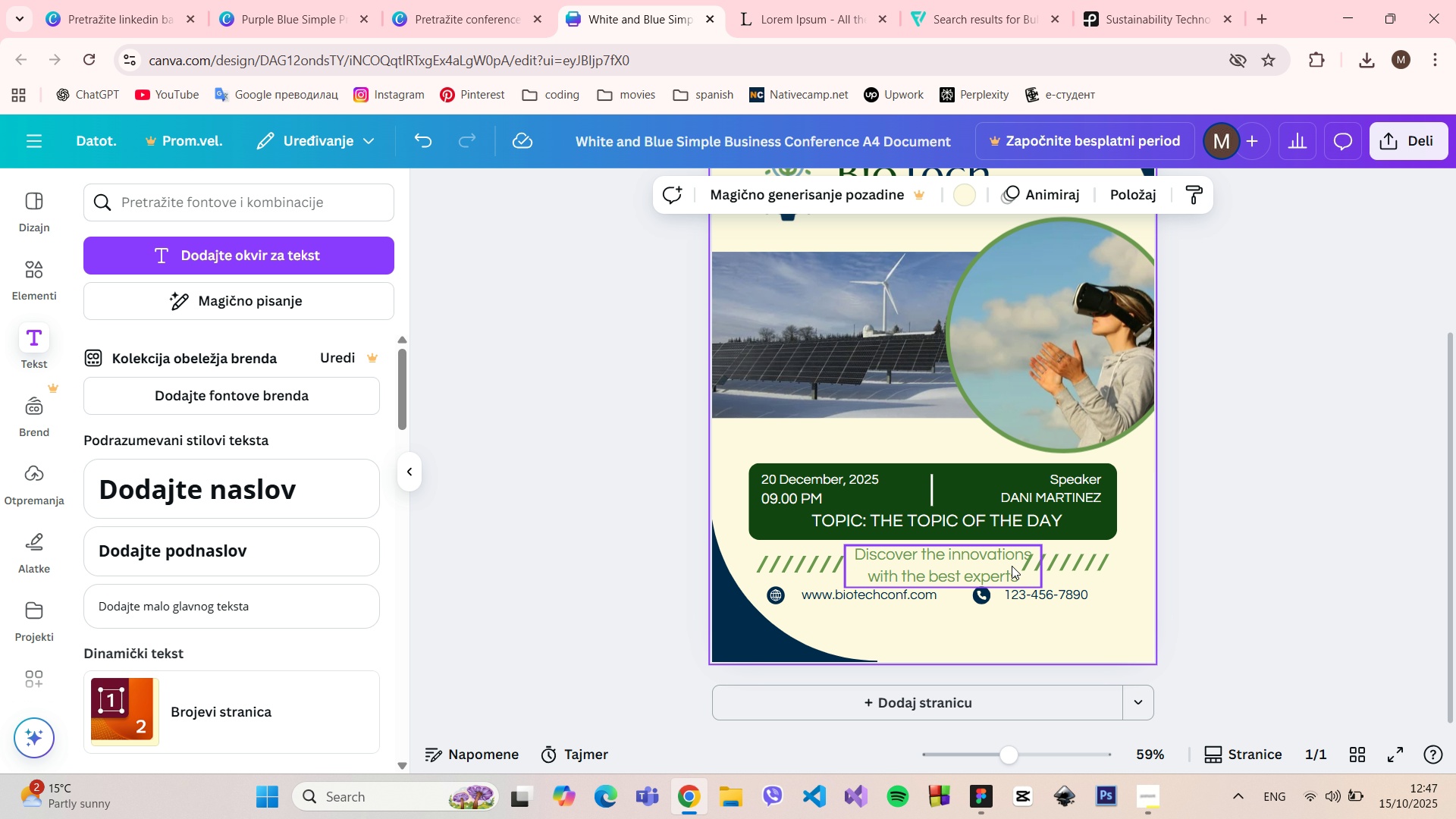 
left_click([1006, 563])
 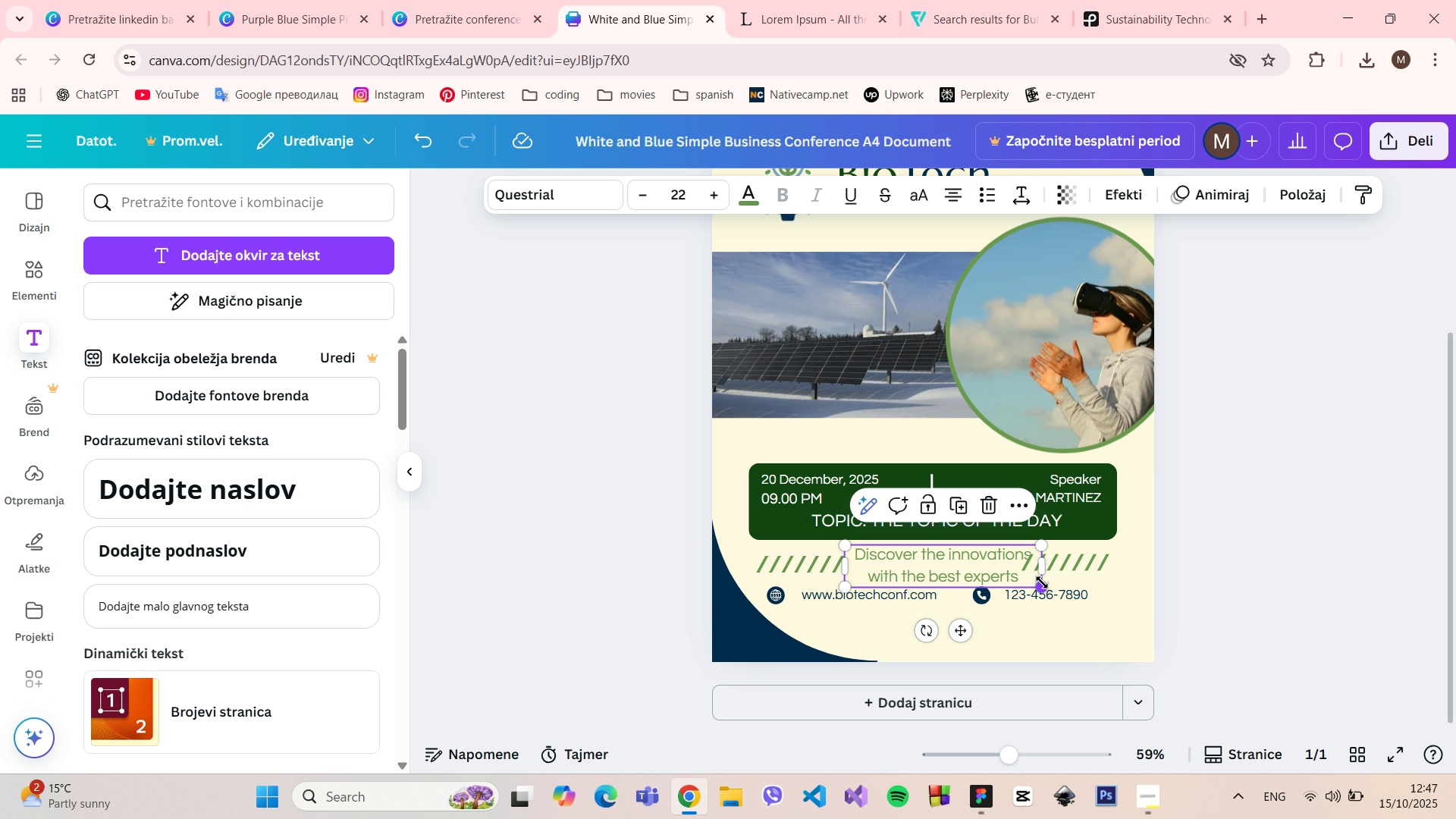 
left_click_drag(start_coordinate=[1042, 582], to_coordinate=[1003, 572])
 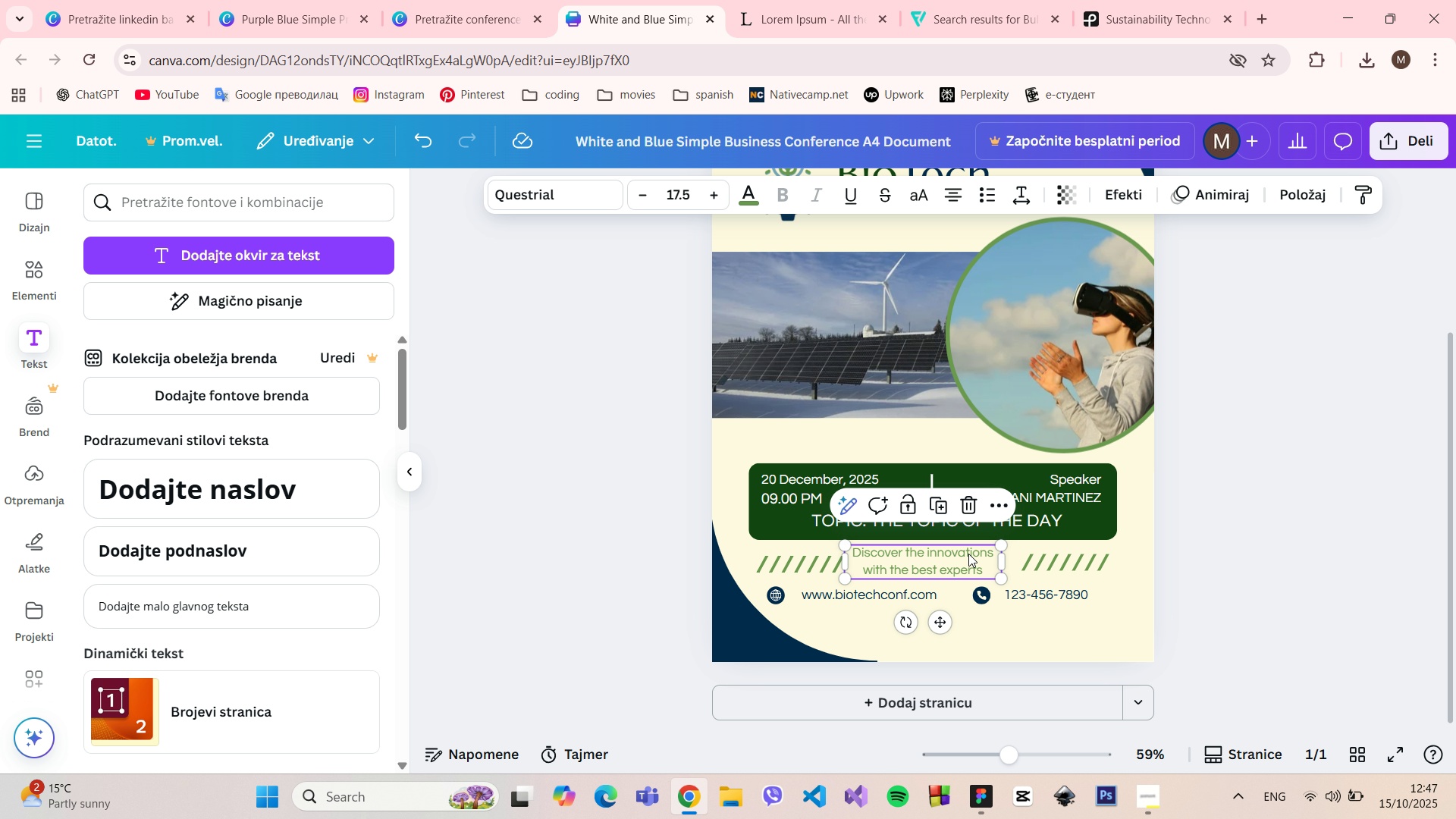 
left_click_drag(start_coordinate=[968, 554], to_coordinate=[977, 561])
 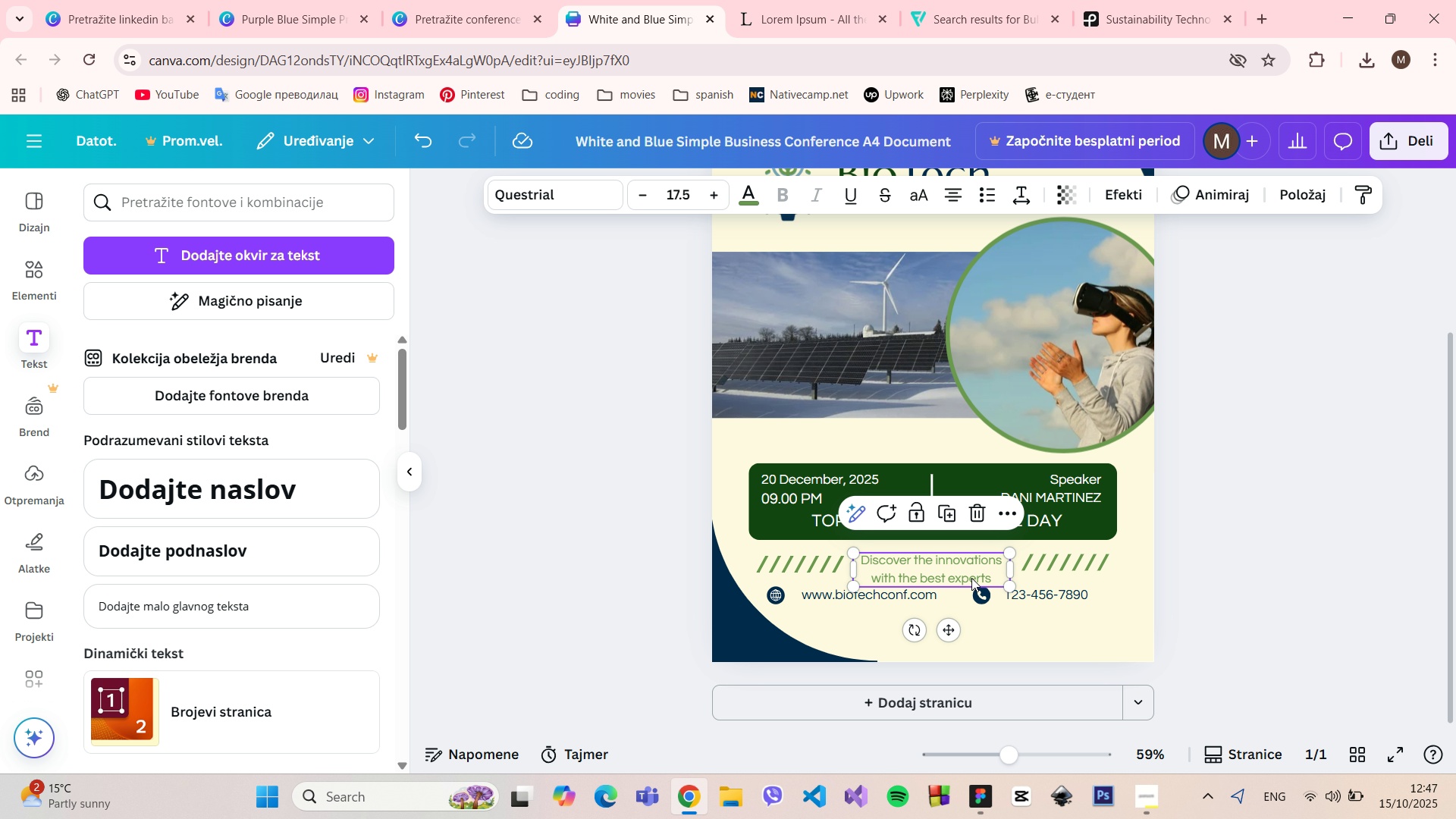 
double_click([971, 578])
 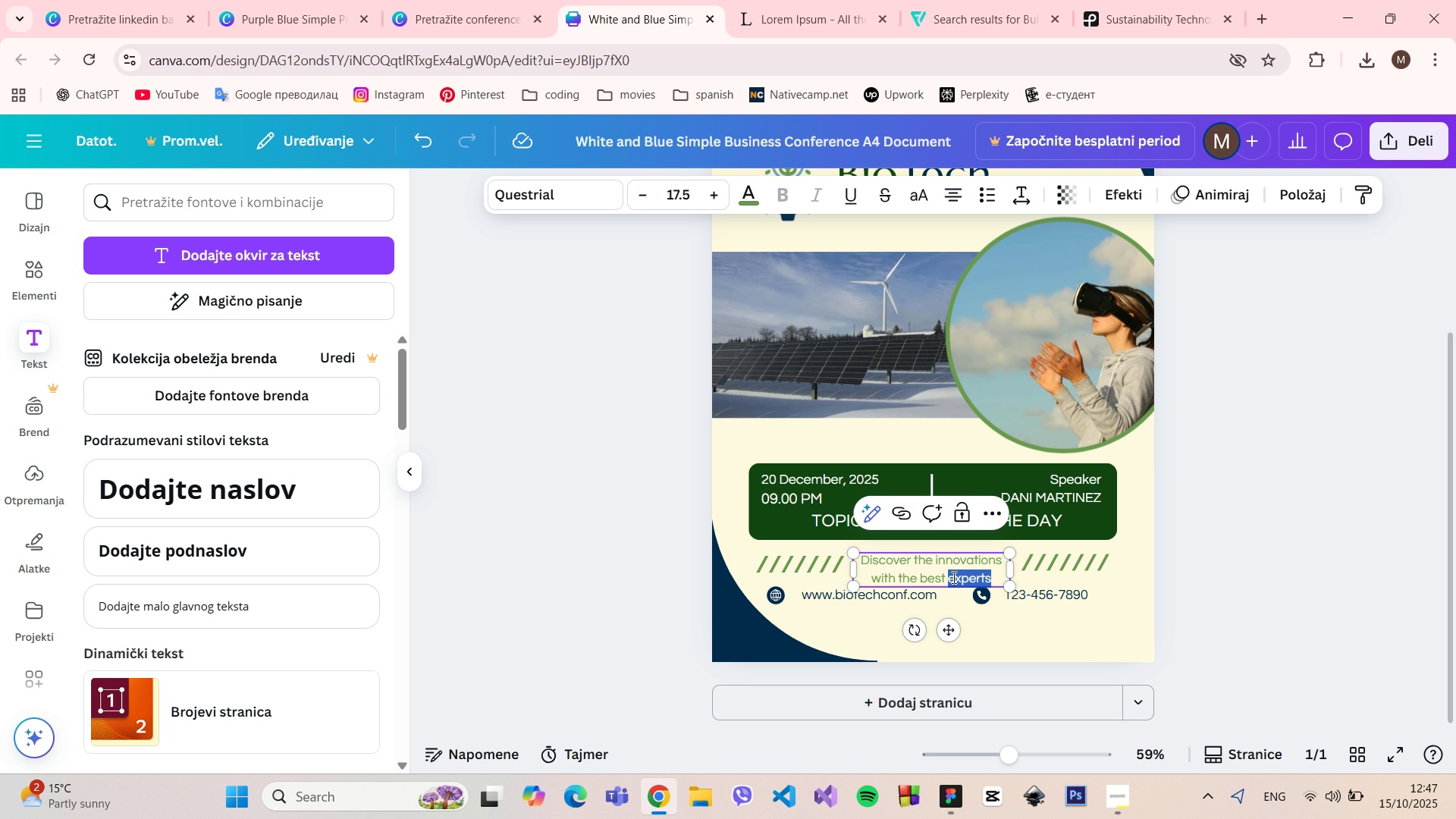 
triple_click([952, 577])
 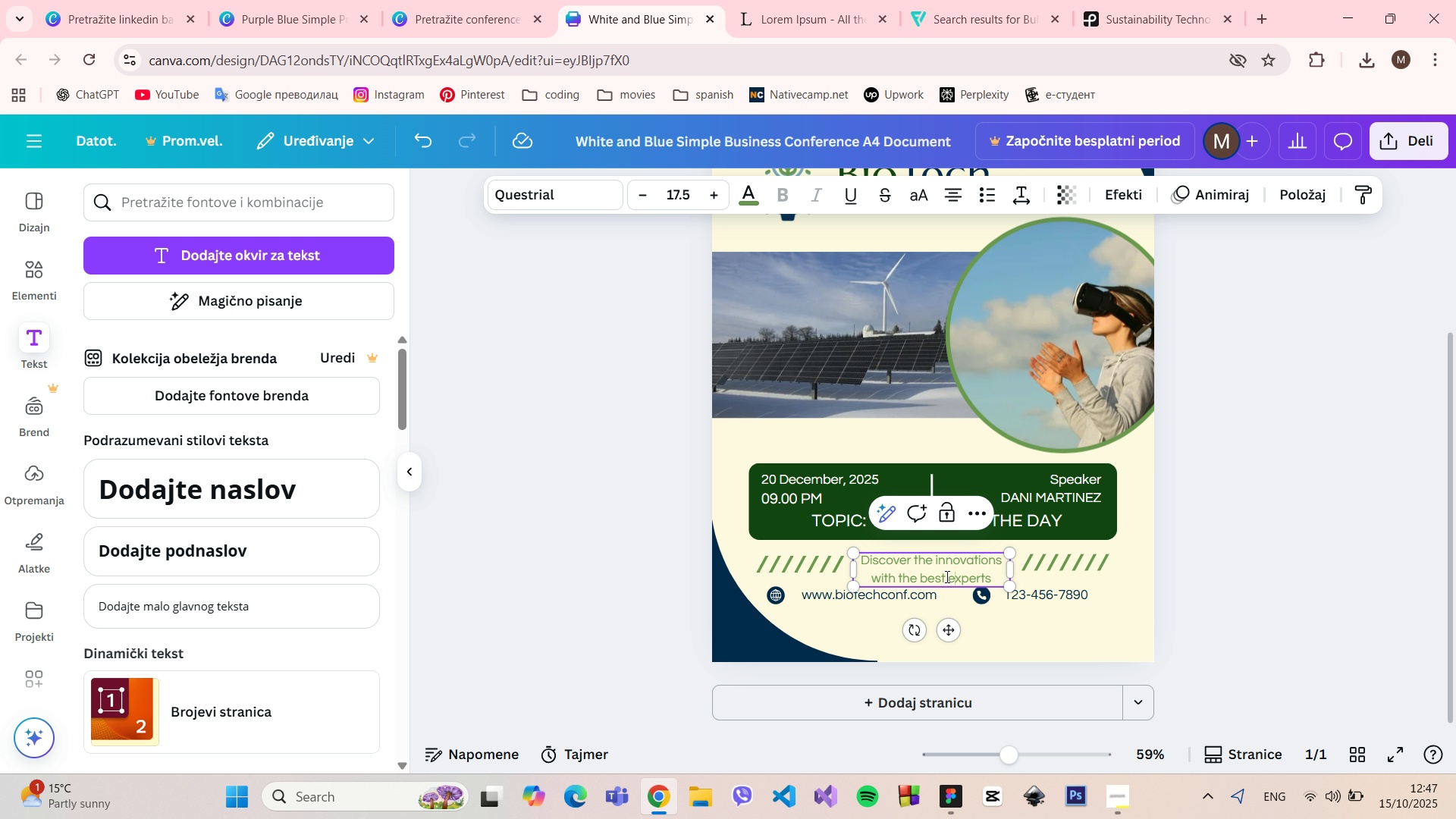 
left_click_drag(start_coordinate=[946, 576], to_coordinate=[921, 576])
 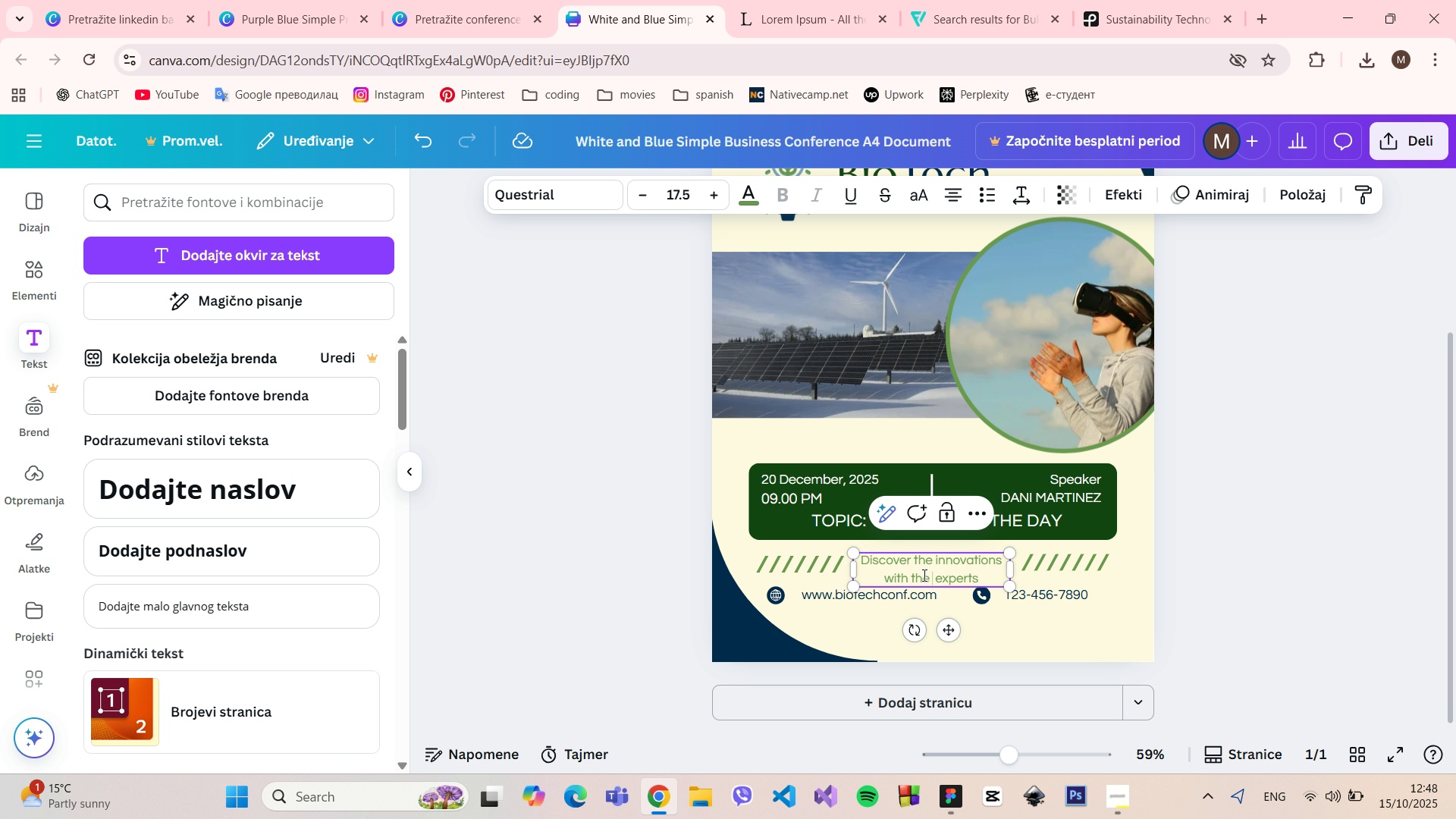 
key(Backspace)
 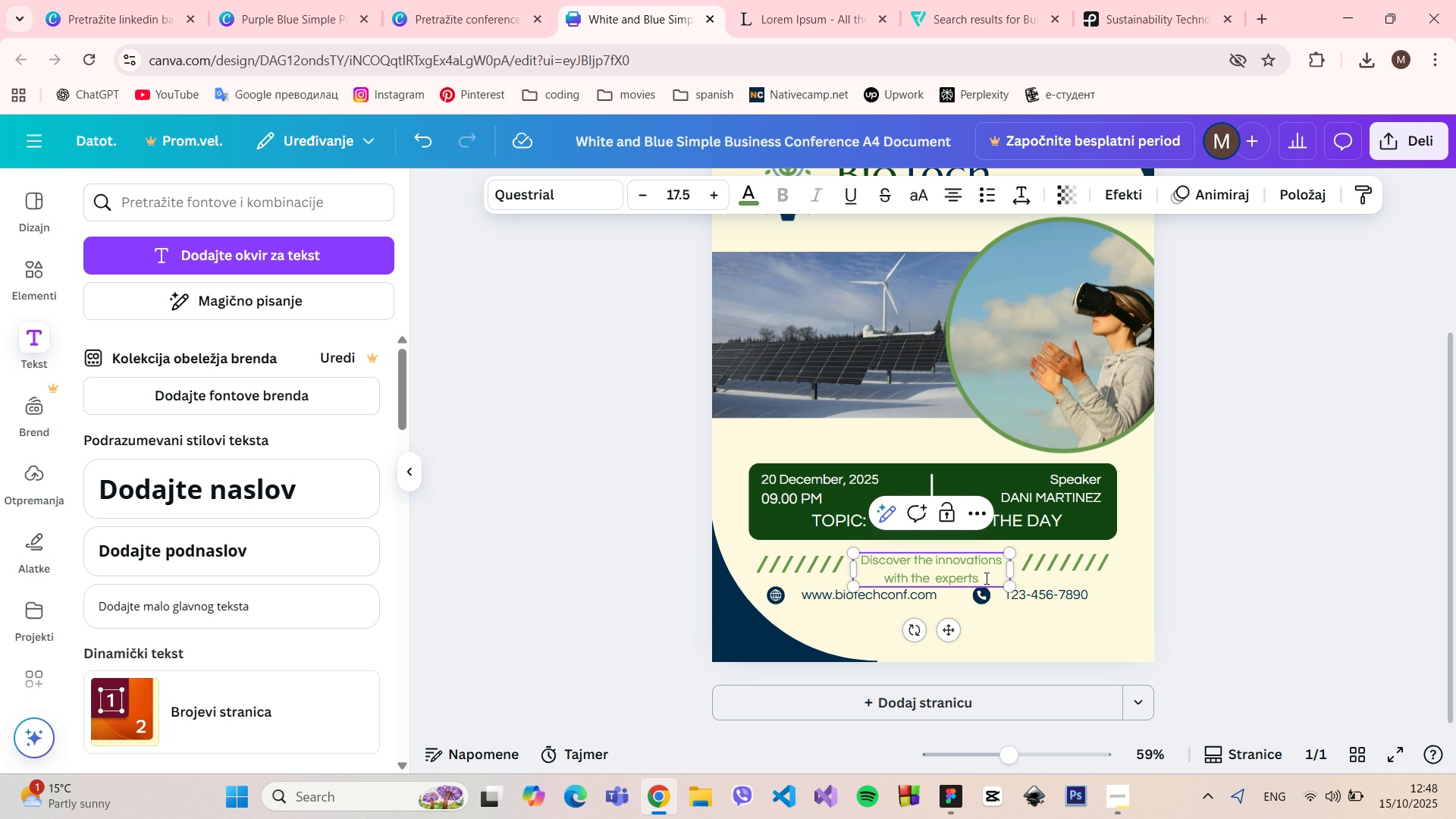 
key(Backspace)
 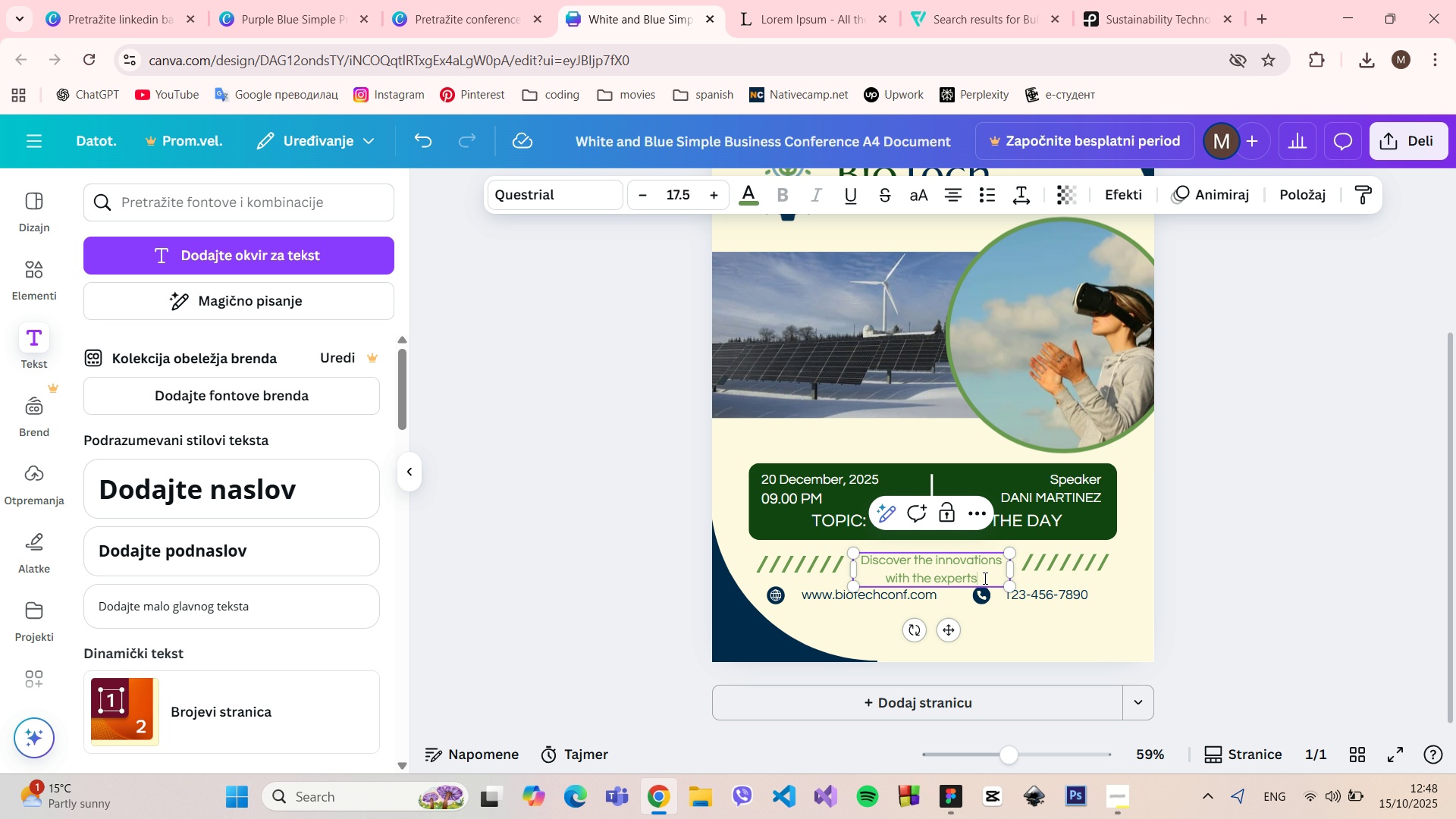 
left_click([984, 578])
 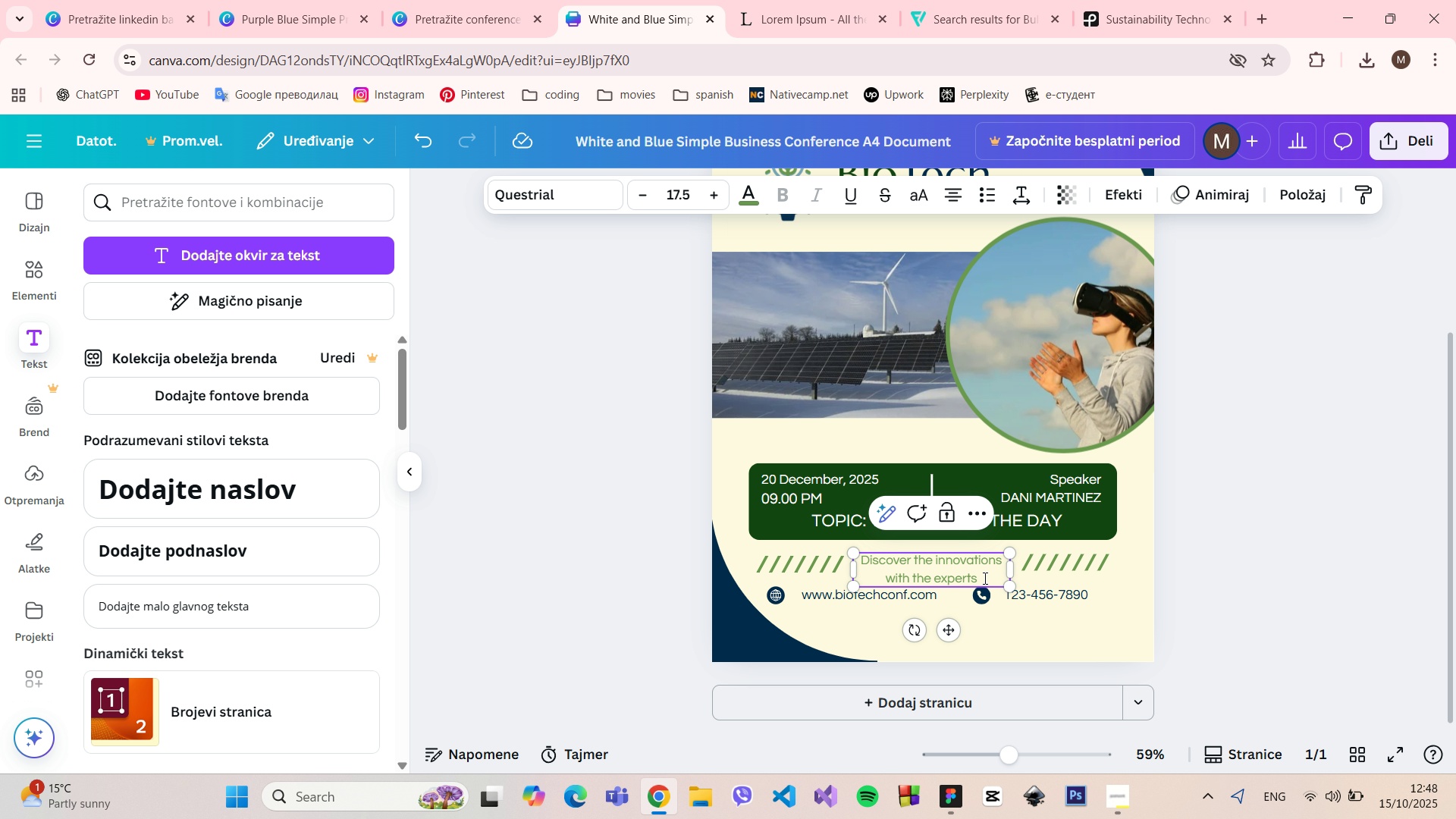 
type( of the field)
 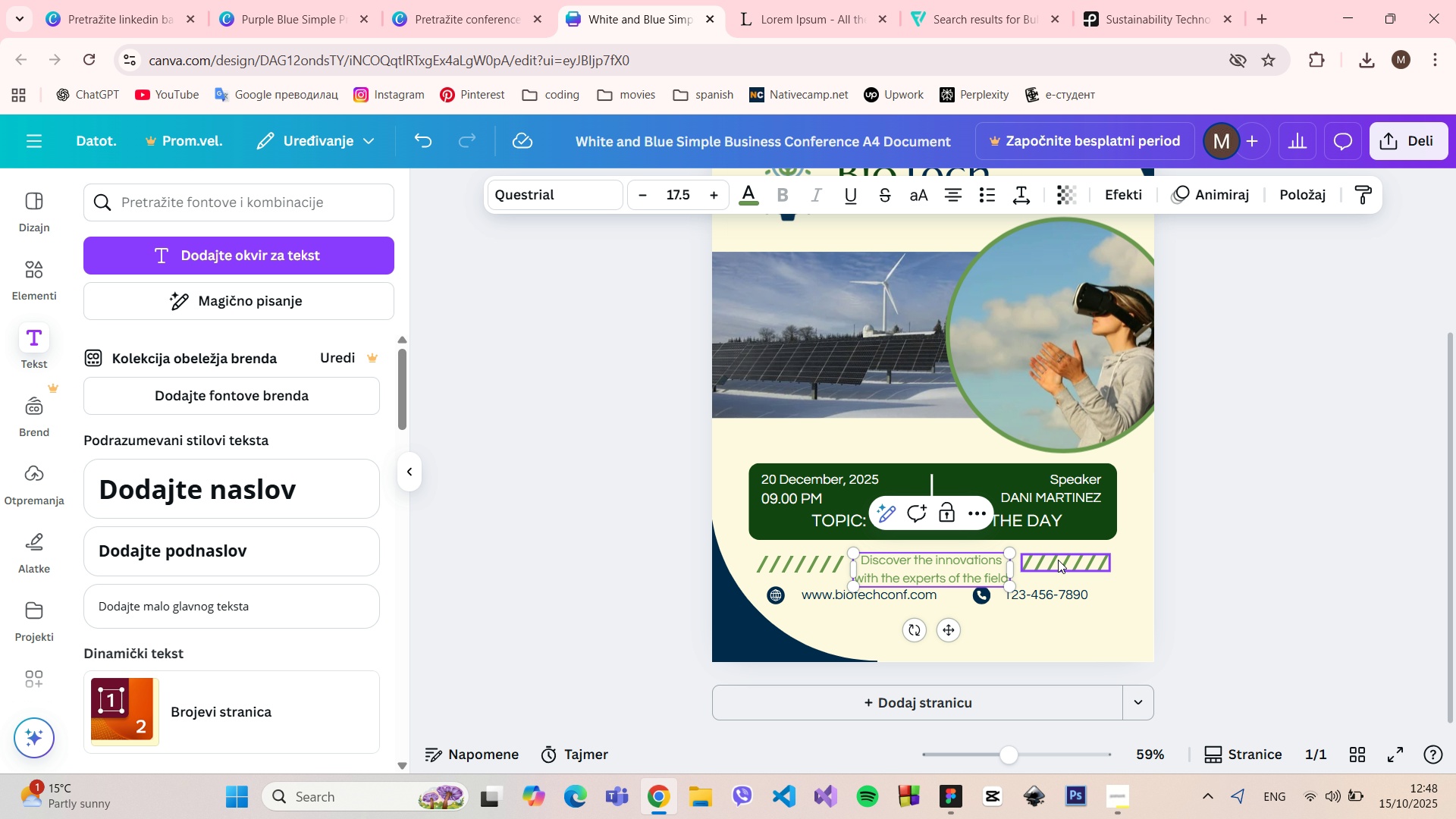 
left_click([1058, 560])
 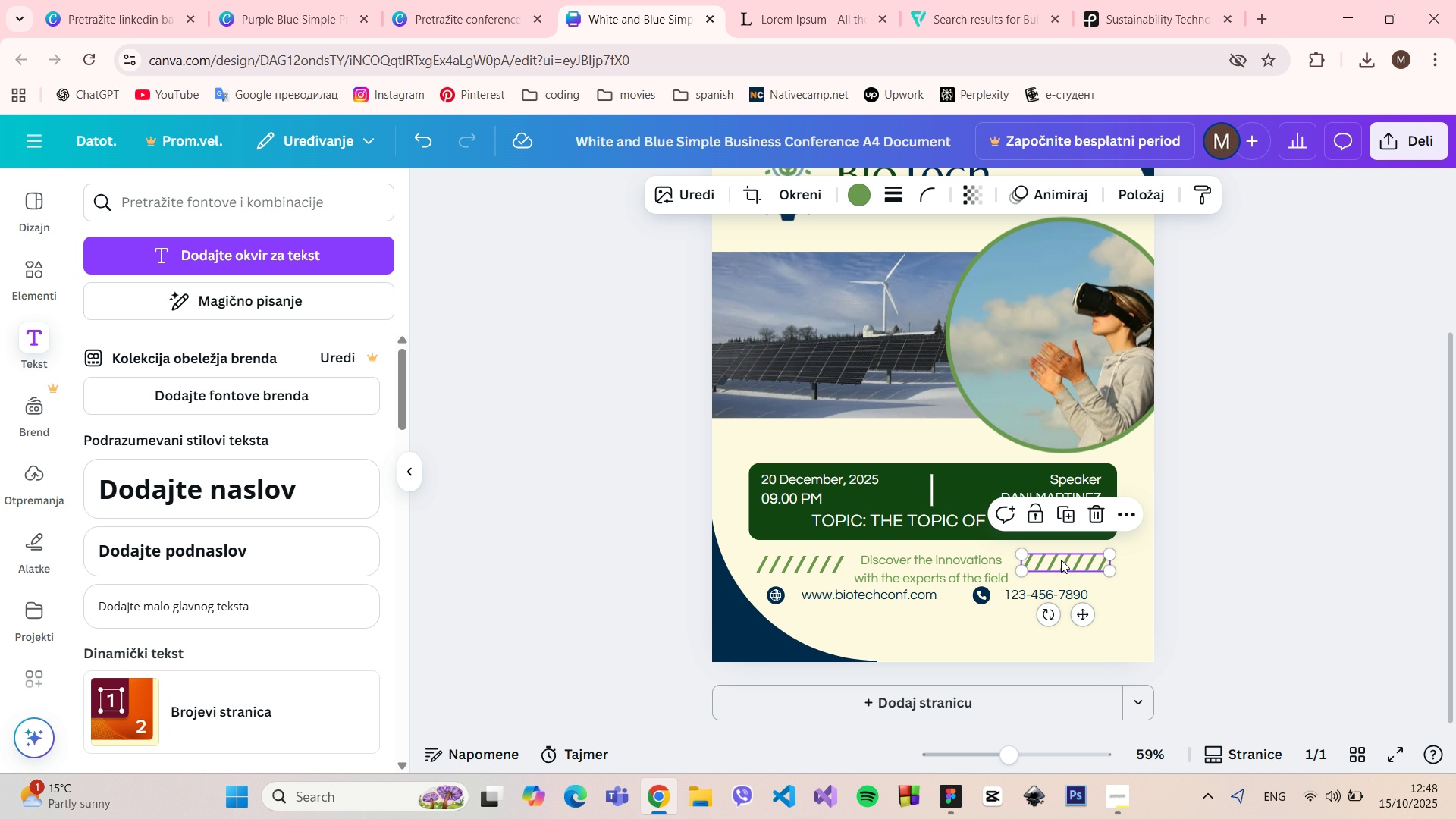 
left_click_drag(start_coordinate=[1061, 560], to_coordinate=[1068, 560])
 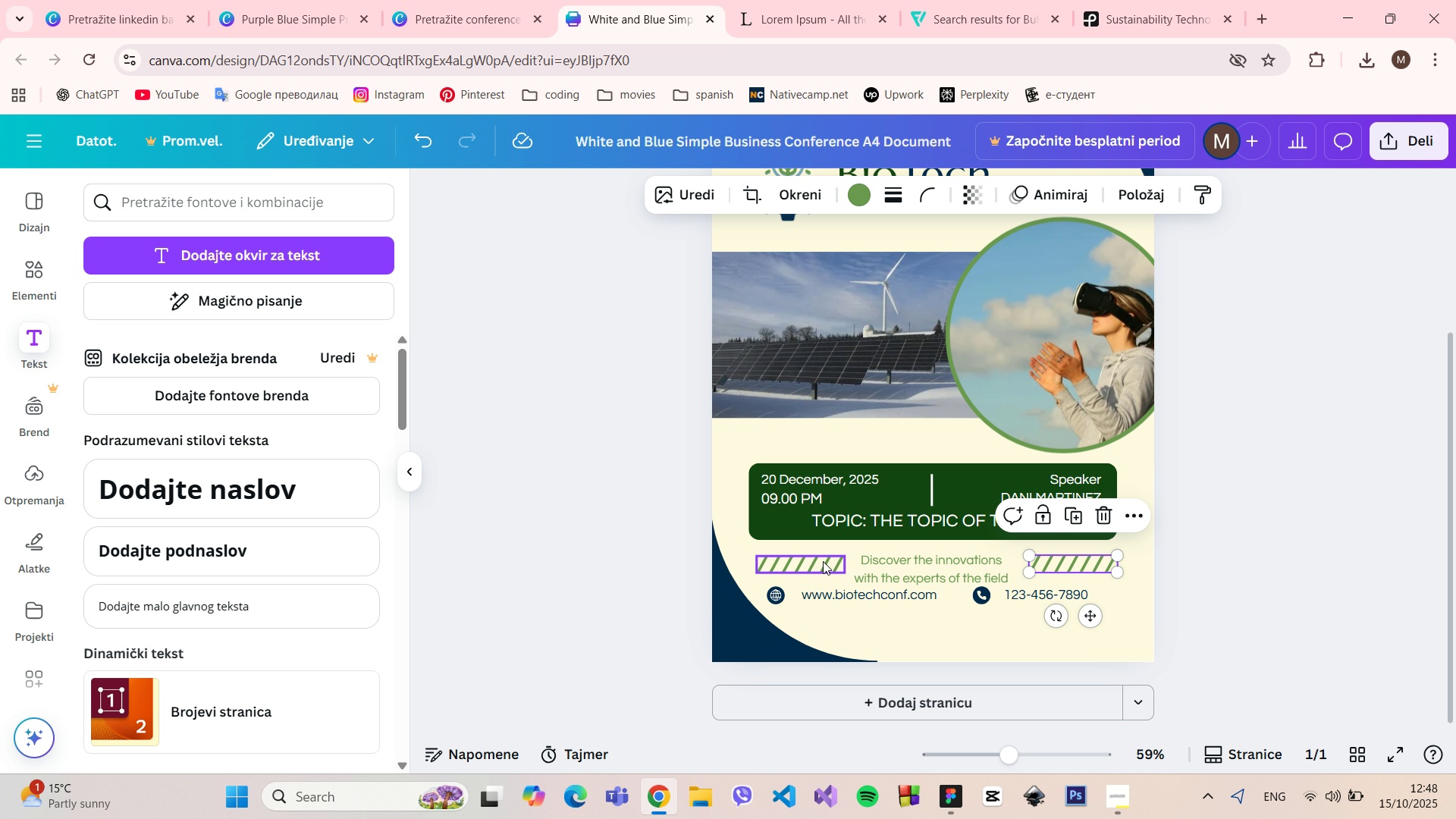 
left_click_drag(start_coordinate=[823, 561], to_coordinate=[818, 562])
 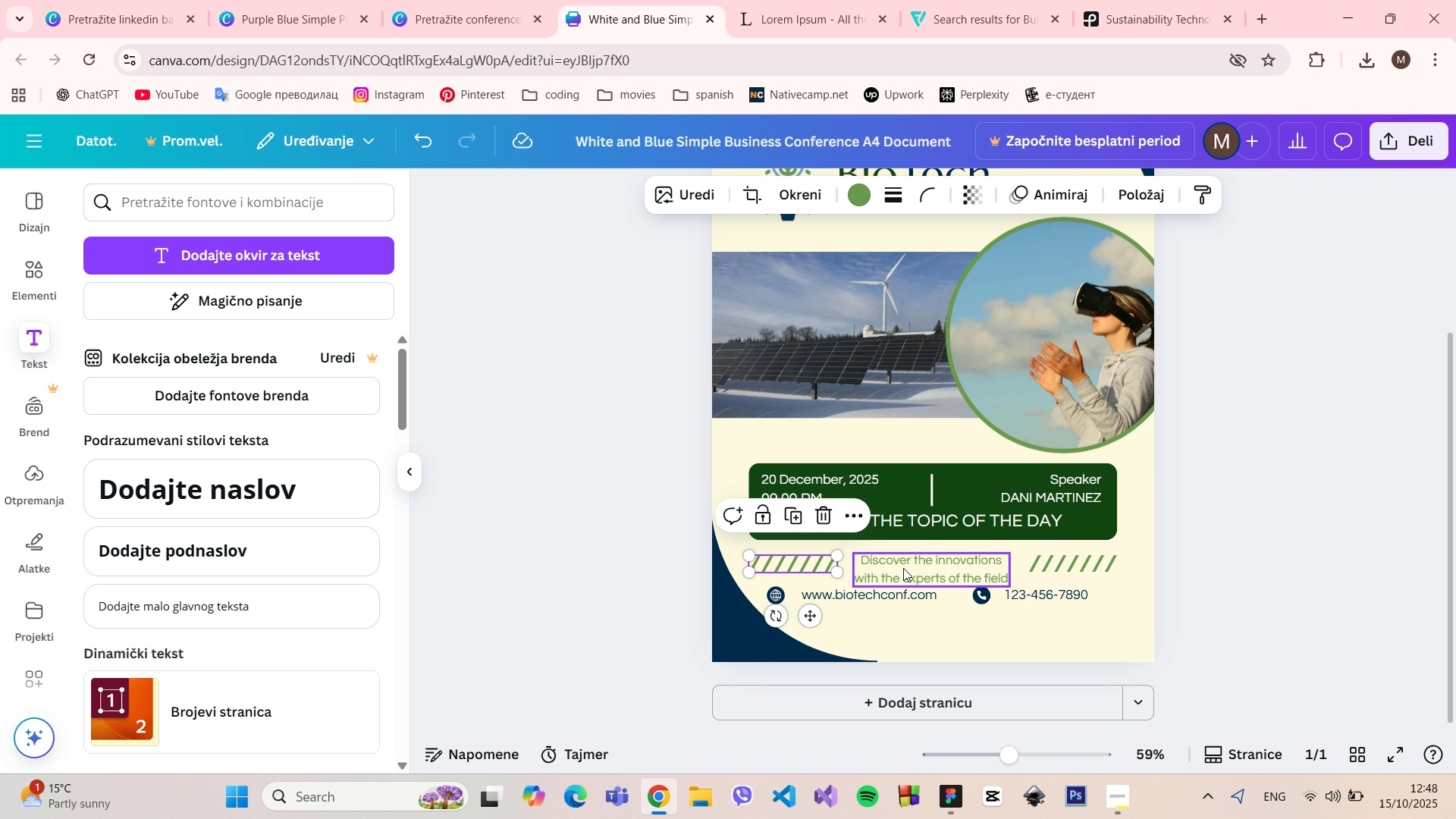 
left_click([903, 568])
 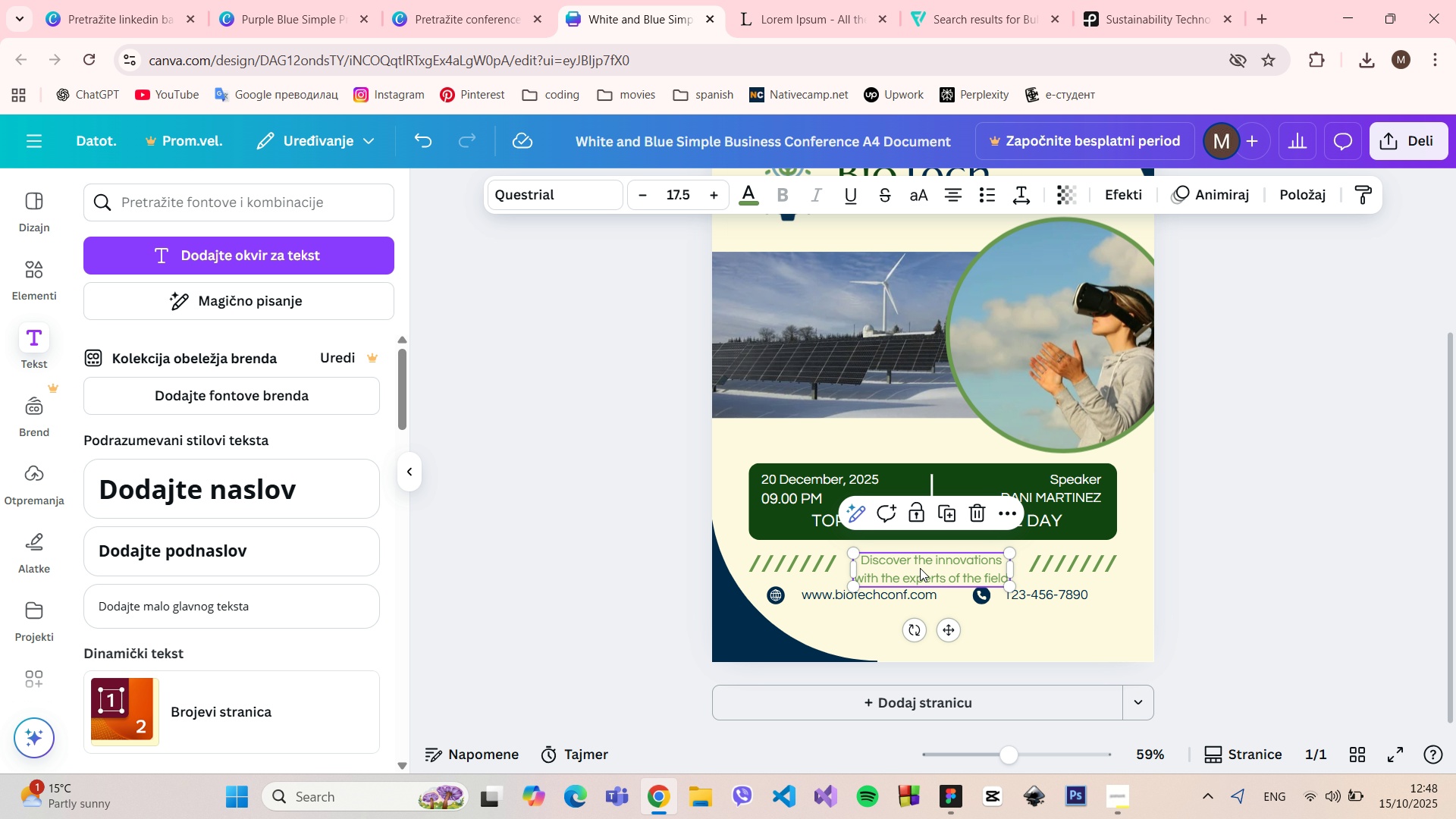 
left_click_drag(start_coordinate=[921, 568], to_coordinate=[924, 568])
 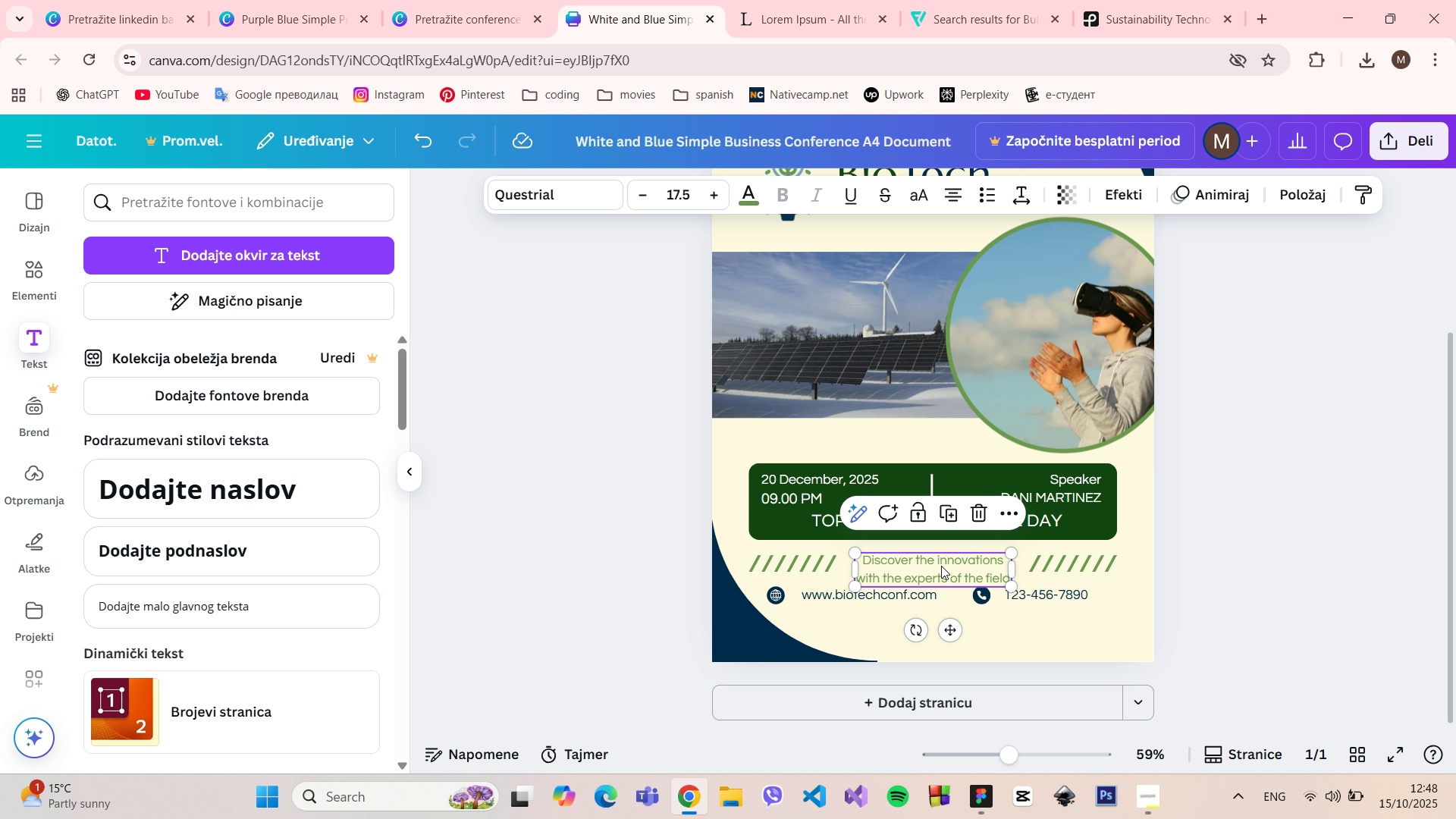 
left_click([774, 594])
 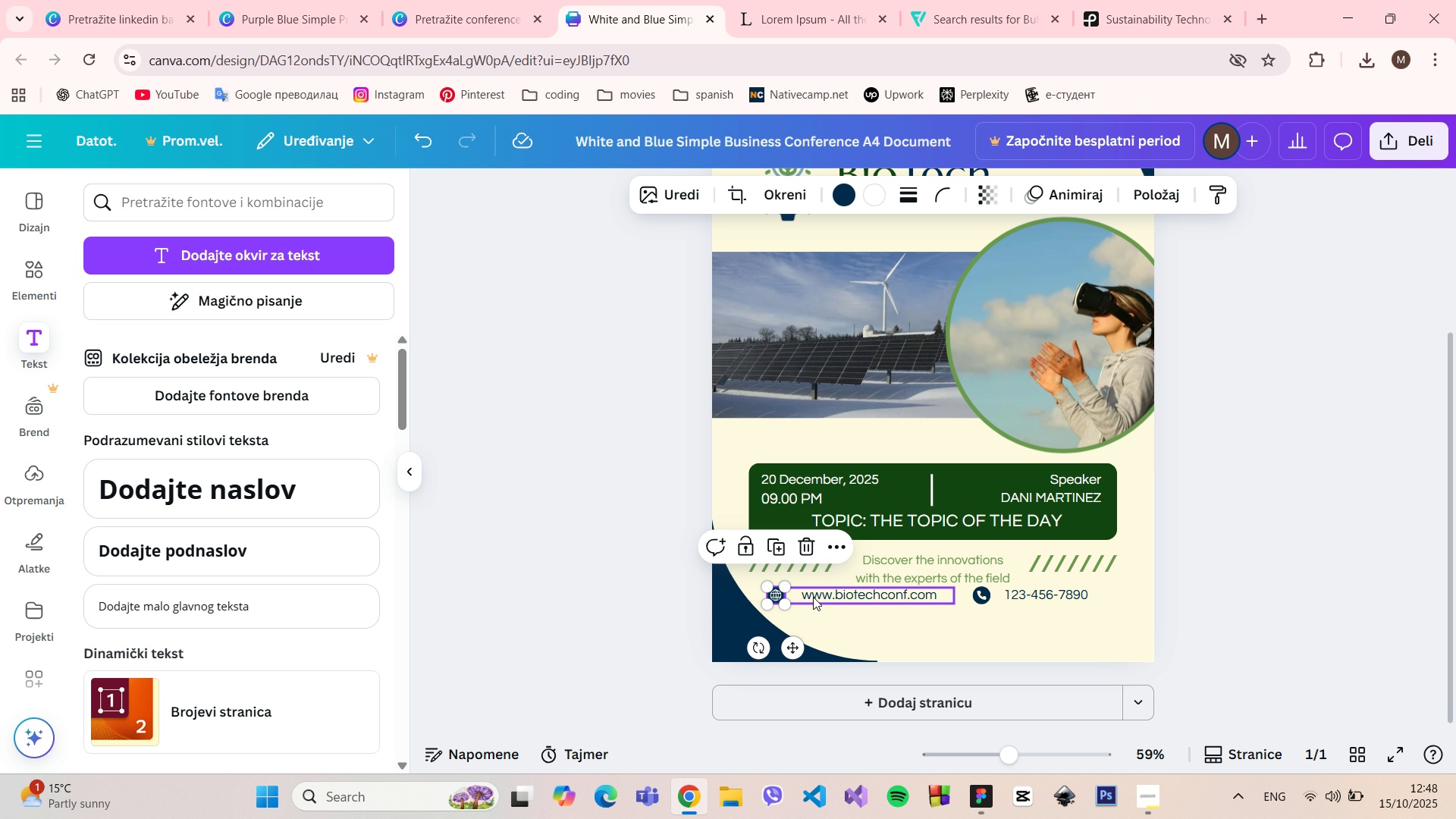 
hold_key(key=ShiftLeft, duration=1.51)
left_click([813, 597])
 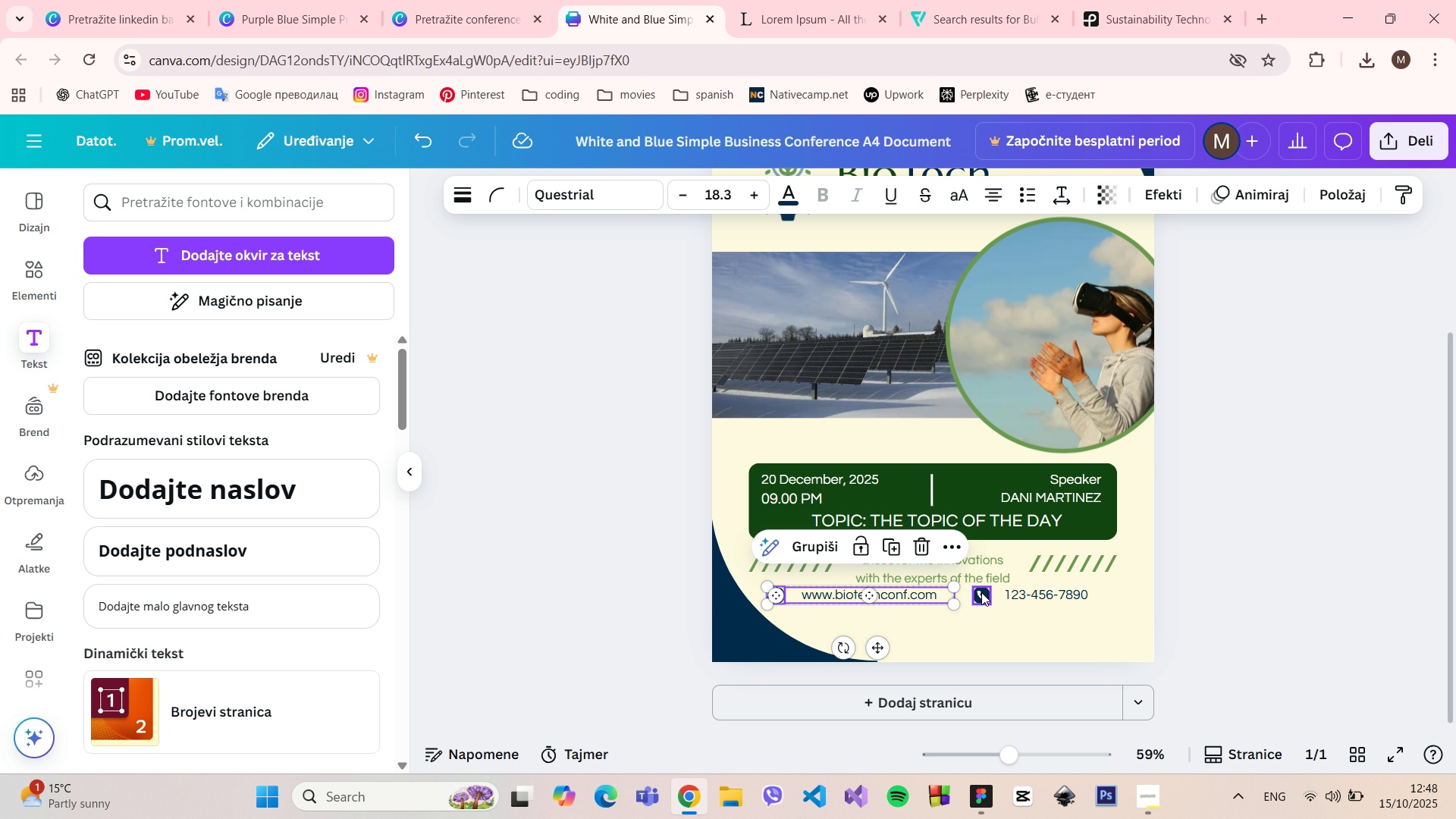 
left_click([981, 592])
 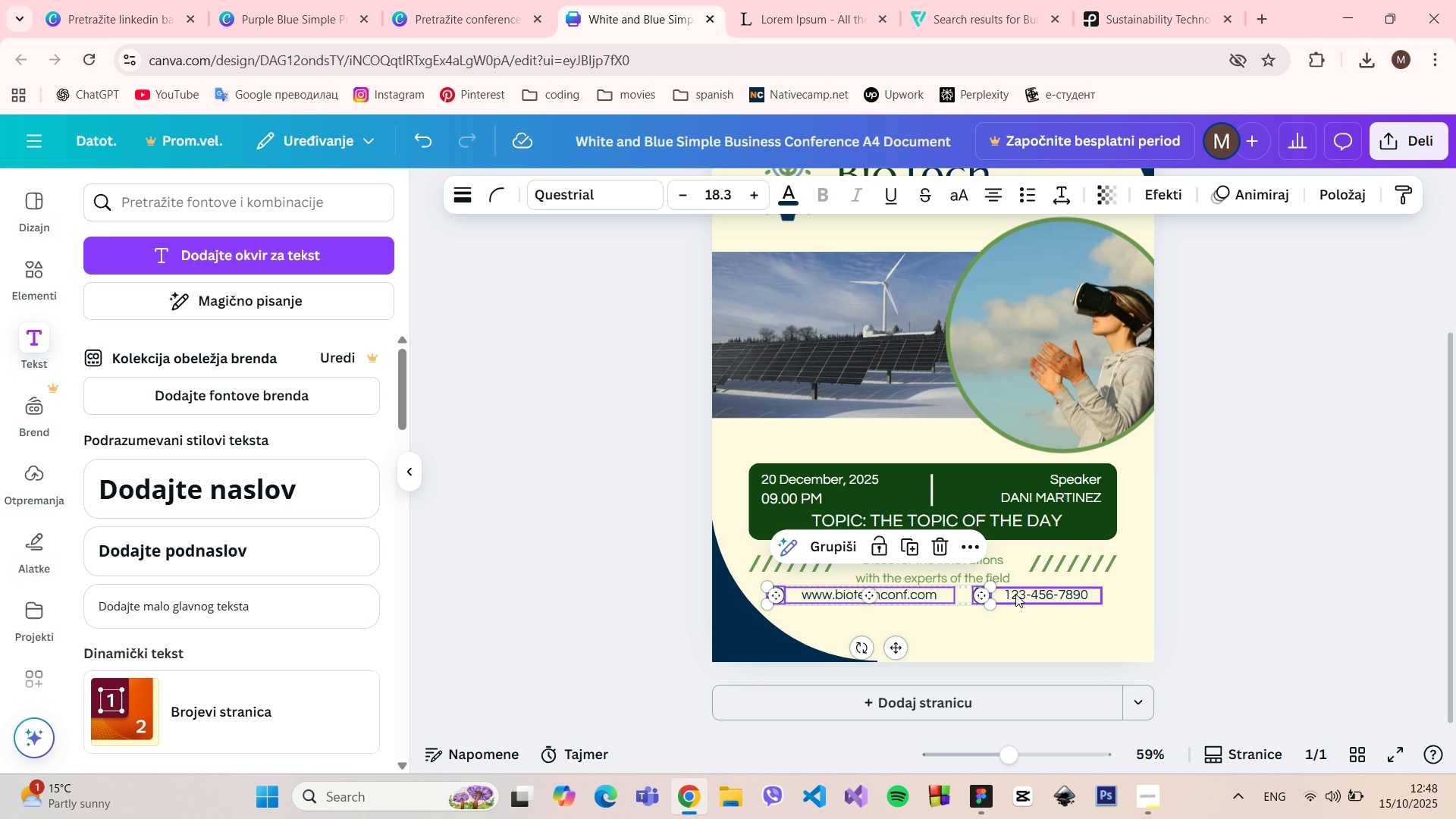 
hold_key(key=ShiftLeft, duration=0.36)
left_click([1015, 594])
 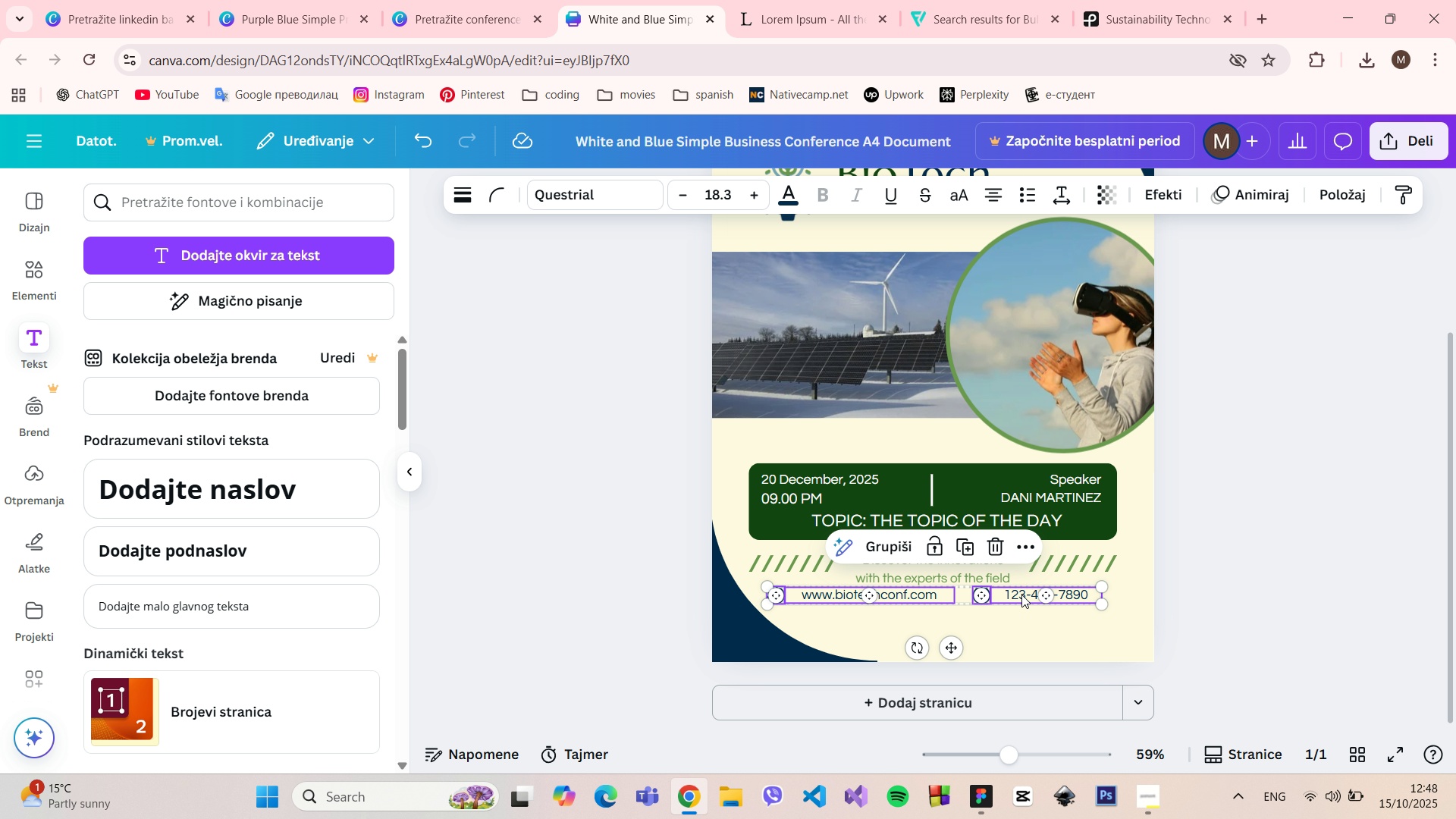 
left_click_drag(start_coordinate=[1021, 594], to_coordinate=[1021, 610])
 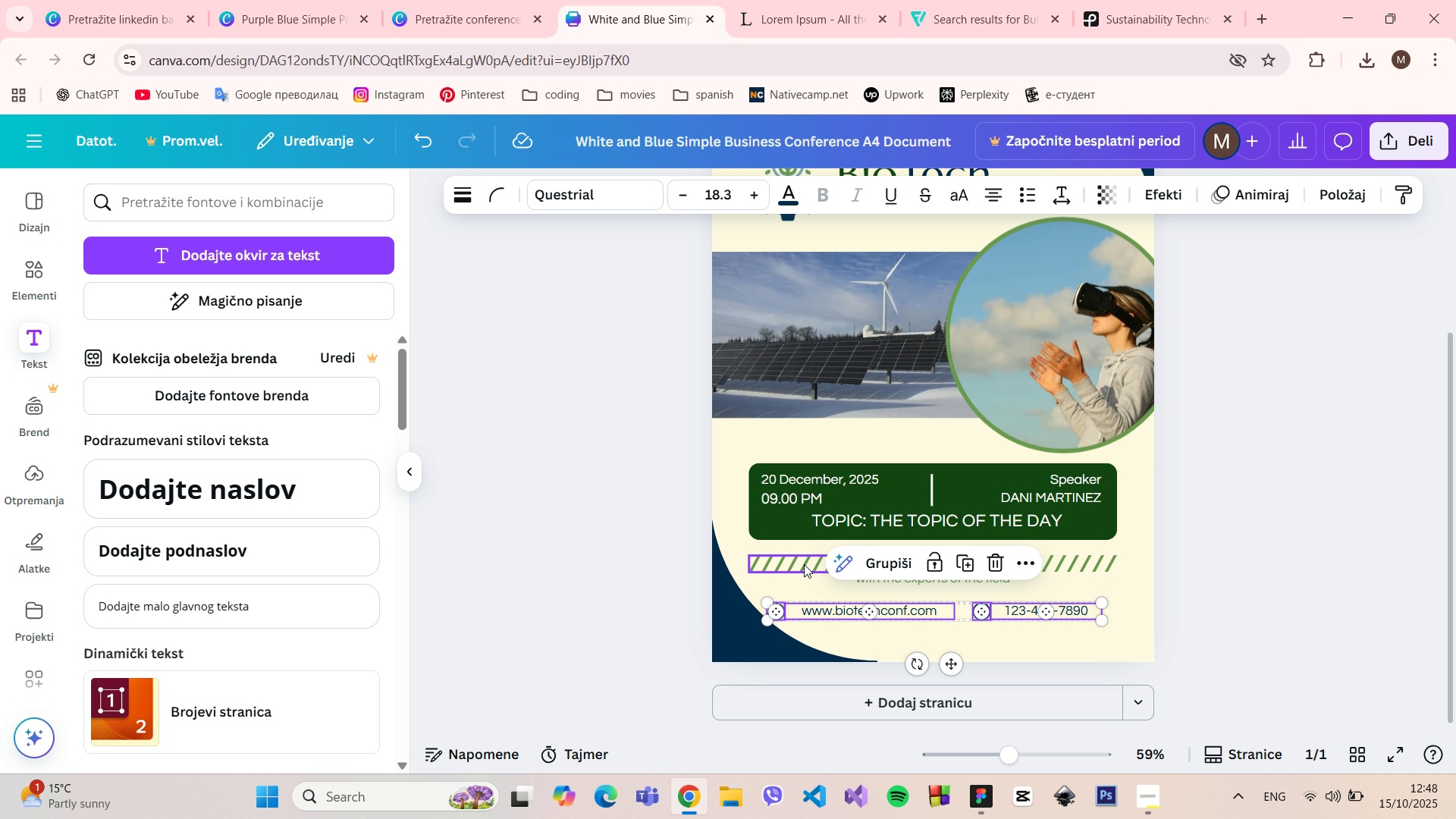 
left_click([804, 564])
 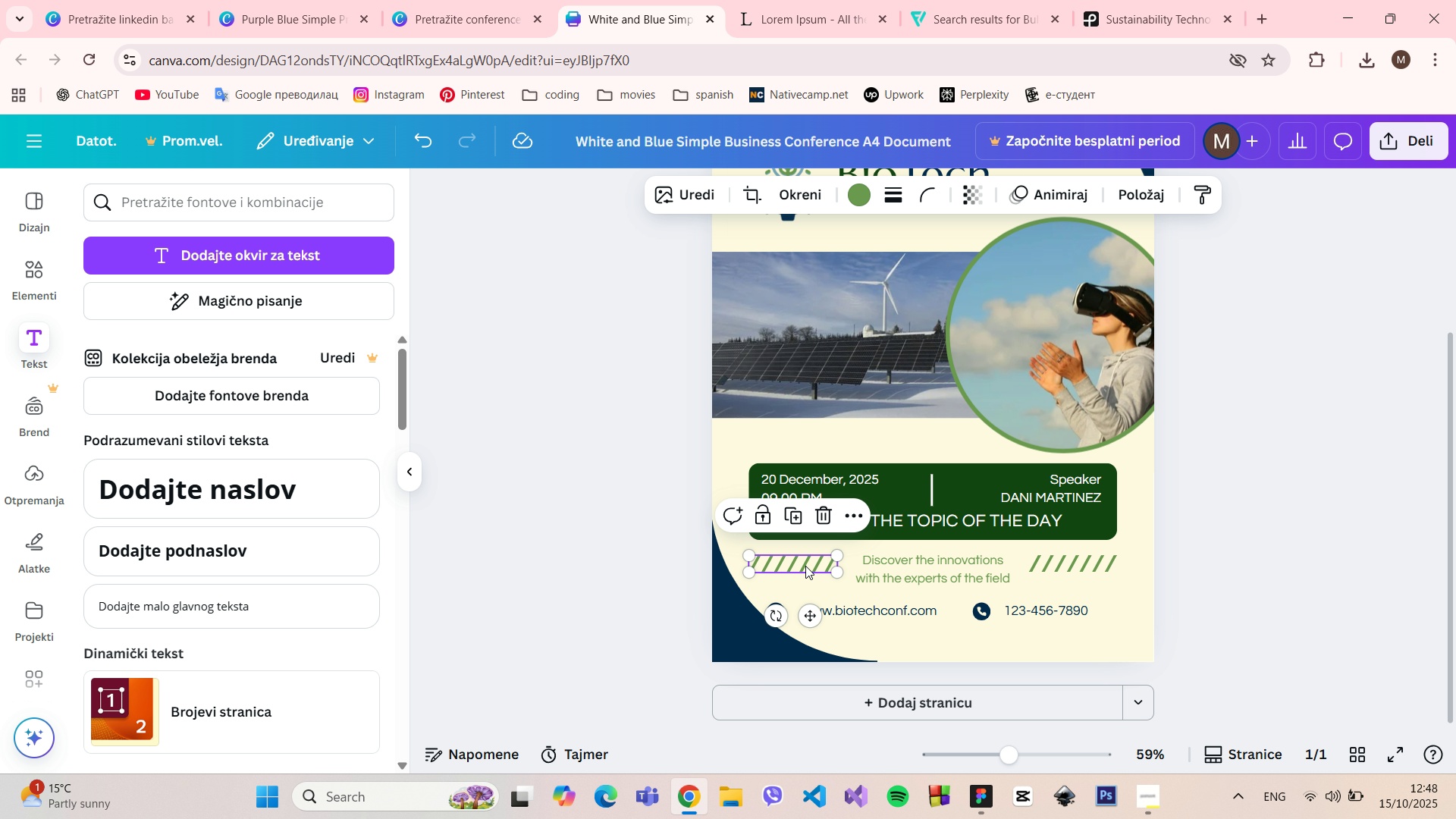 
left_click_drag(start_coordinate=[805, 564], to_coordinate=[807, 569])
 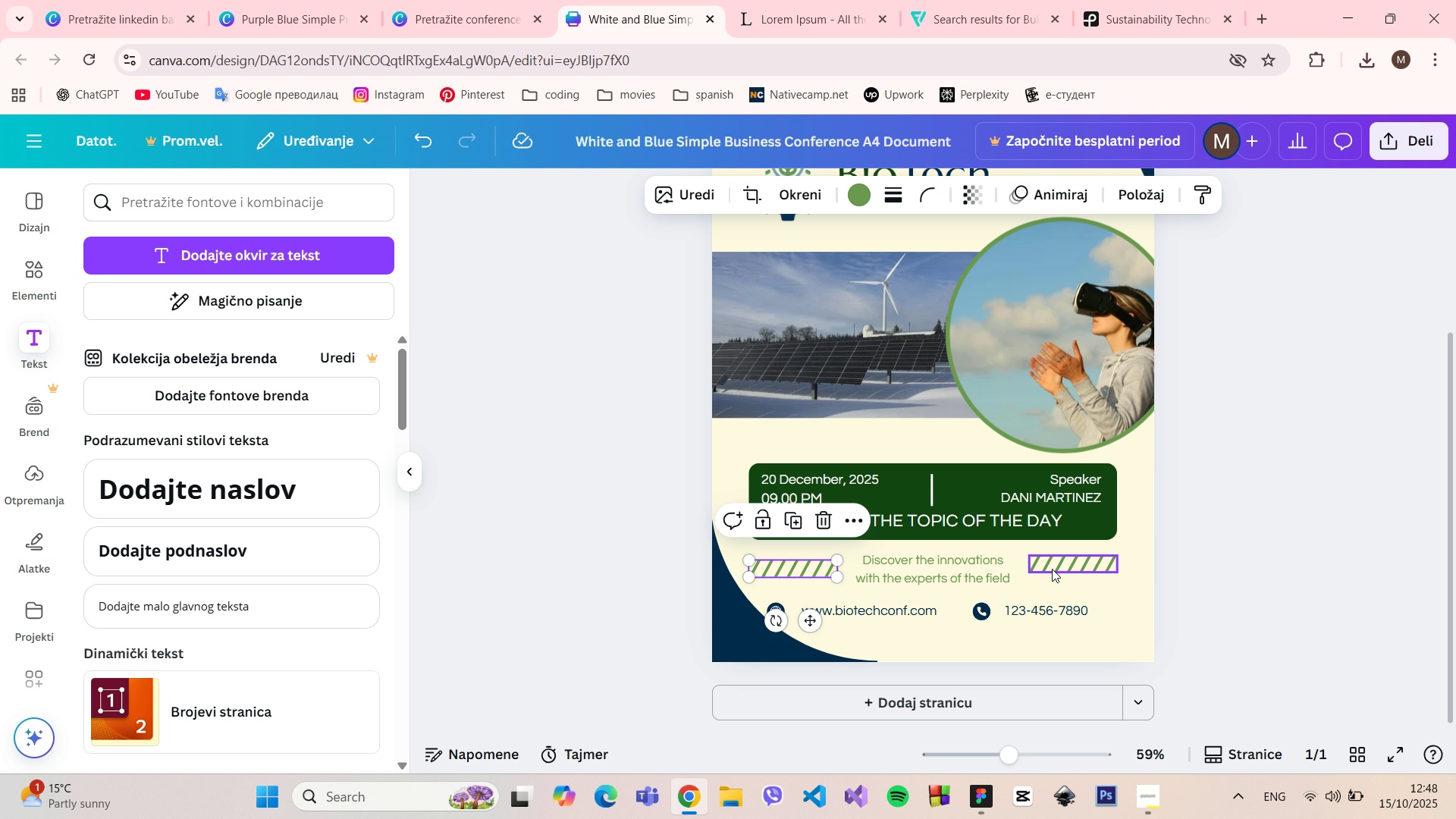 
left_click([1052, 569])
 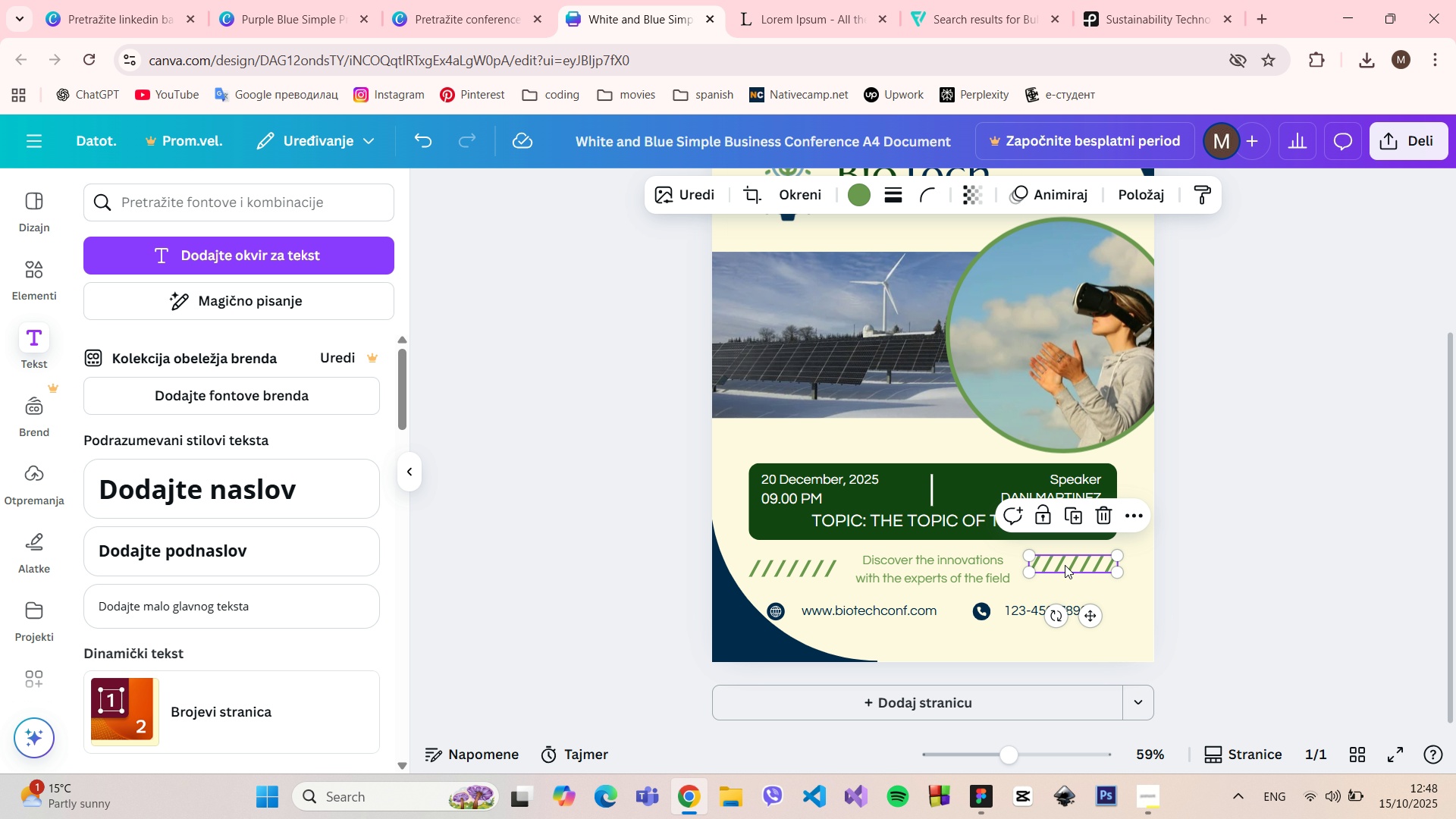 
left_click_drag(start_coordinate=[1064, 565], to_coordinate=[1065, 570])
 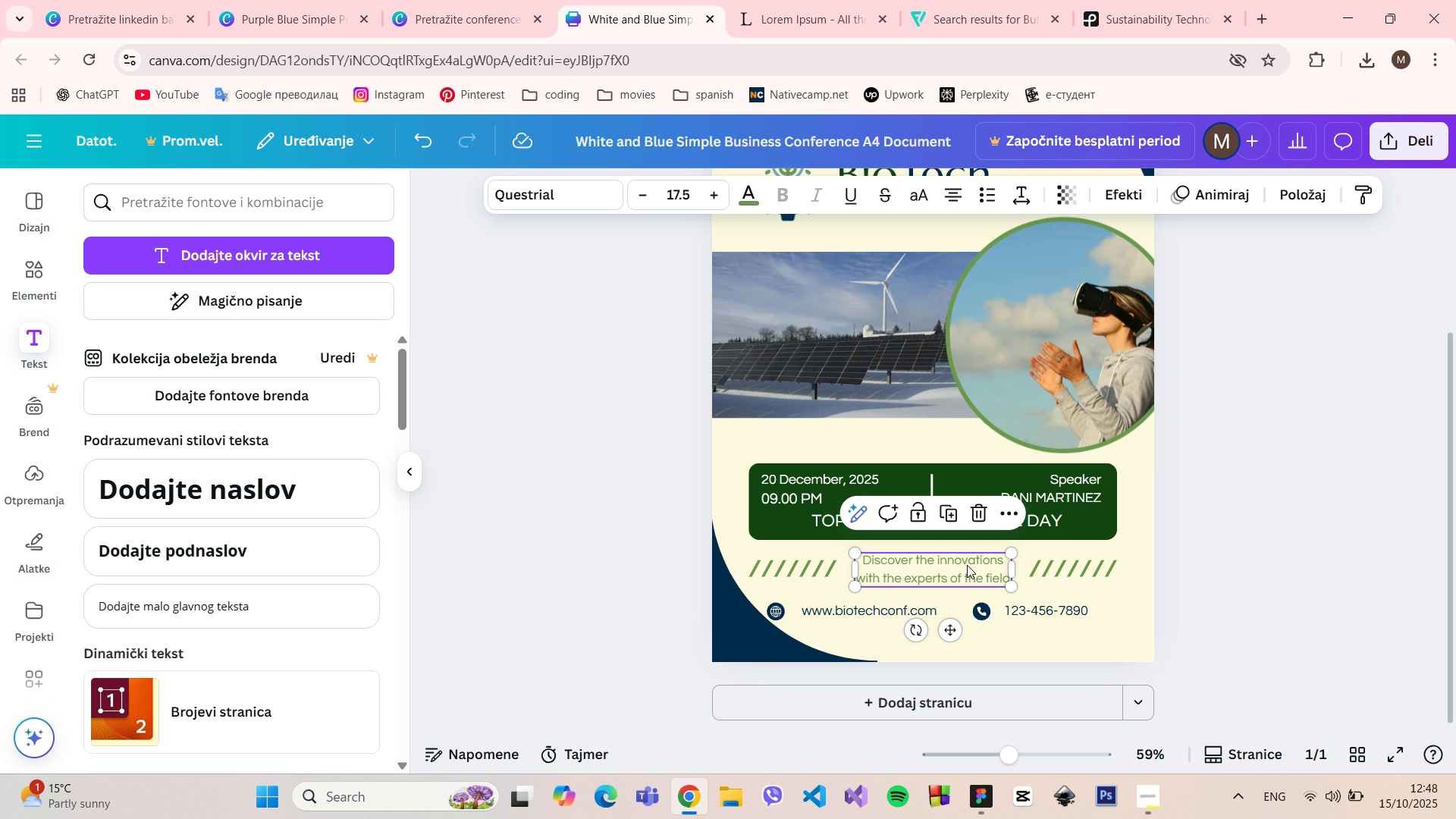 
left_click([967, 565])
 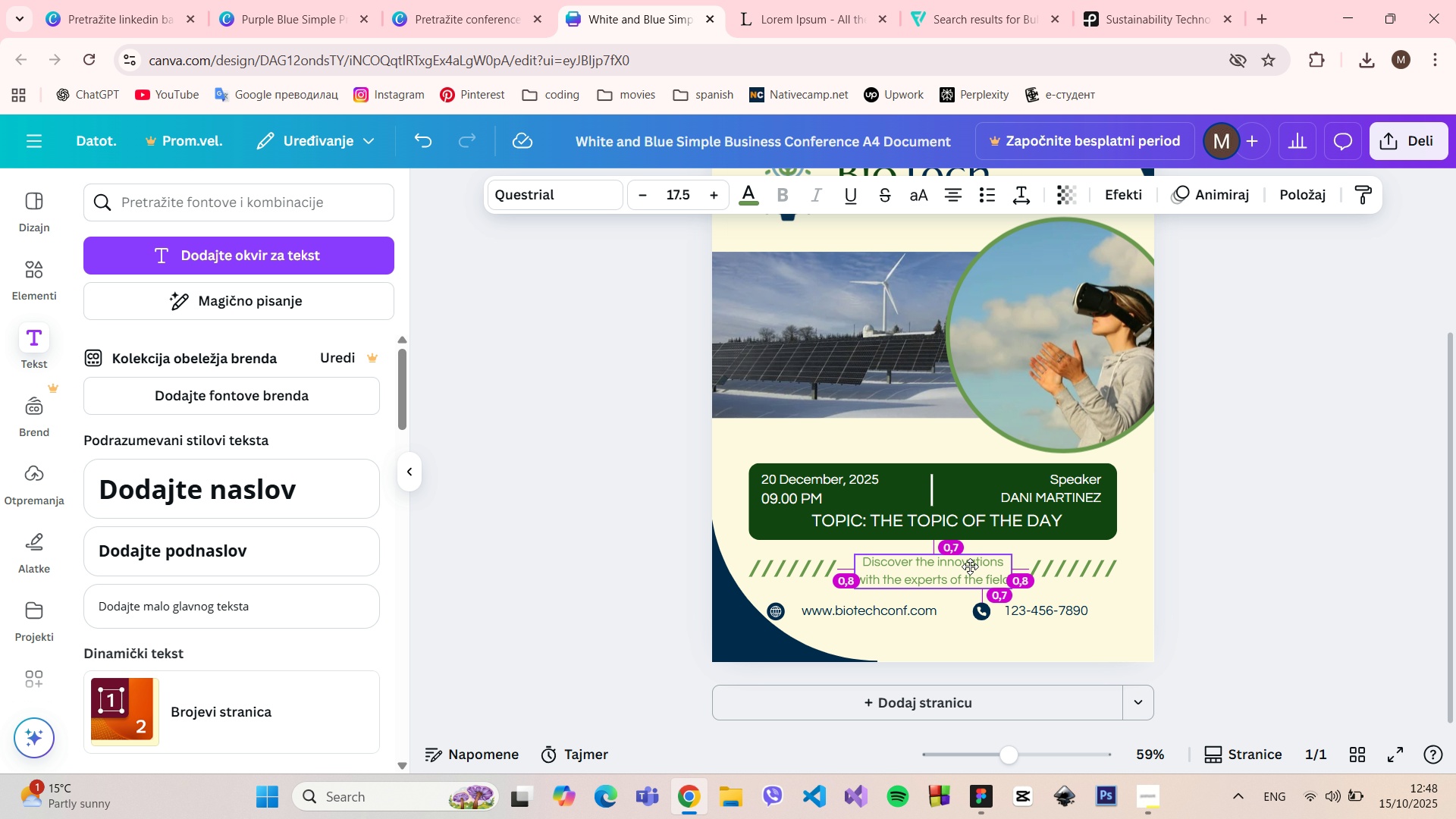 
left_click([1238, 568])
 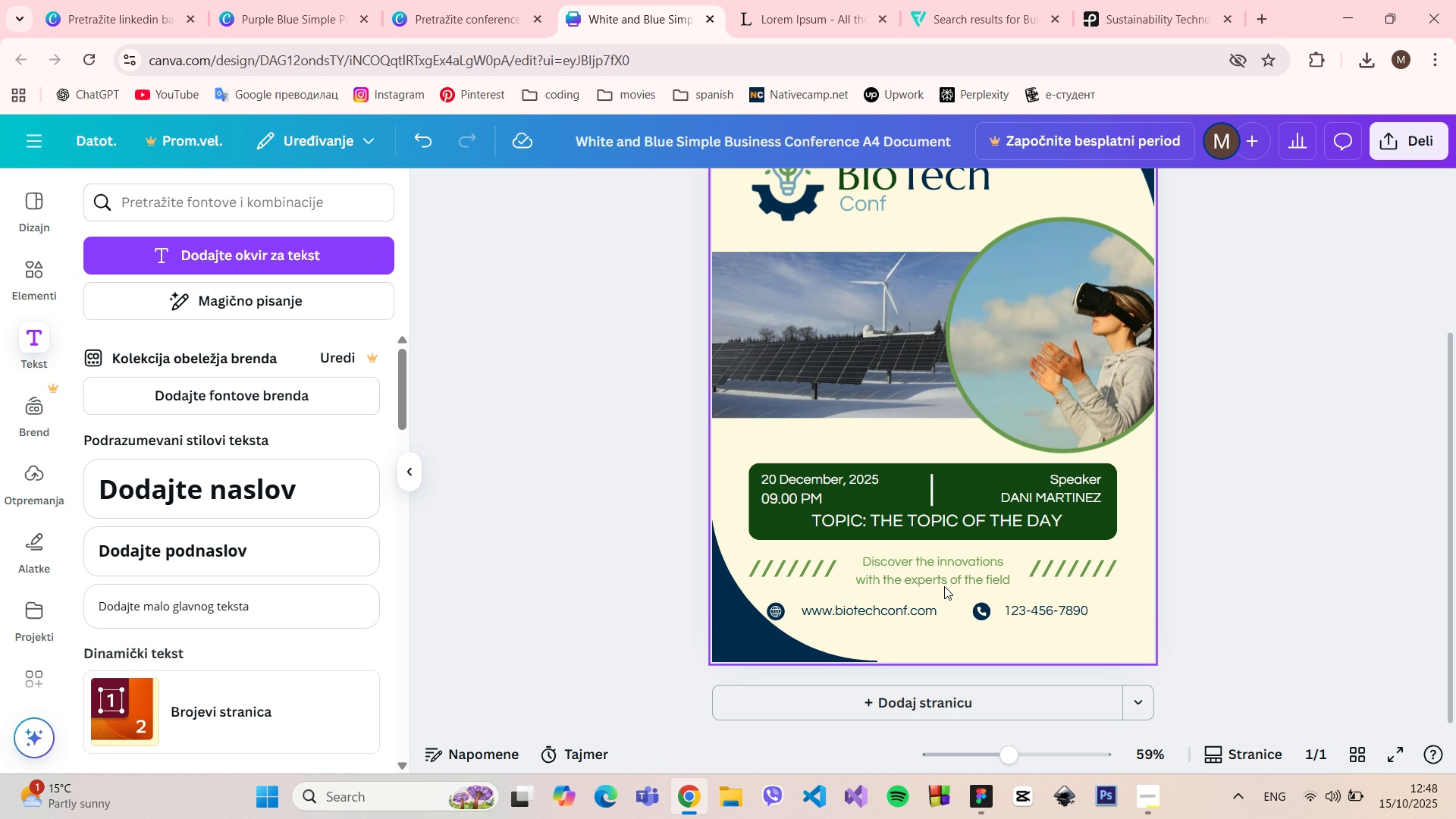 
left_click([944, 568])
 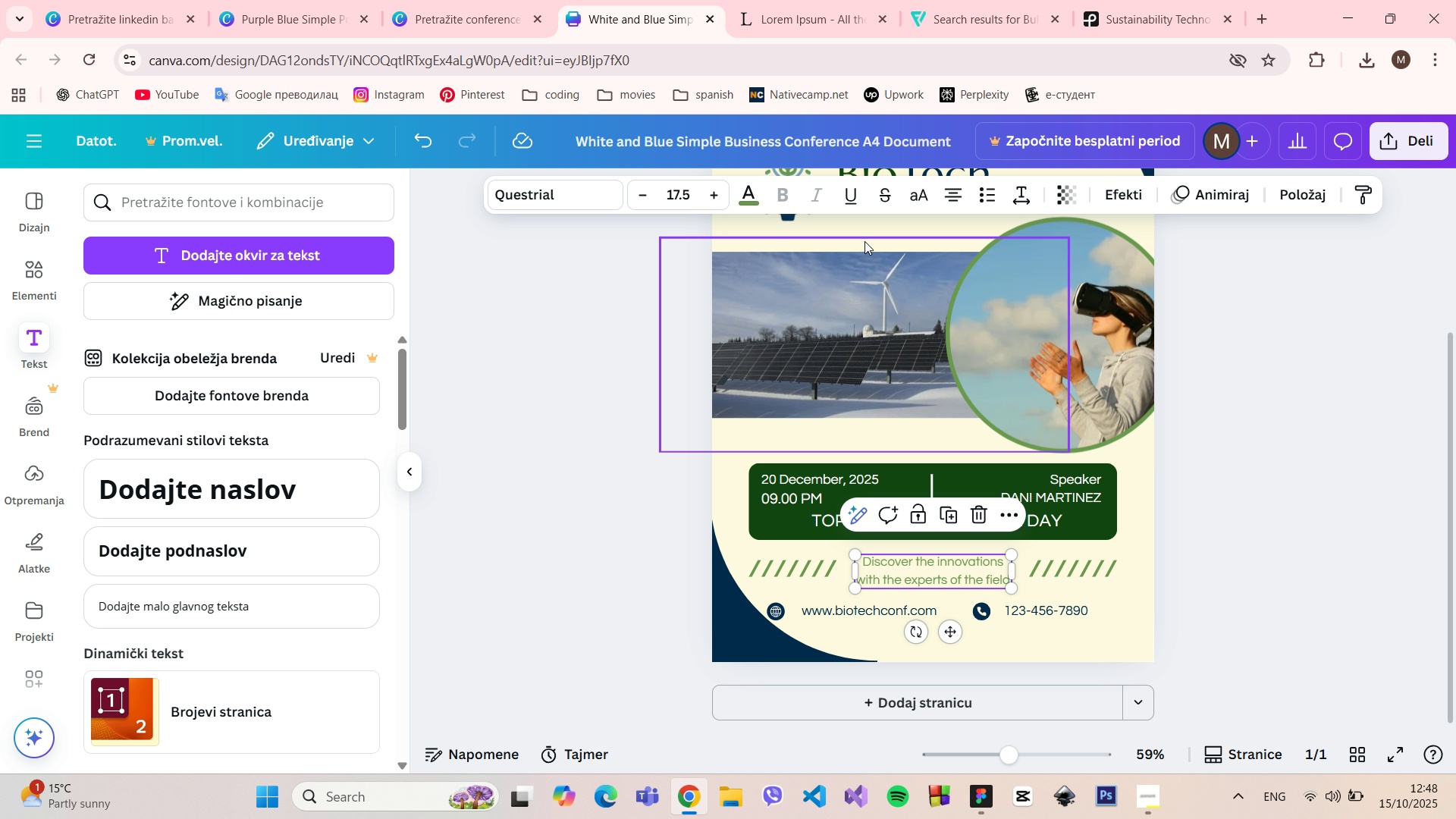 
left_click([853, 191])
 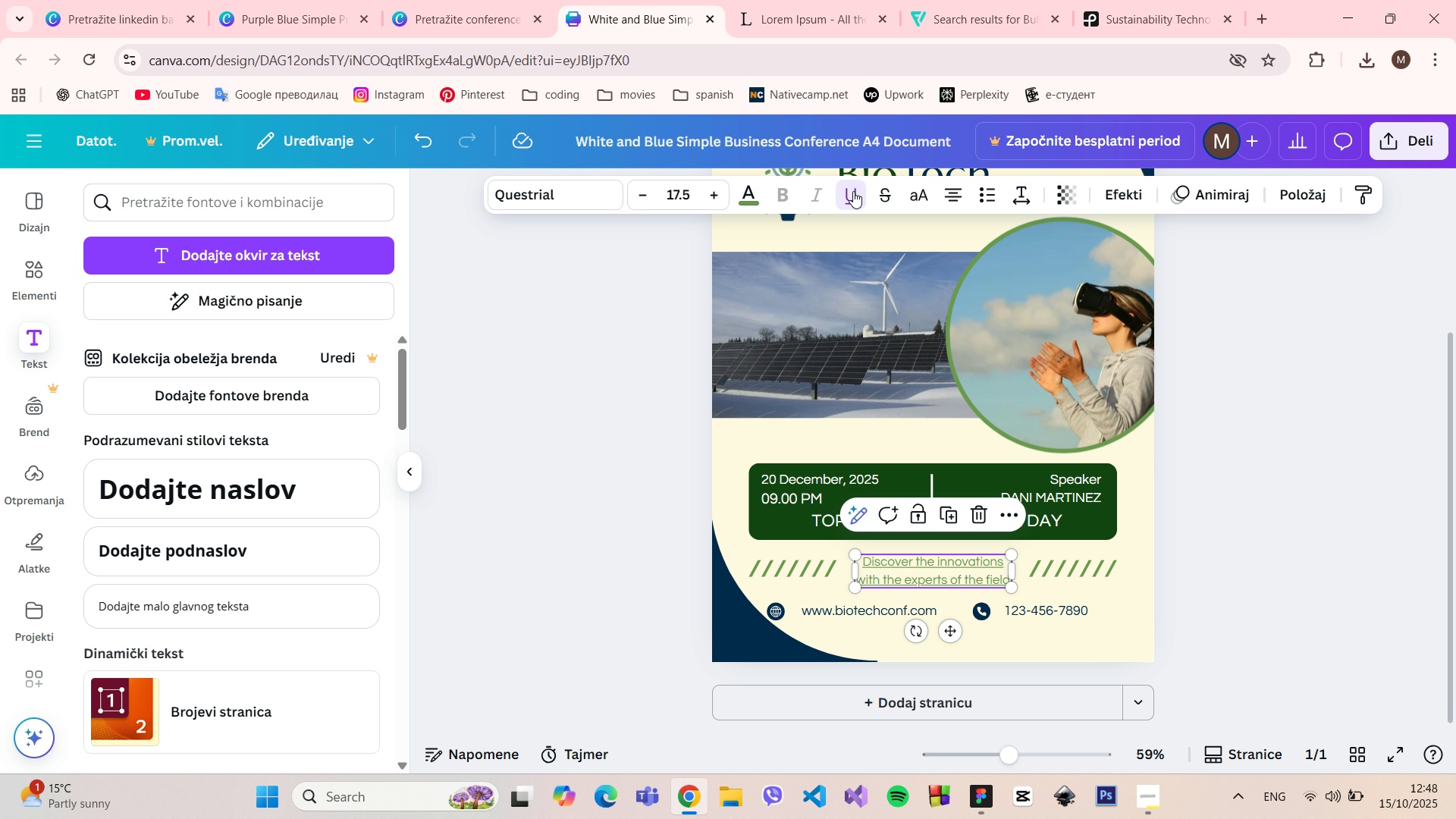 
left_click([853, 191])
 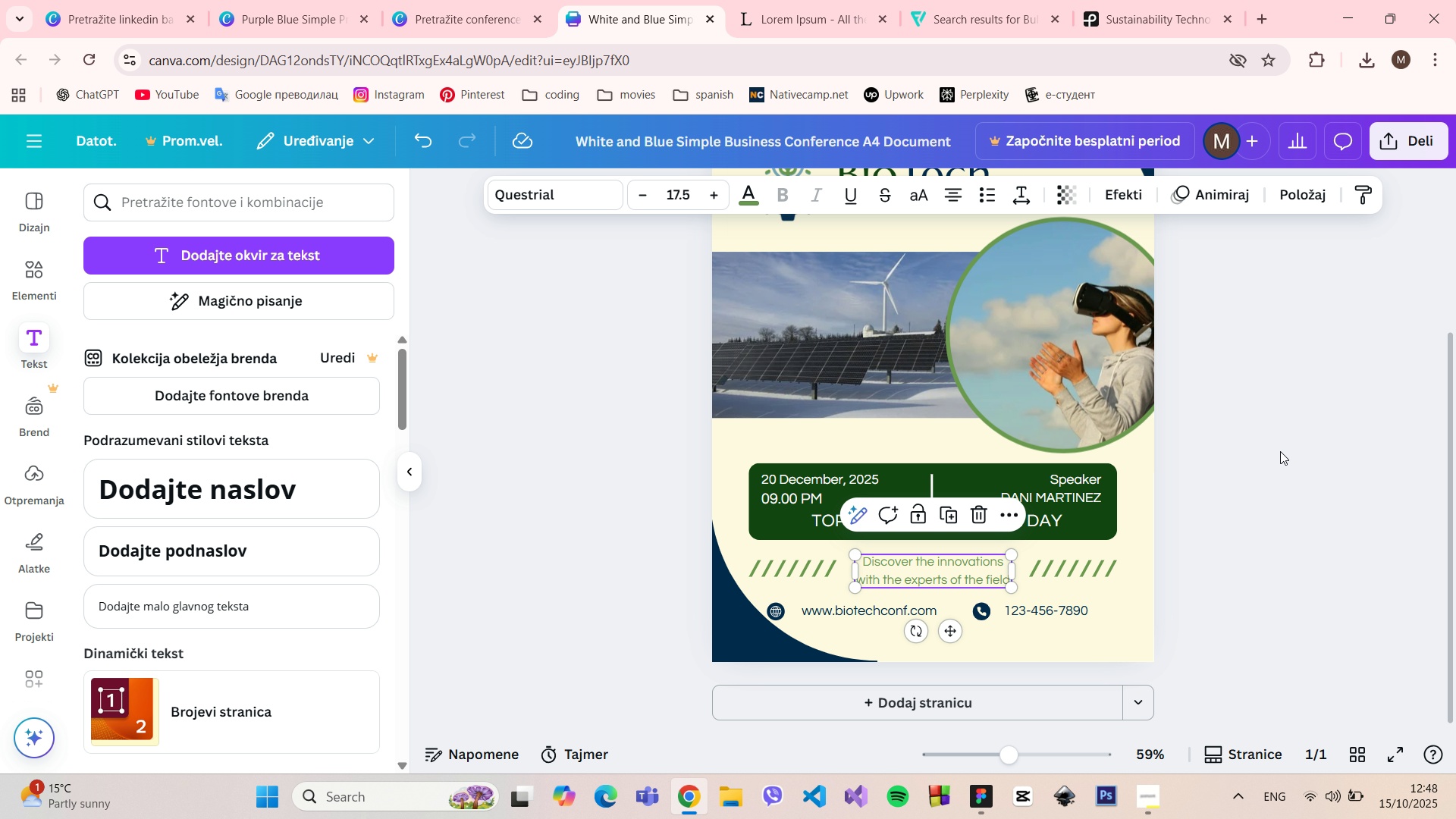 
left_click([1280, 451])
 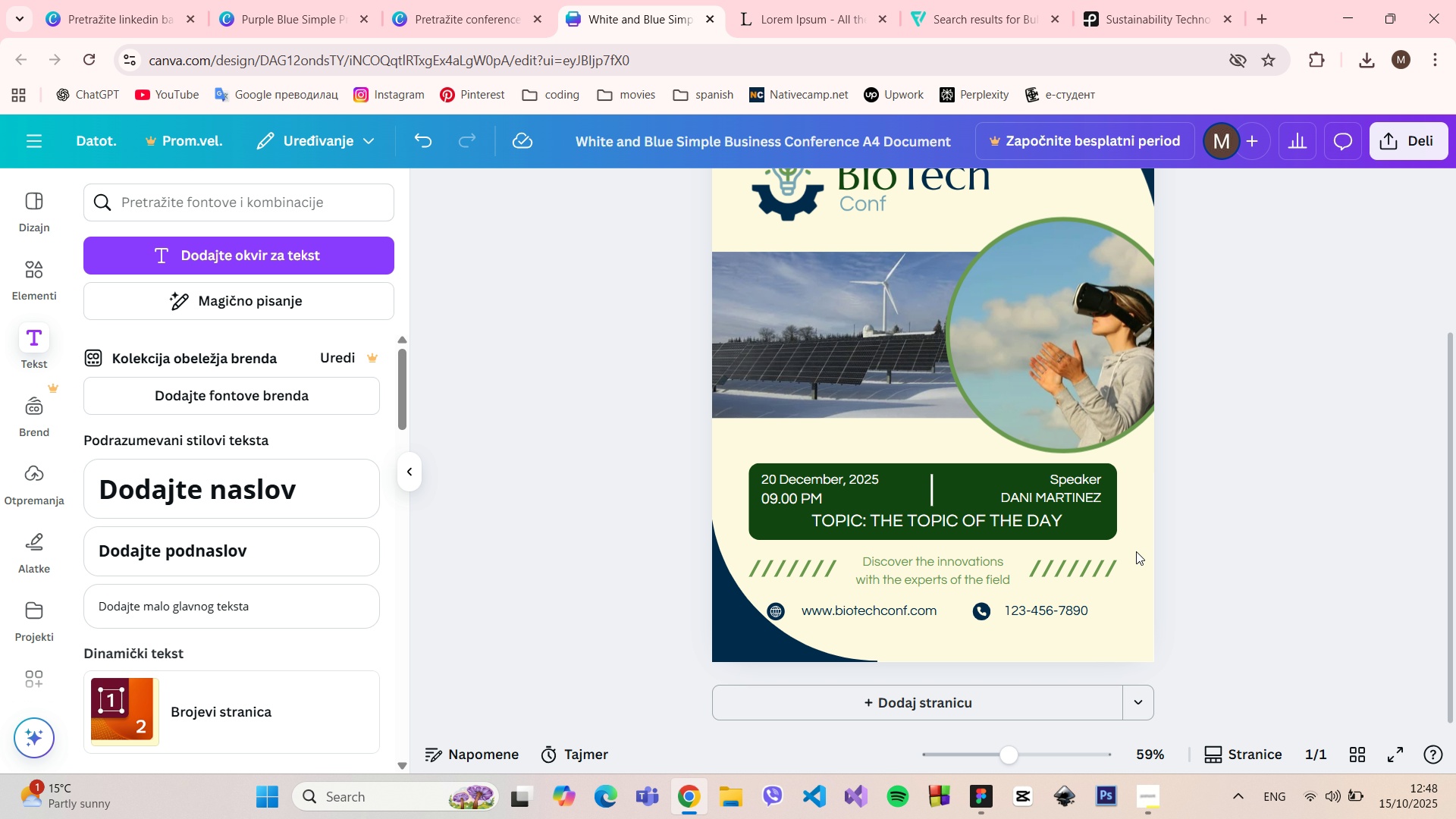 
double_click([971, 573])
 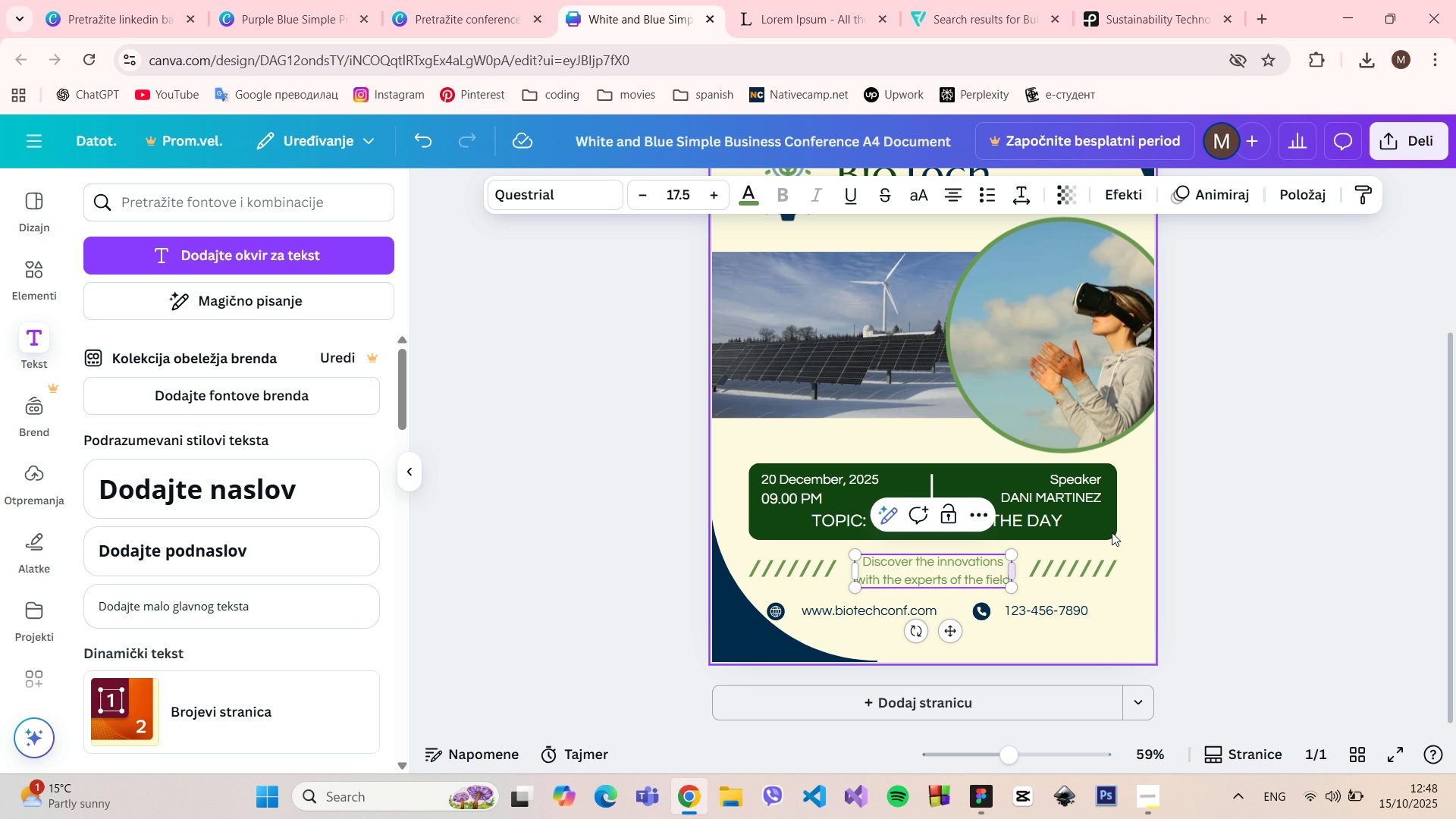 
left_click([1262, 497])
 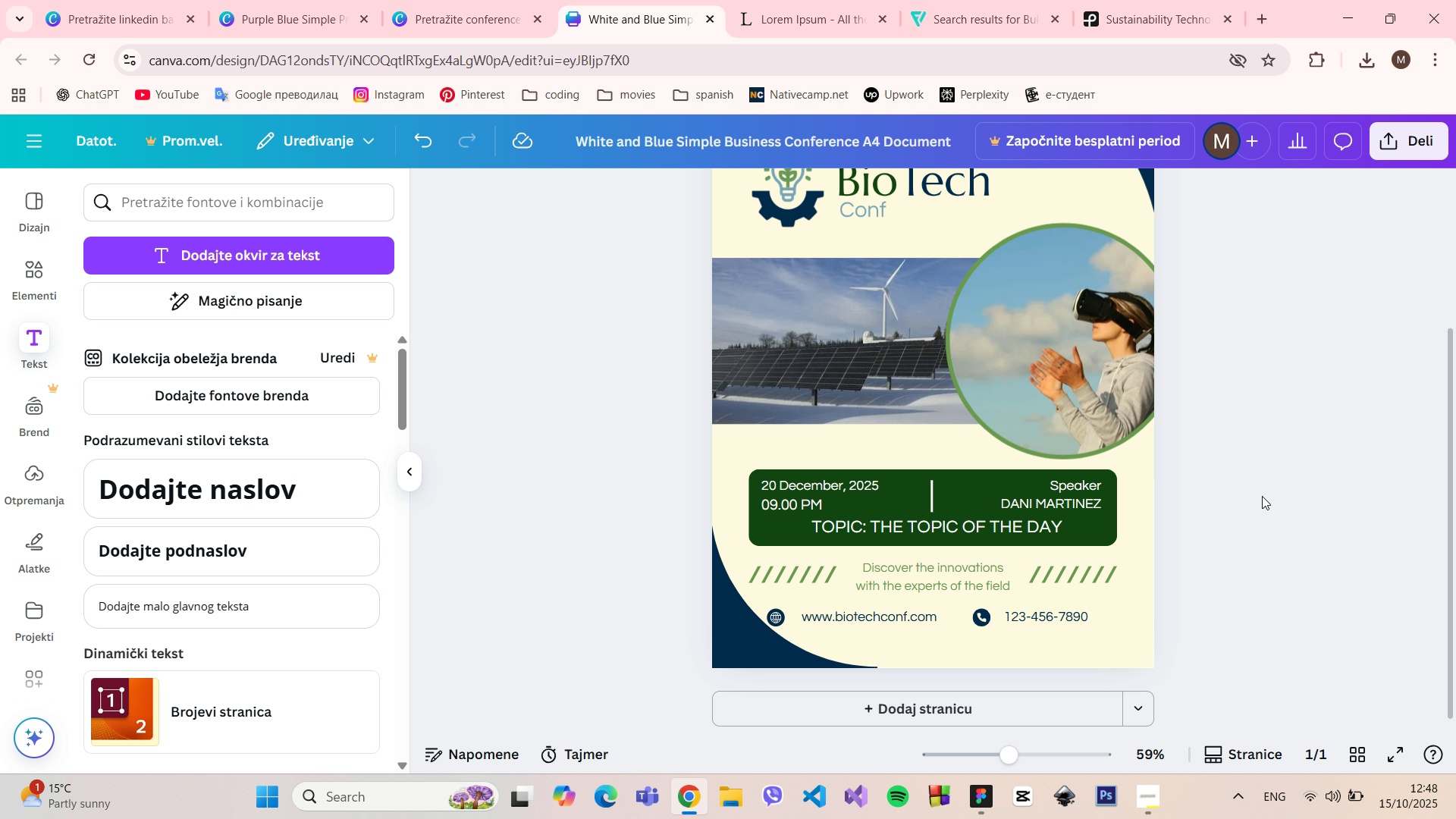 
scroll: coordinate [1262, 496], scroll_direction: up, amount: 1.0
 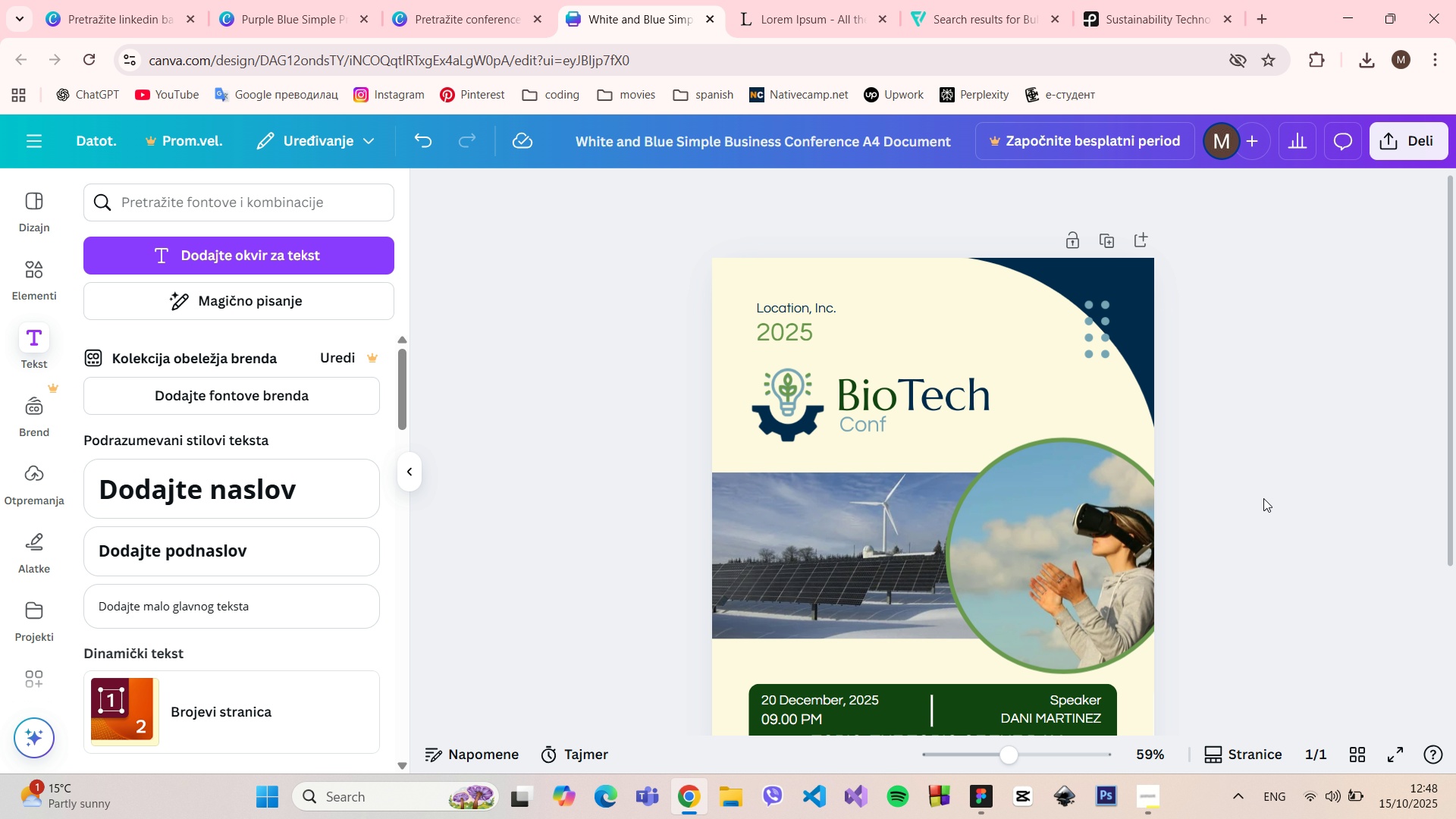 
scroll: coordinate [1263, 498], scroll_direction: down, amount: 2.0
 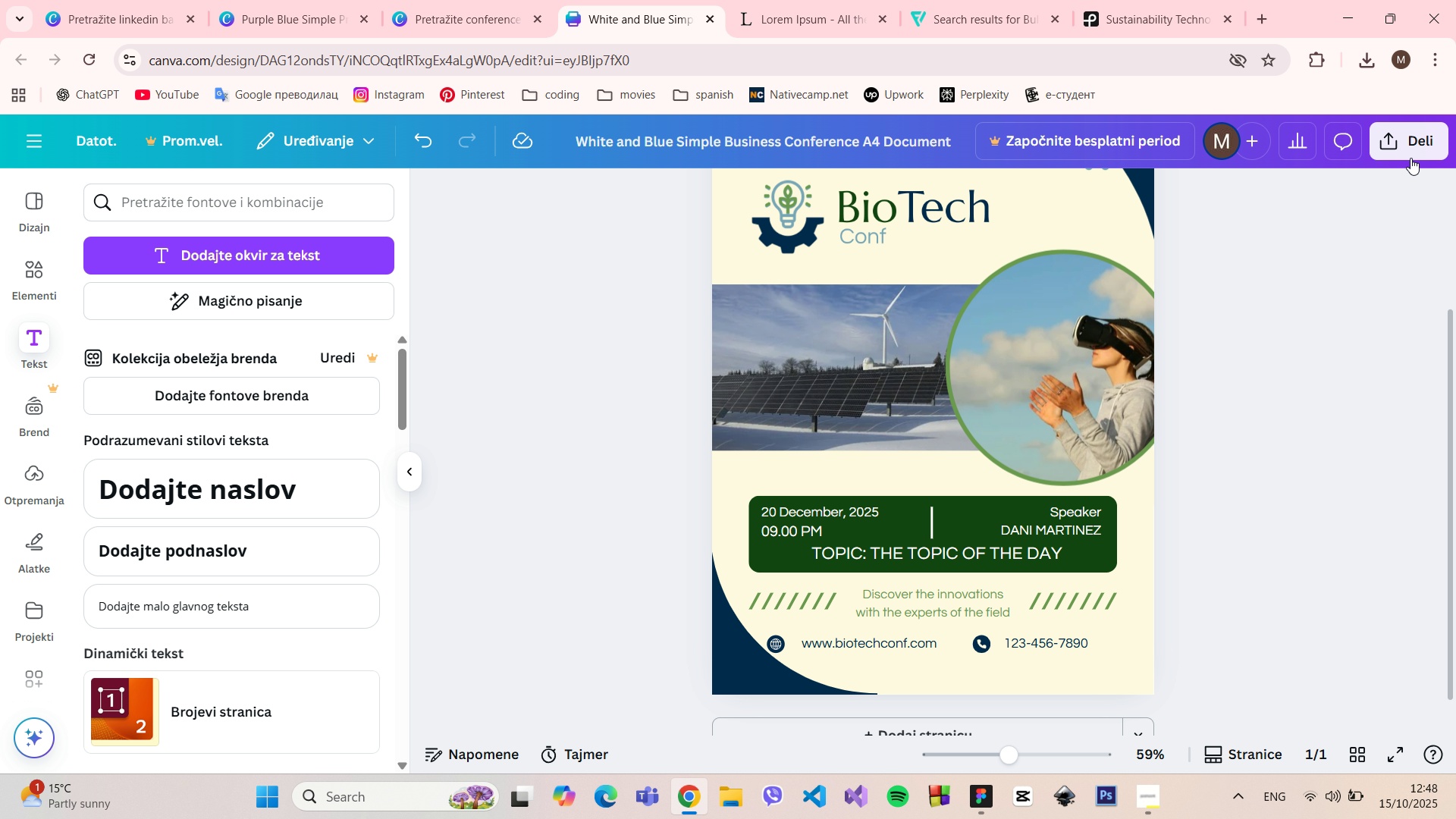 
left_click([1414, 147])
 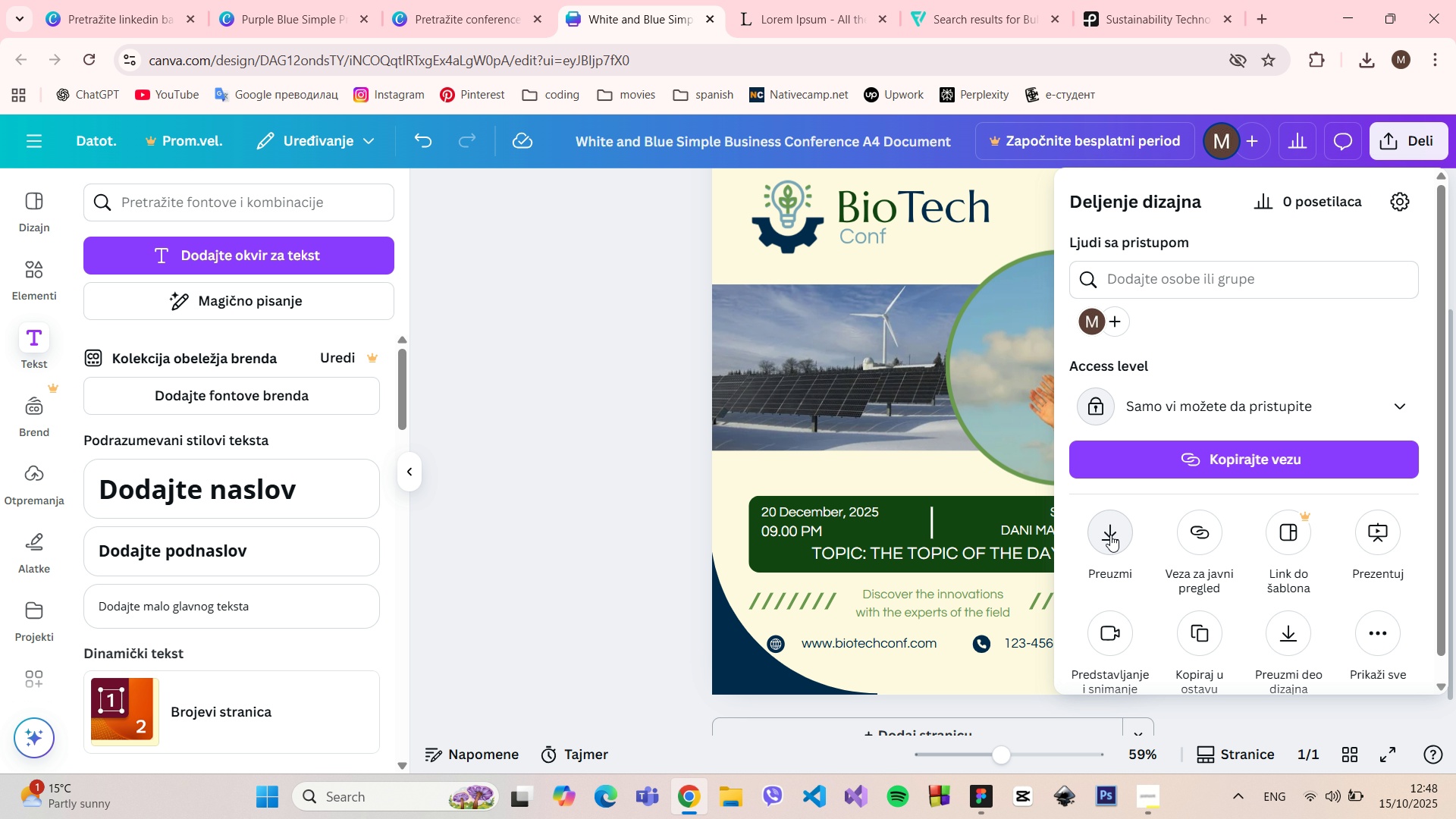 
left_click([1110, 535])
 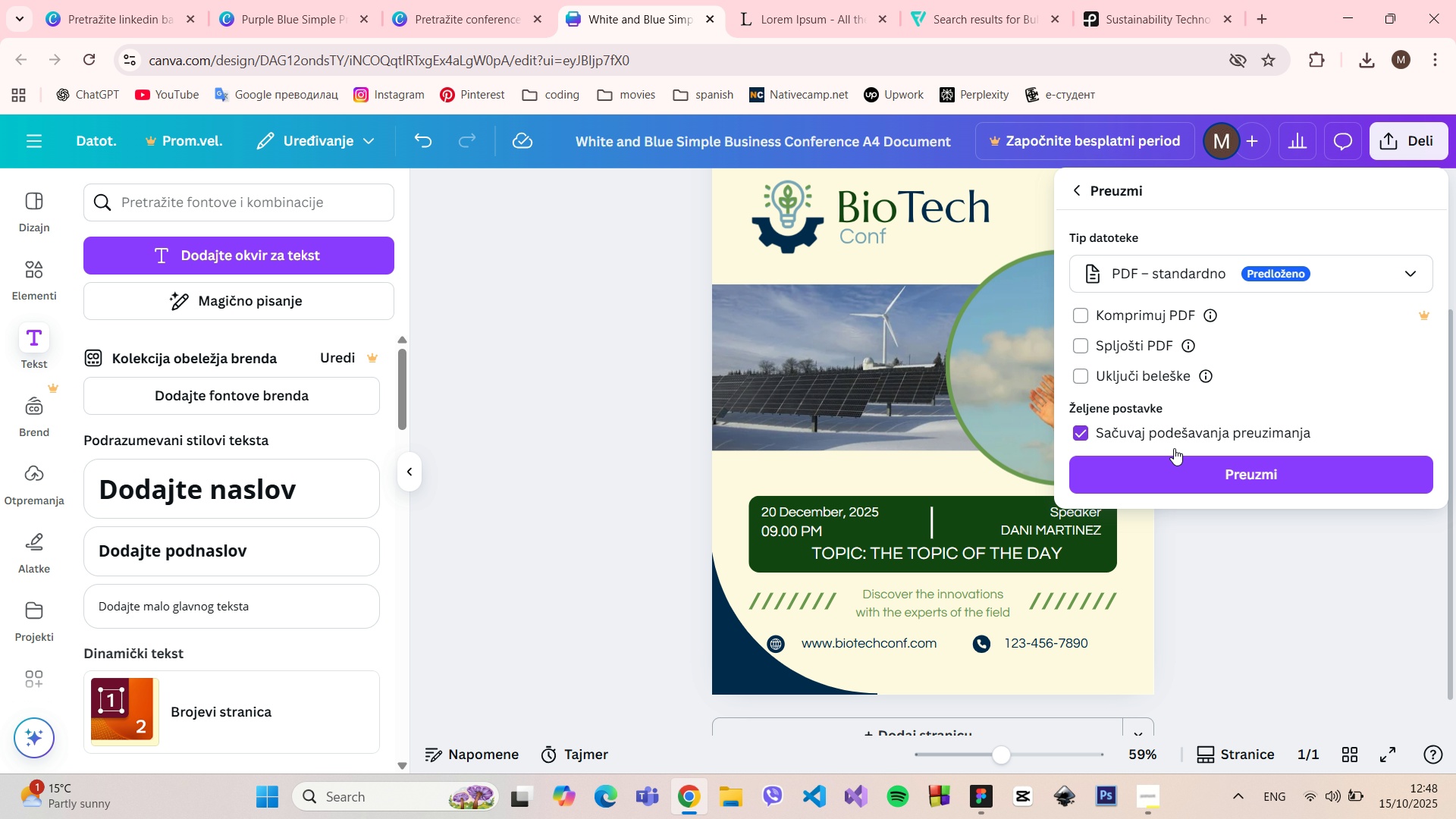 
left_click([1175, 461])
 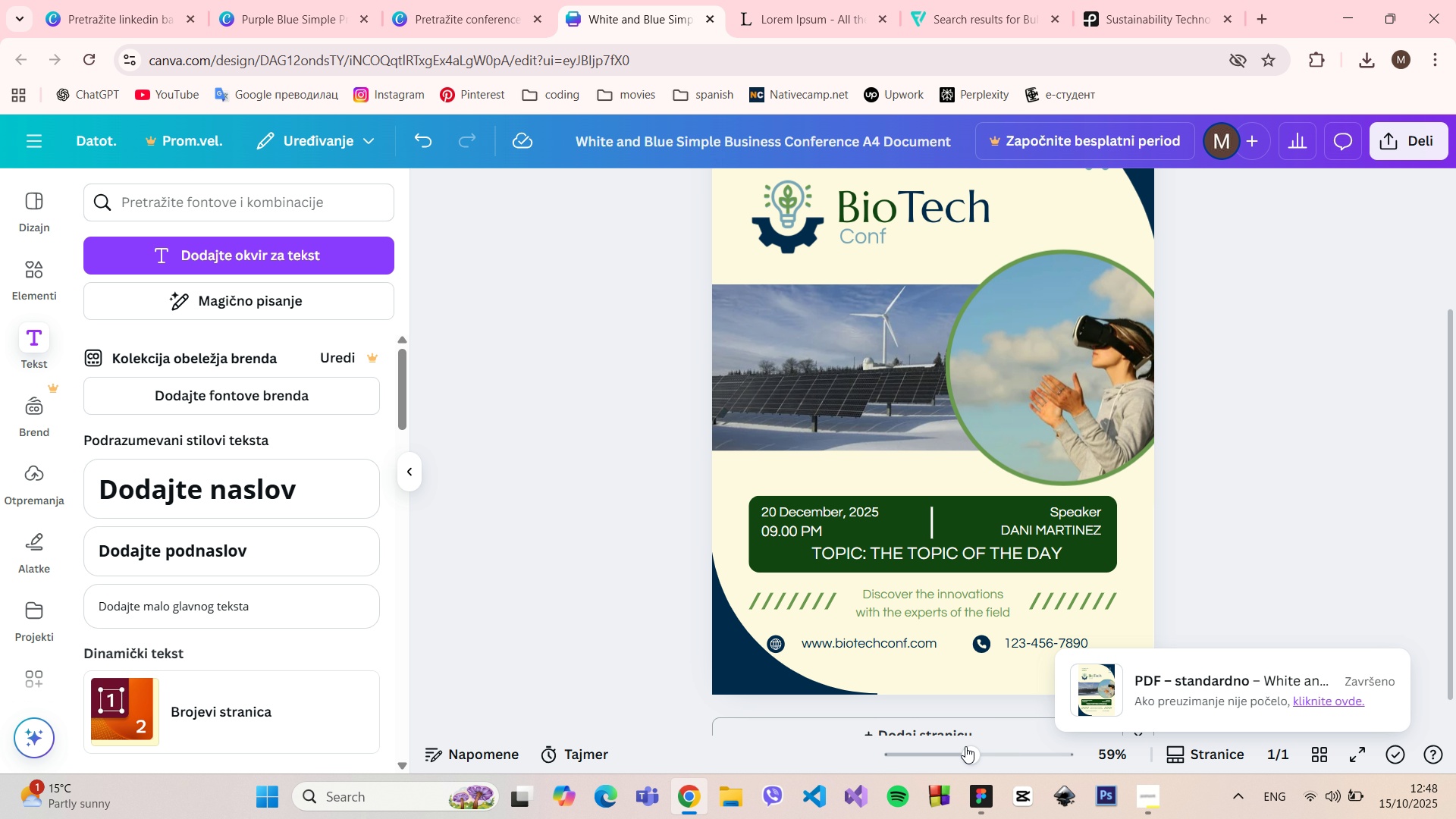 
wait(5.5)
 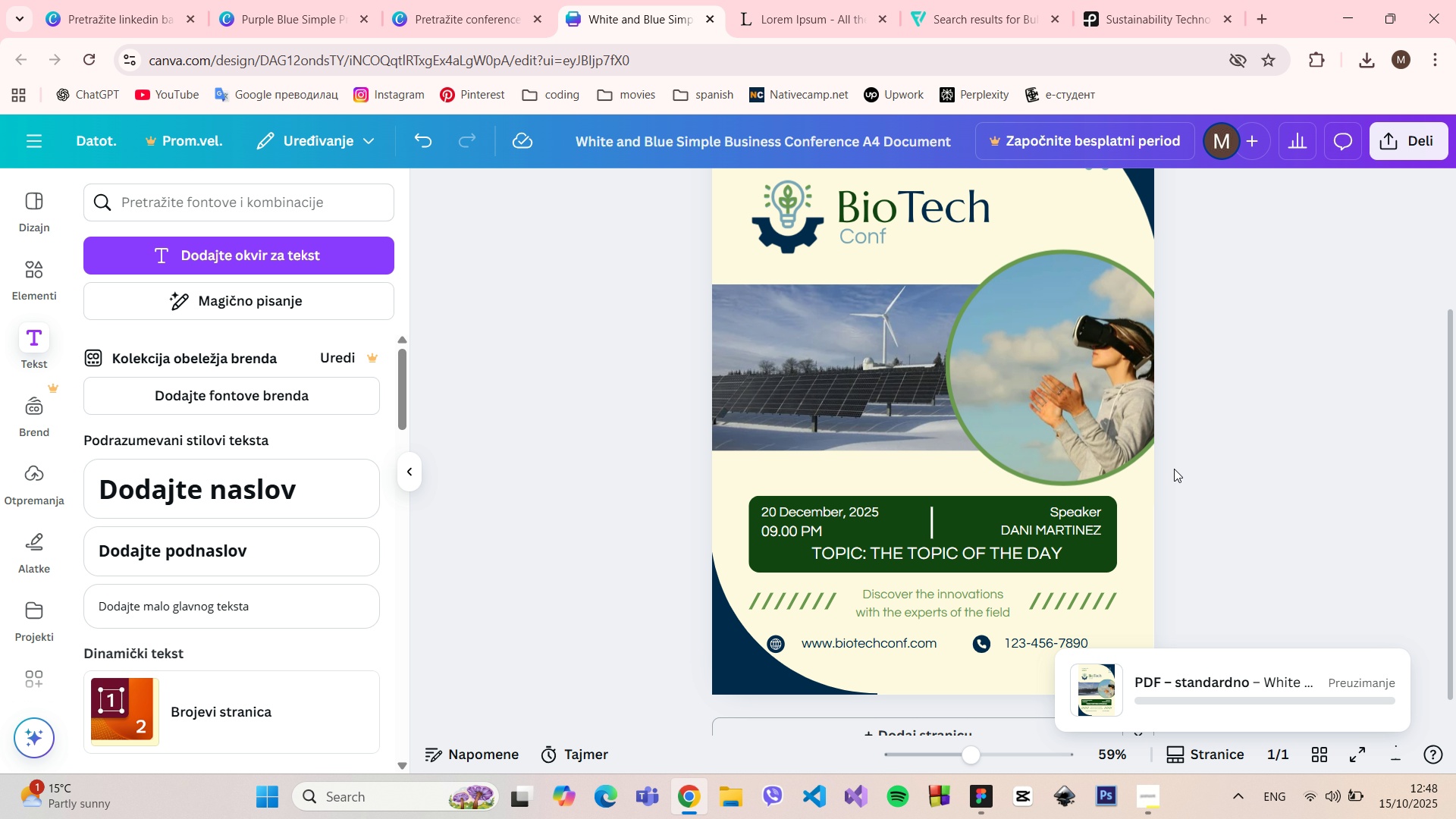 
left_click([982, 798])
 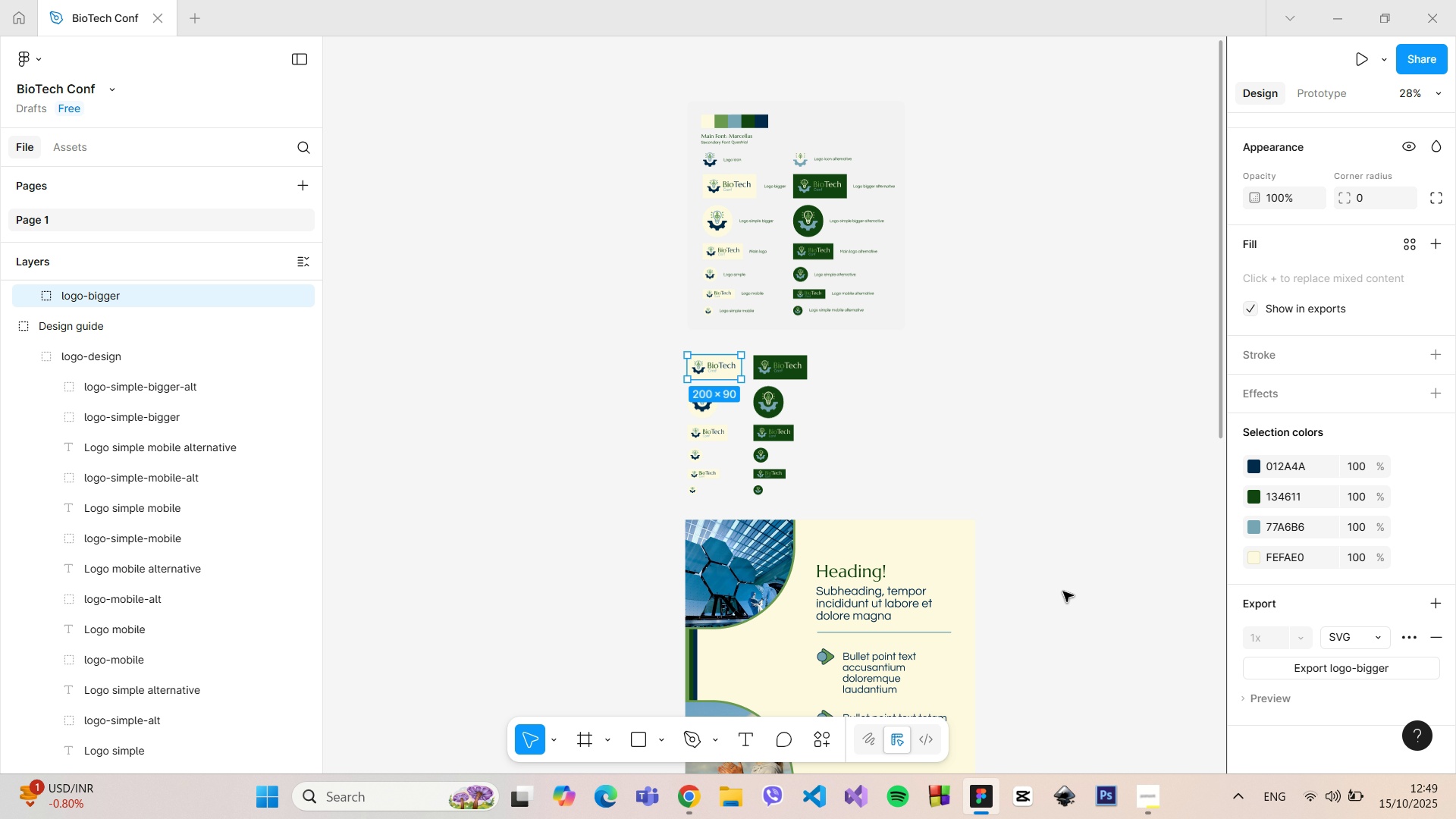 
left_click([1063, 592])
 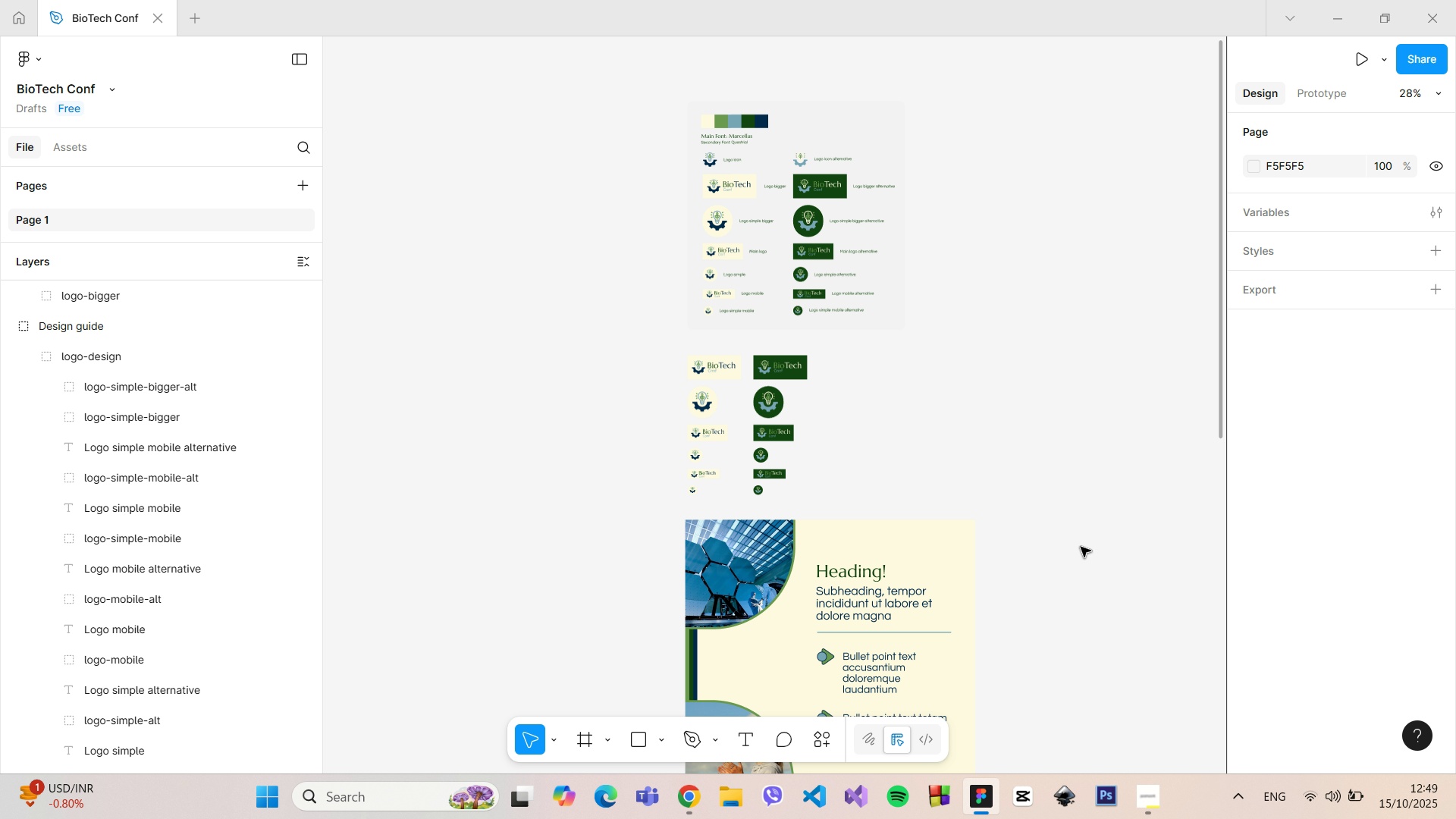 
scroll: coordinate [1081, 547], scroll_direction: down, amount: 5.0
 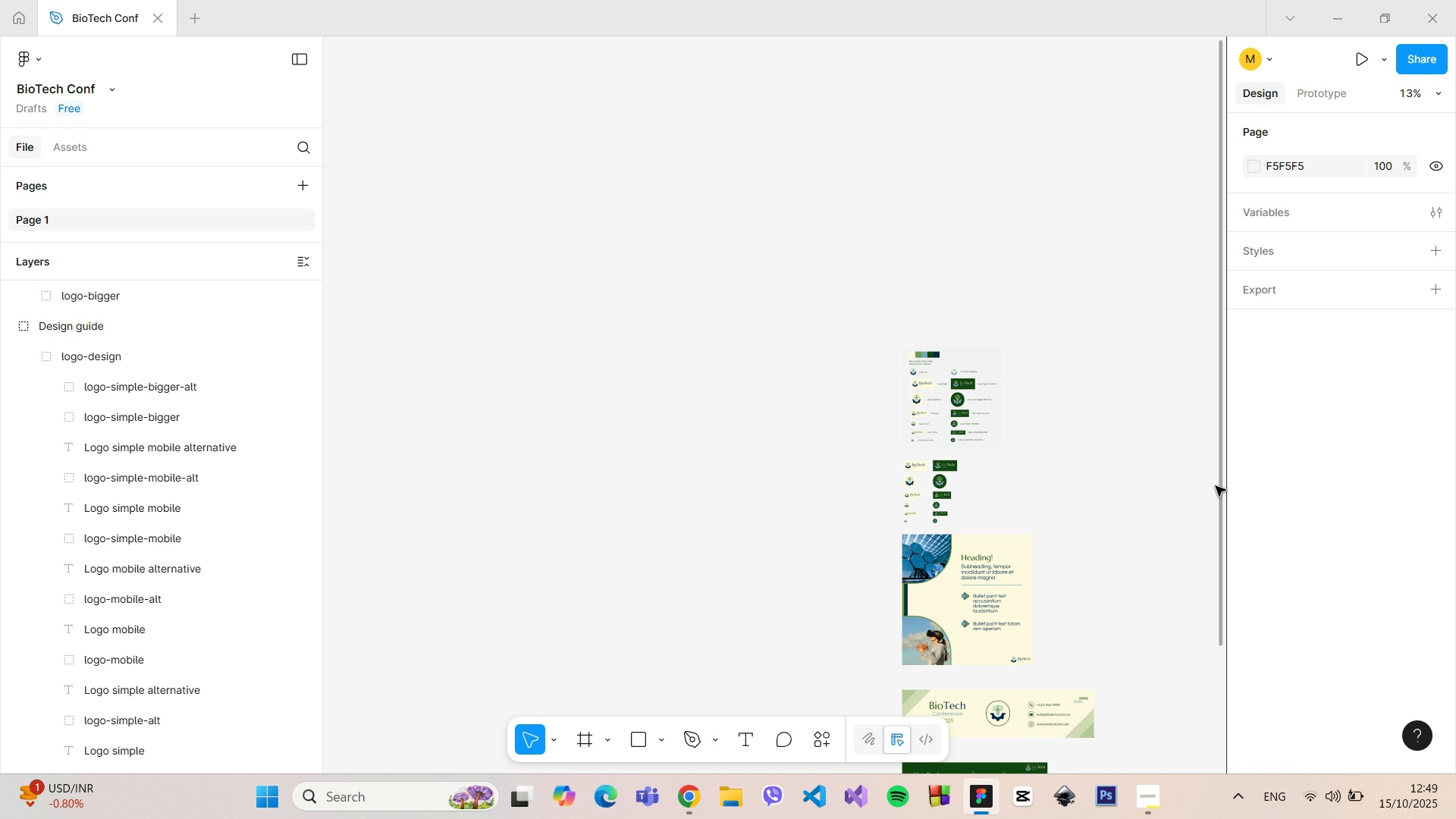 
left_click_drag(start_coordinate=[1217, 488], to_coordinate=[1220, 799])
 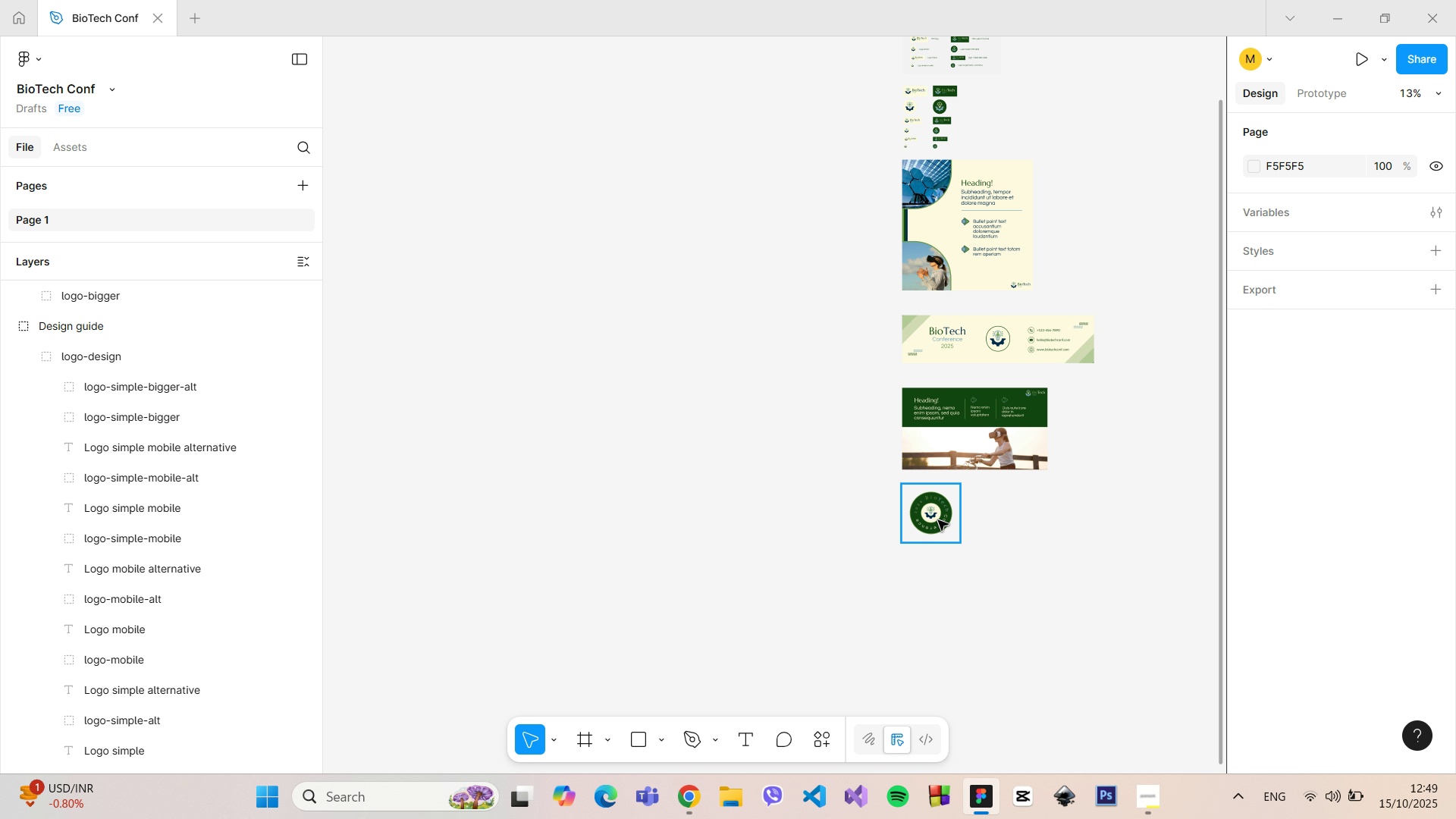 
left_click([938, 520])
 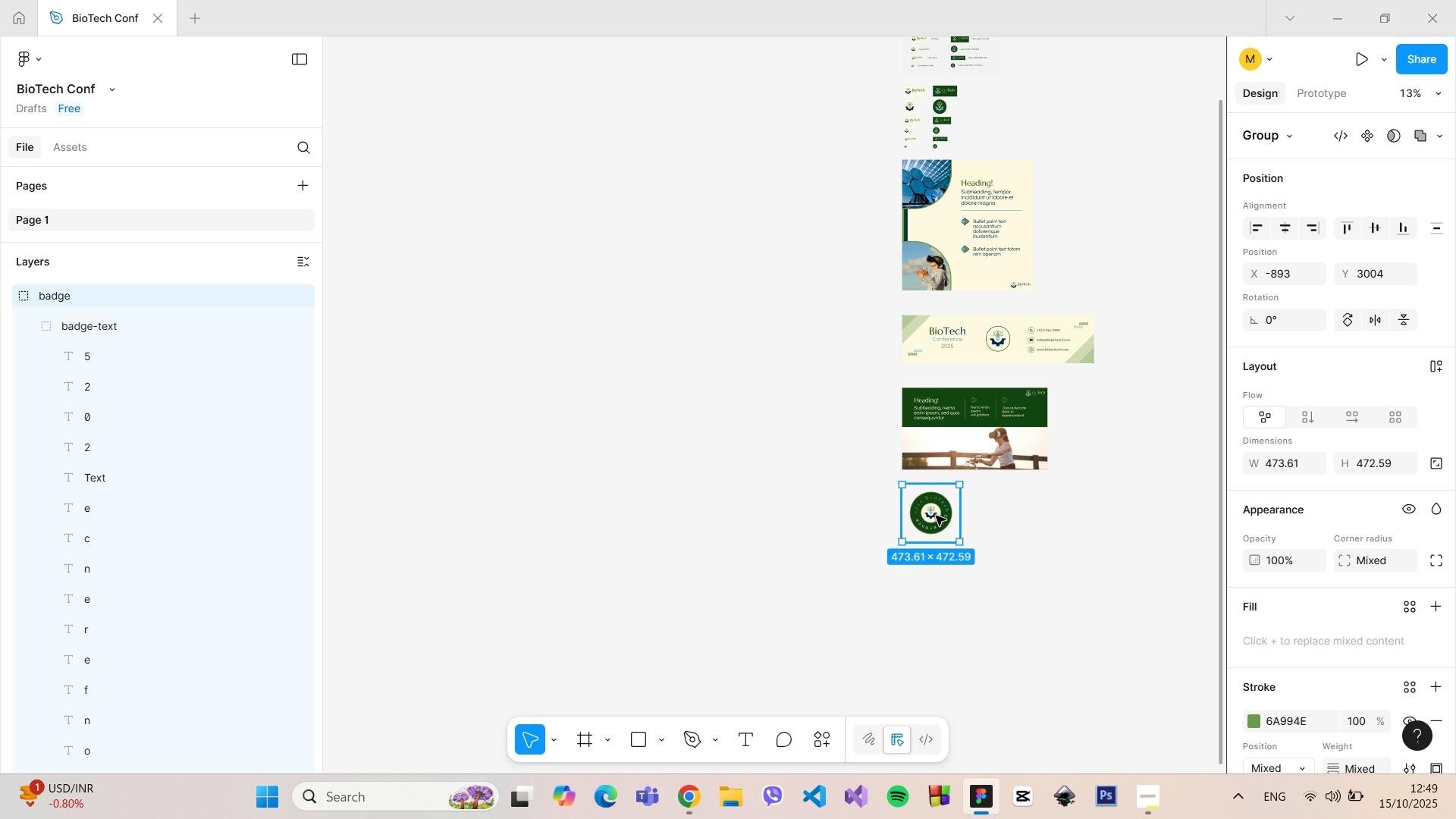 
left_click_drag(start_coordinate=[936, 516], to_coordinate=[940, 632])
 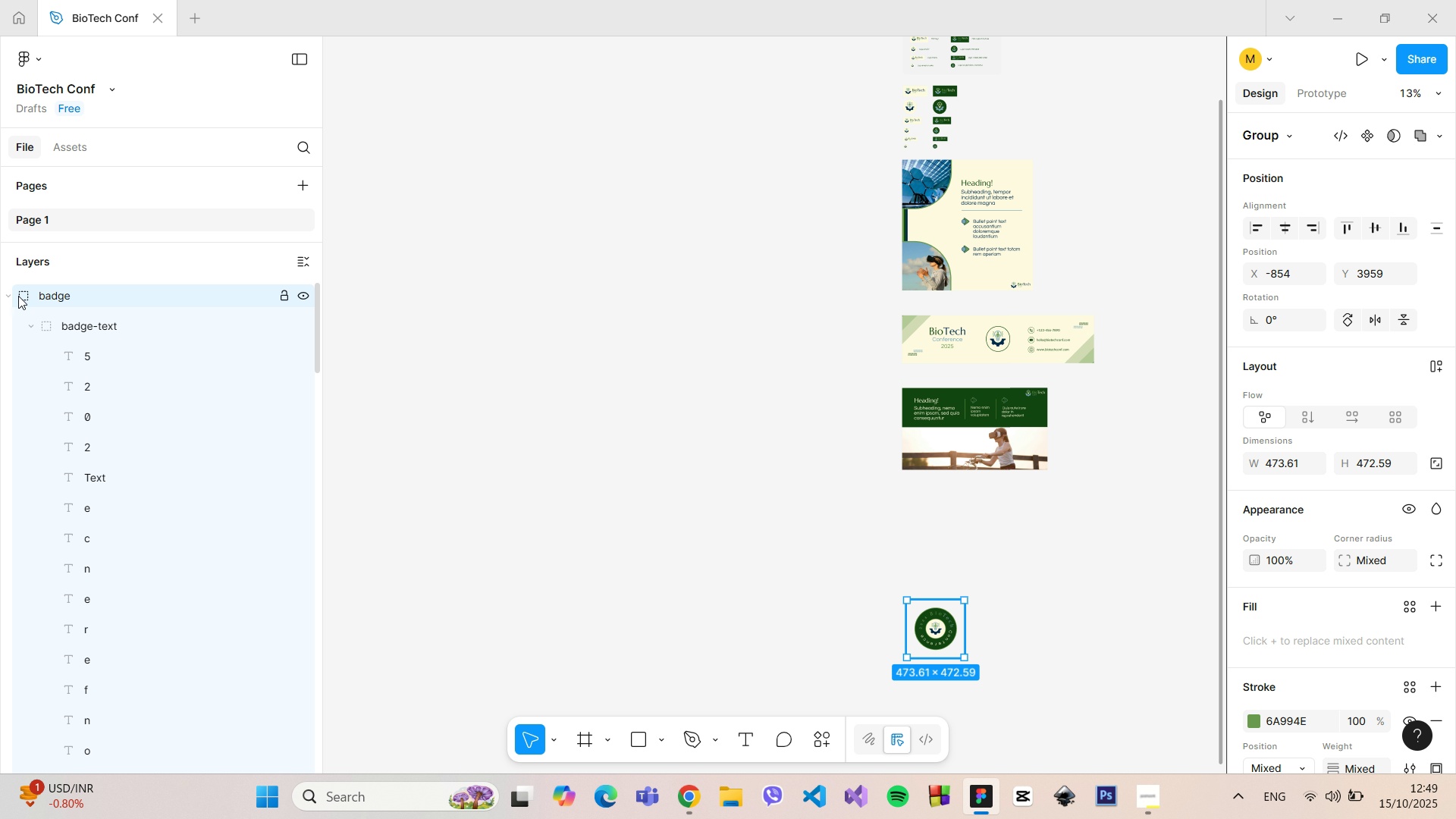 
left_click([11, 294])
 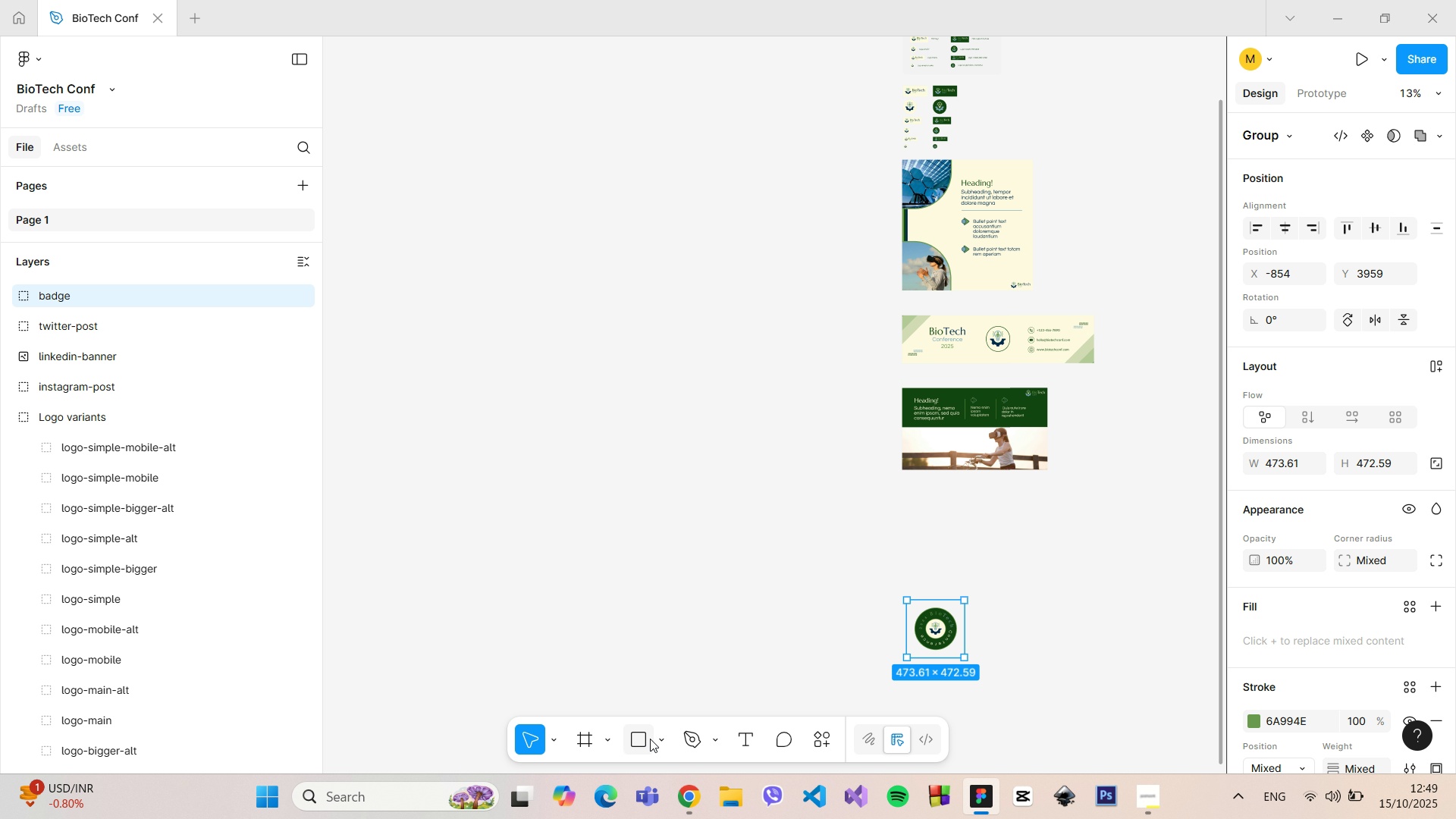 
left_click([656, 739])
 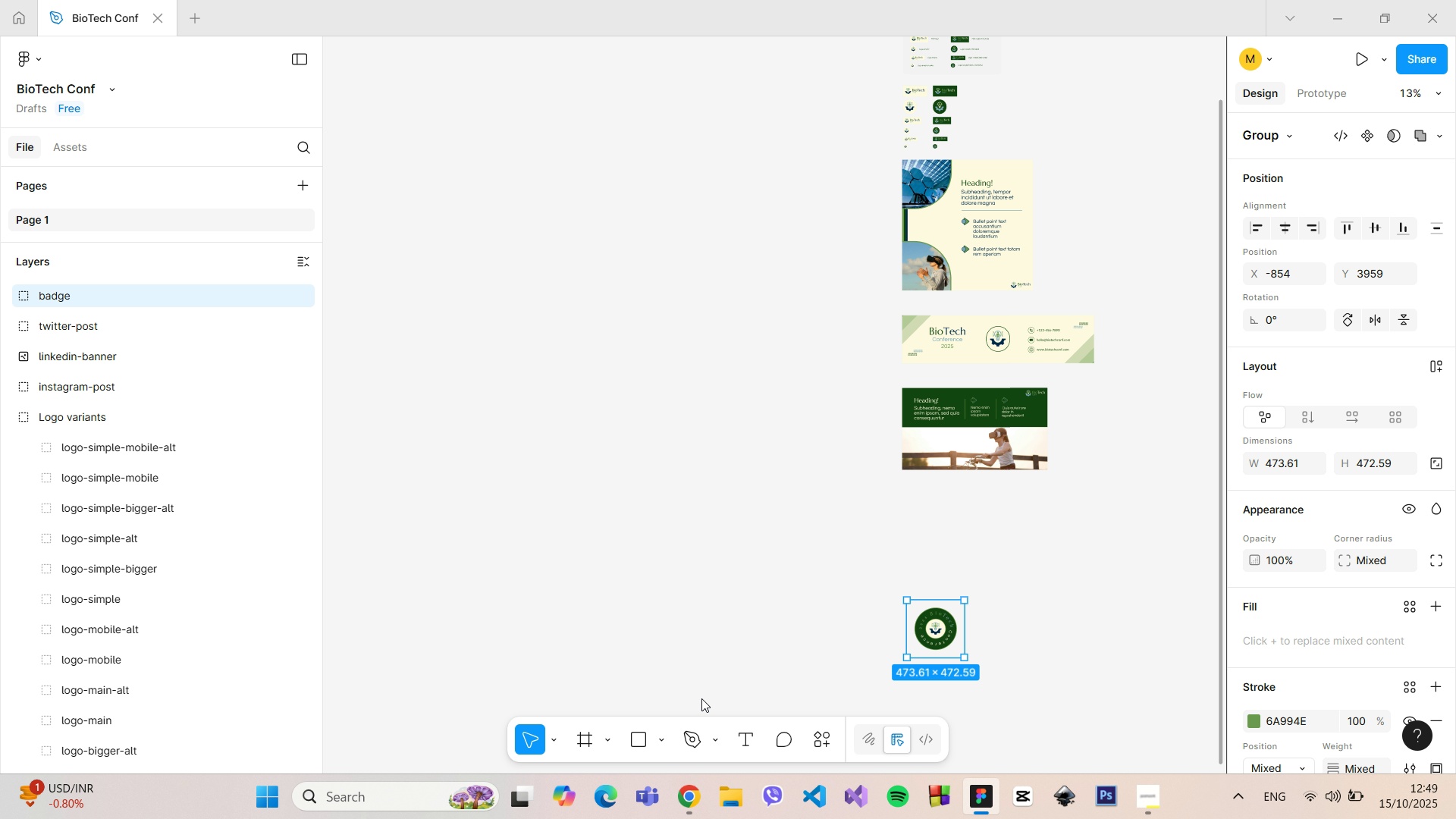 
left_click([701, 698])
 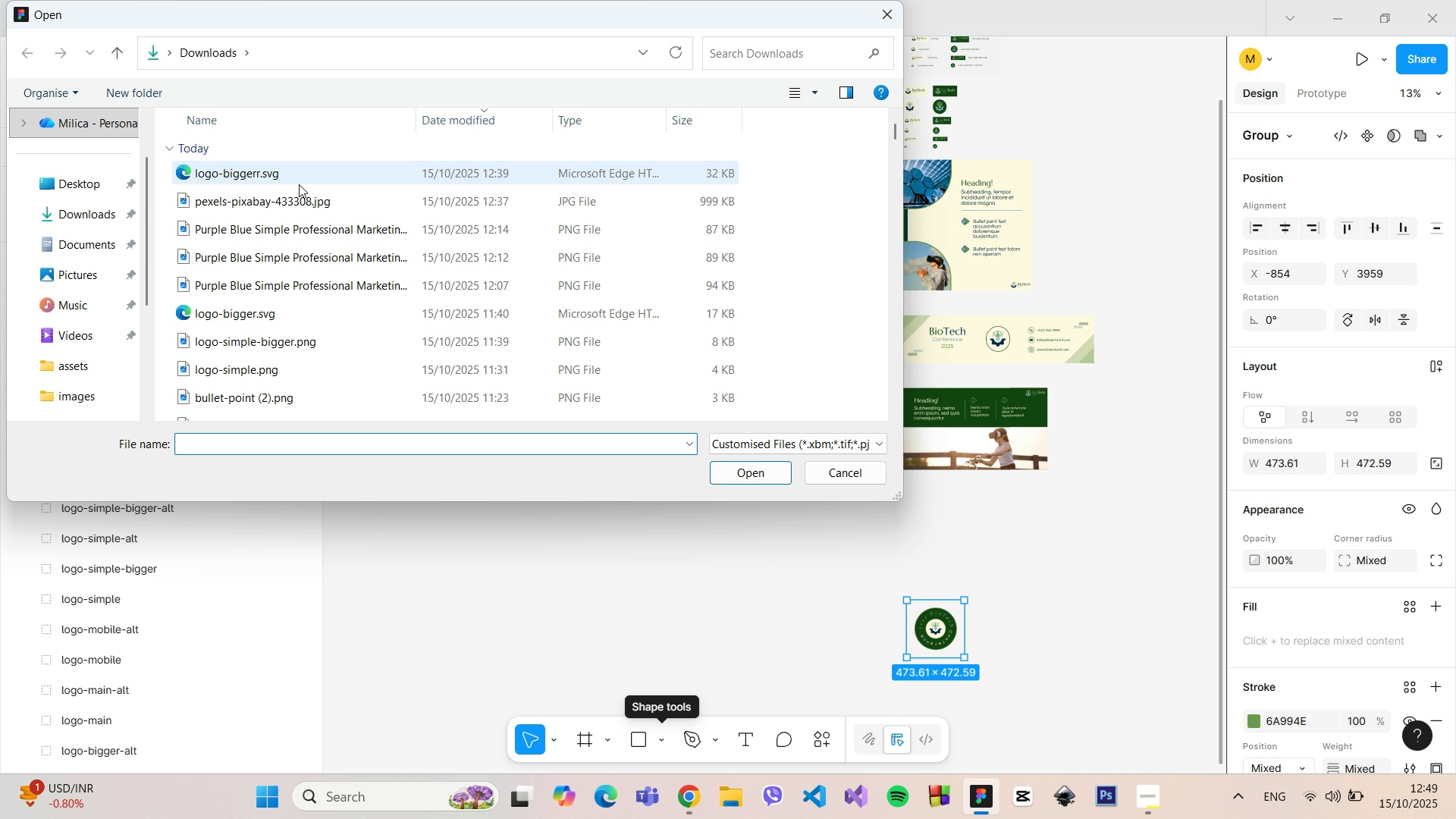 
left_click([86, 205])
 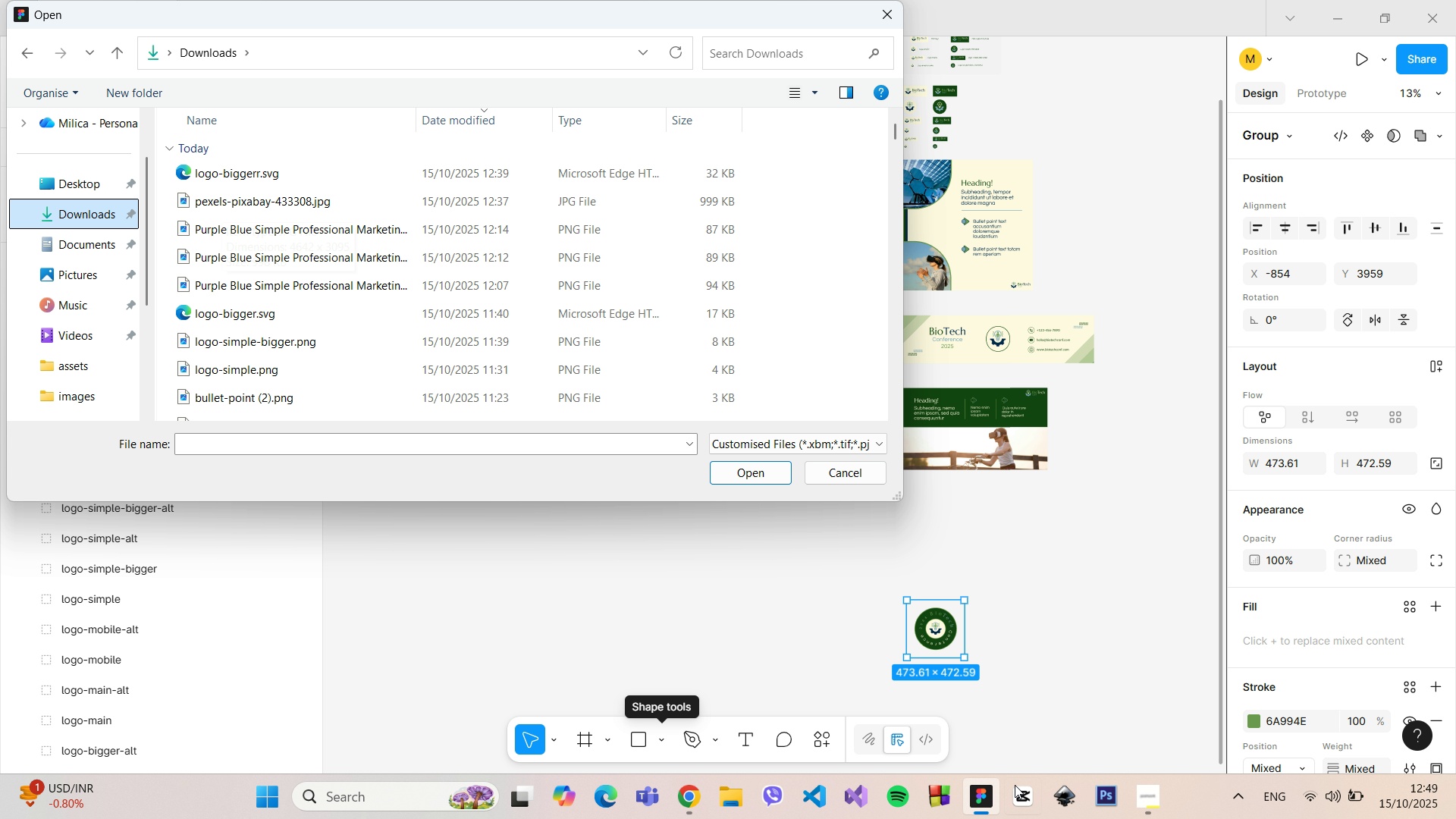 
left_click([685, 796])
 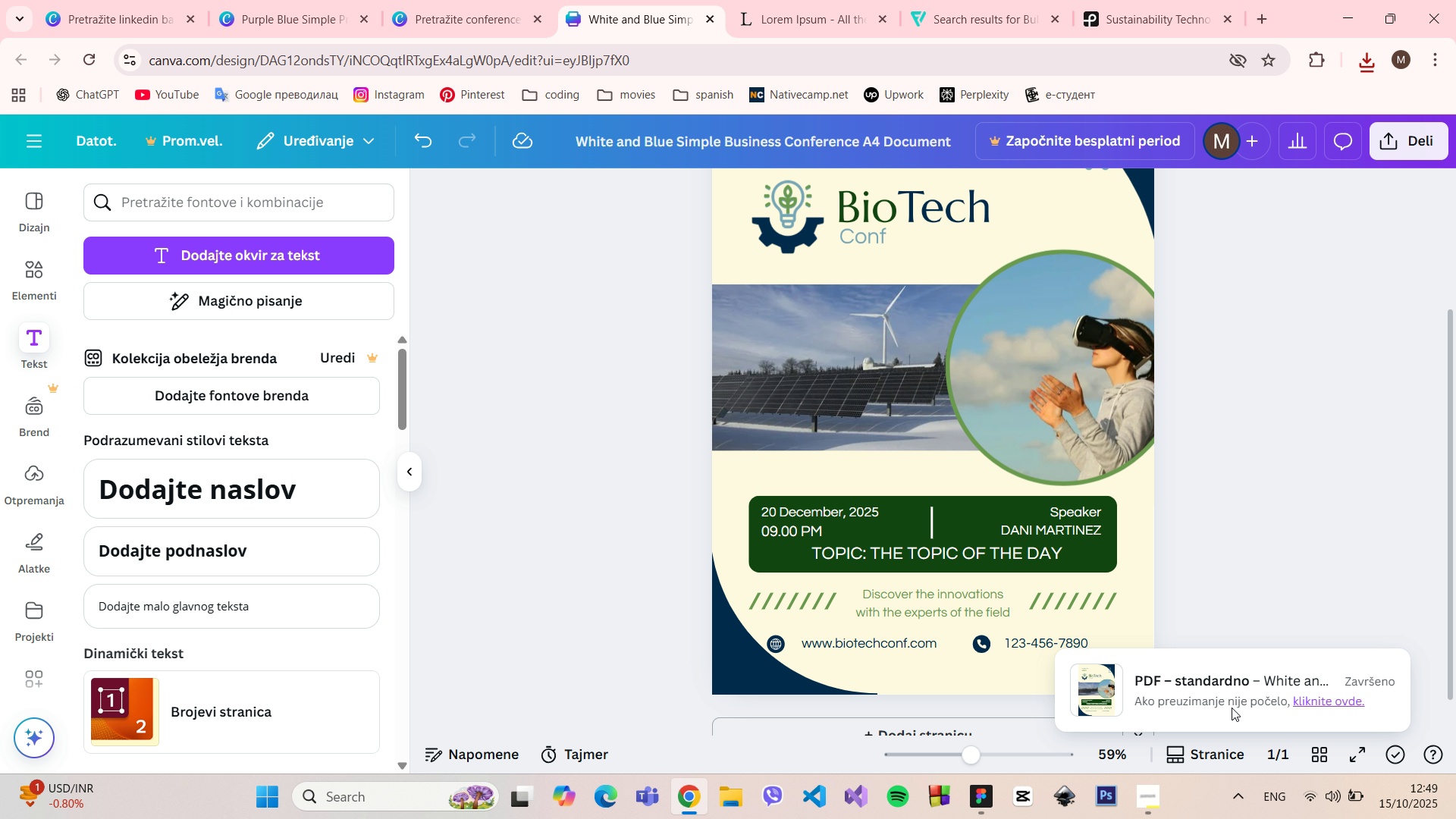 
mouse_move([1248, 706])
 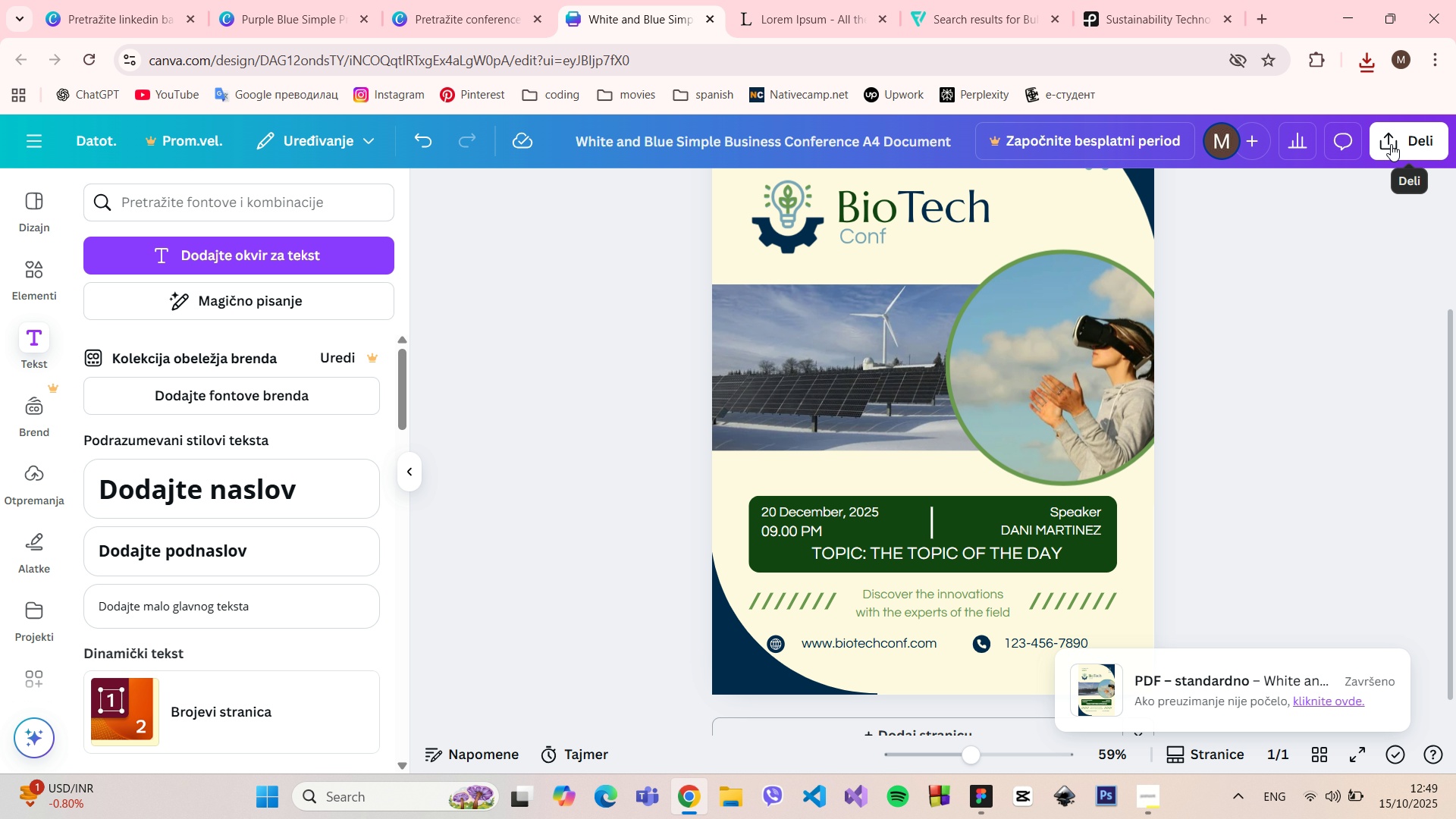 
left_click([1391, 144])
 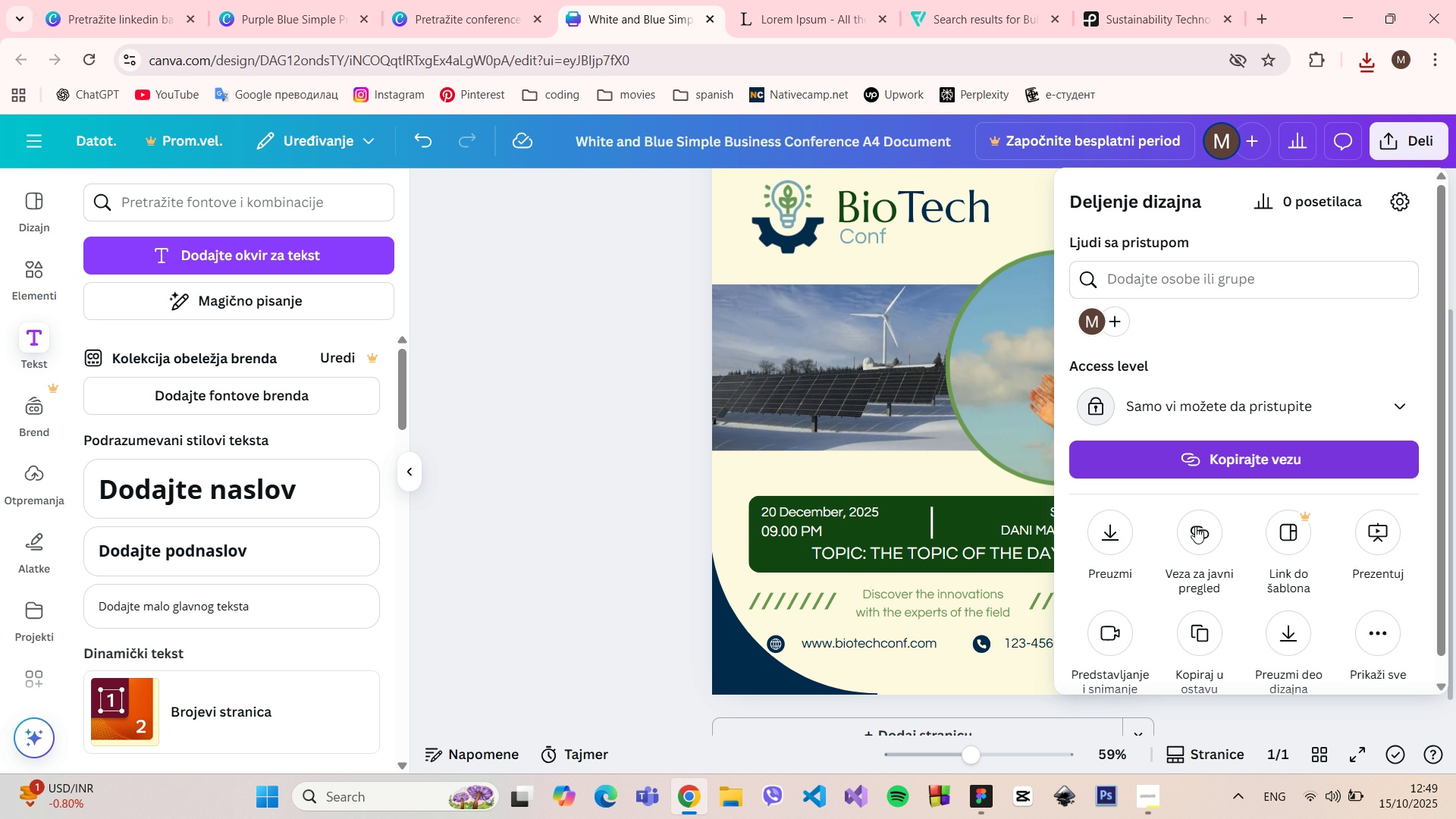 
left_click([1109, 528])
 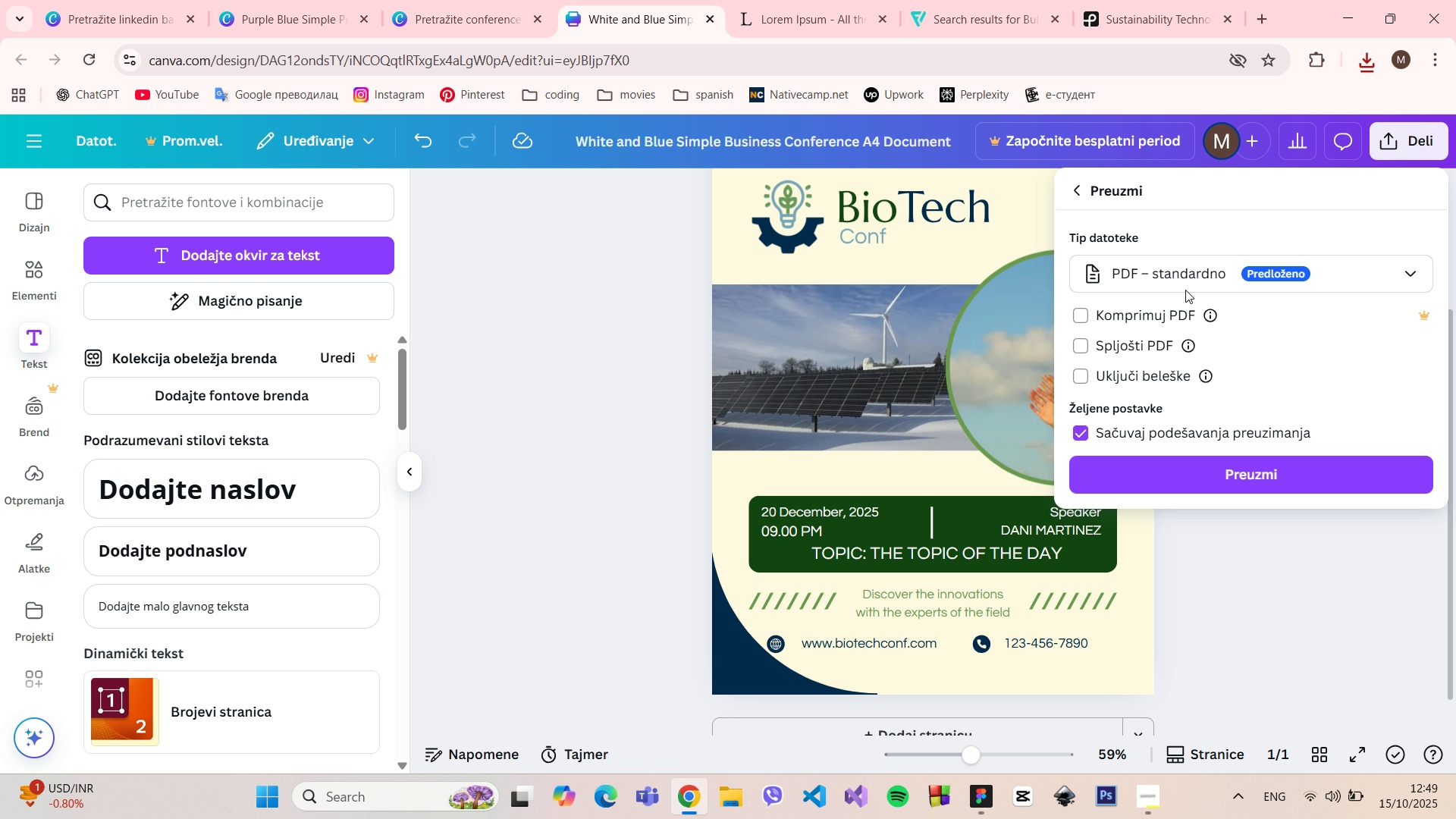 
left_click([1183, 276])
 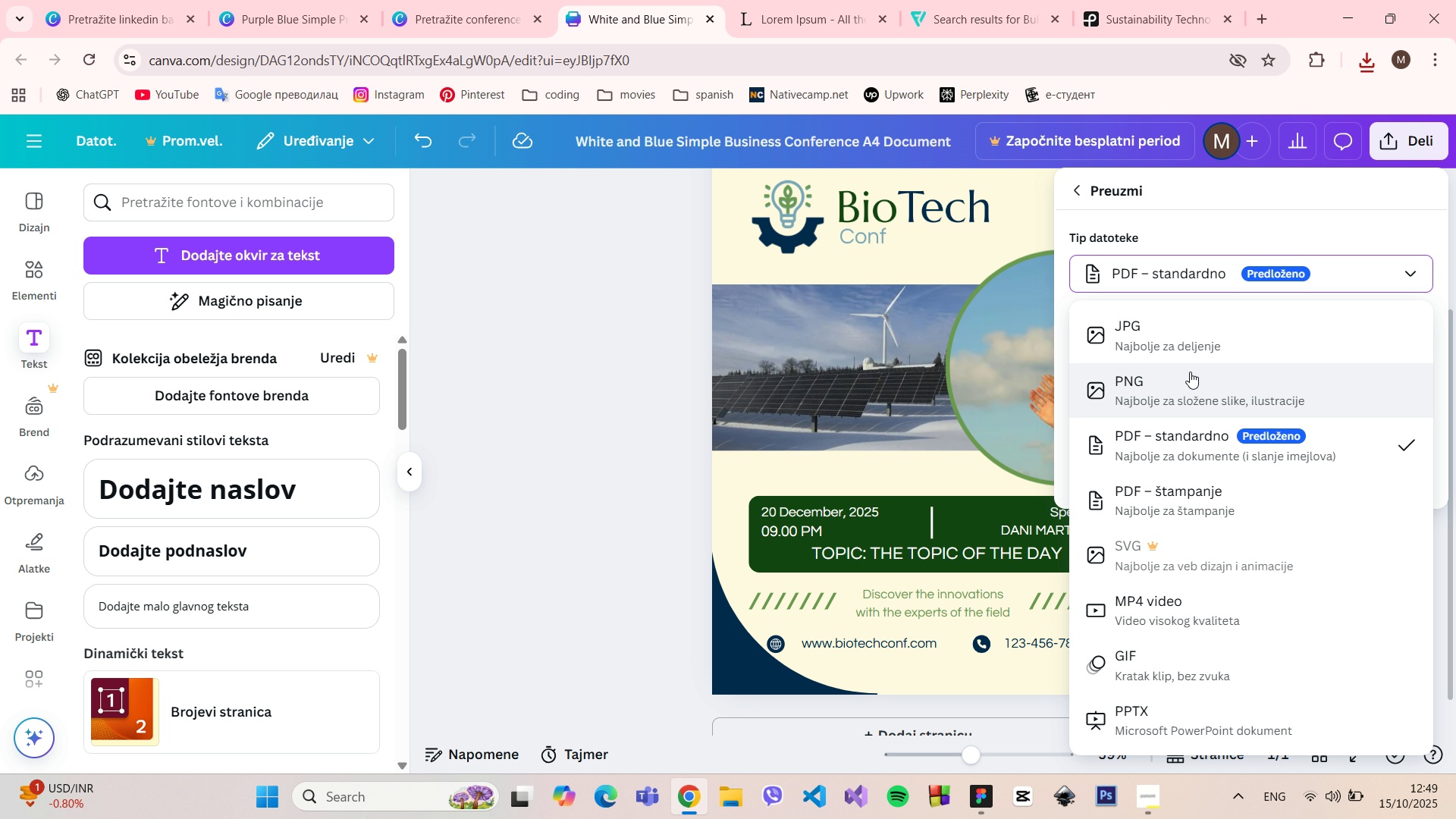 
left_click([1190, 372])
 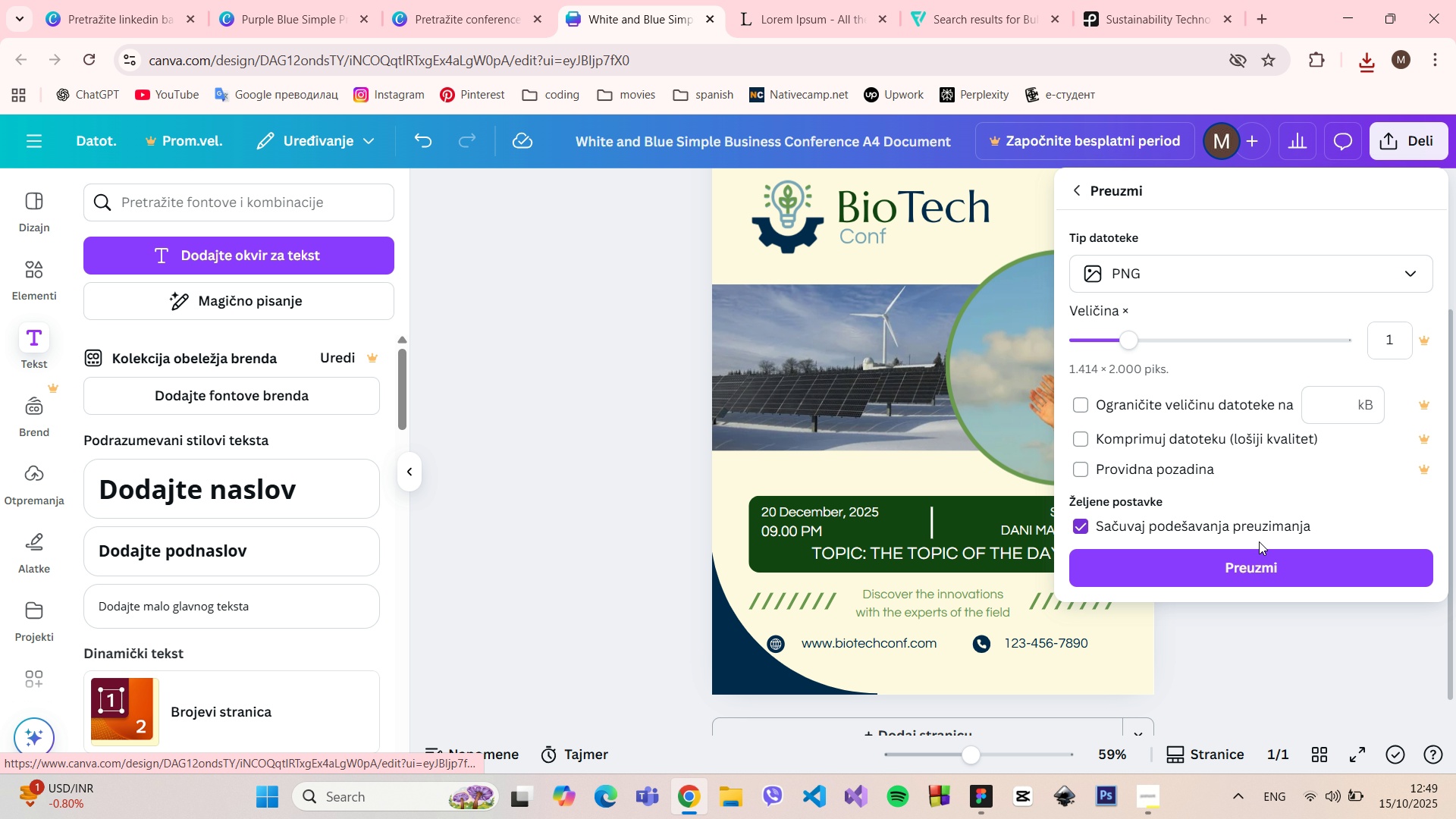 
left_click([1260, 564])
 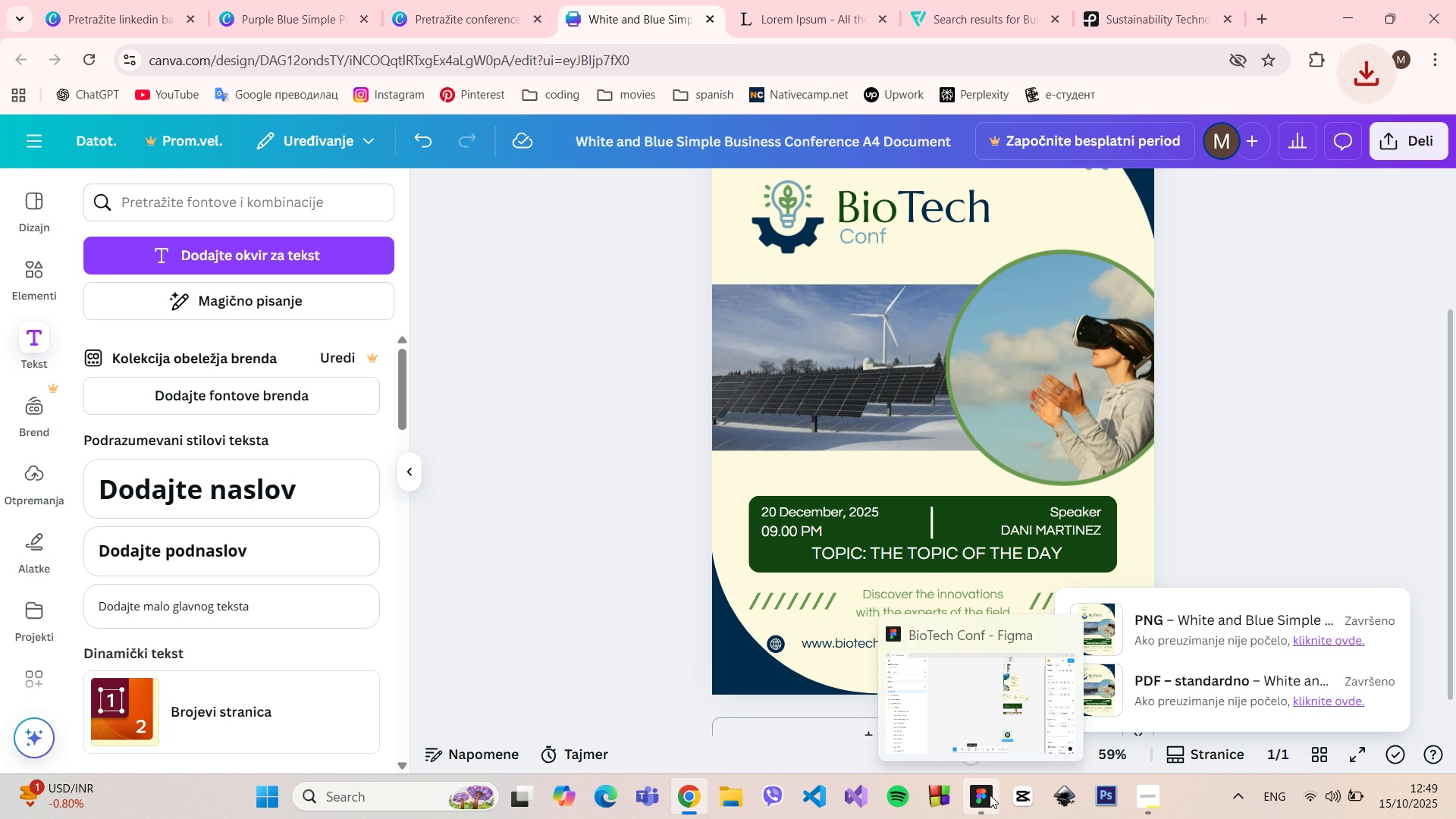 
wait(5.52)
 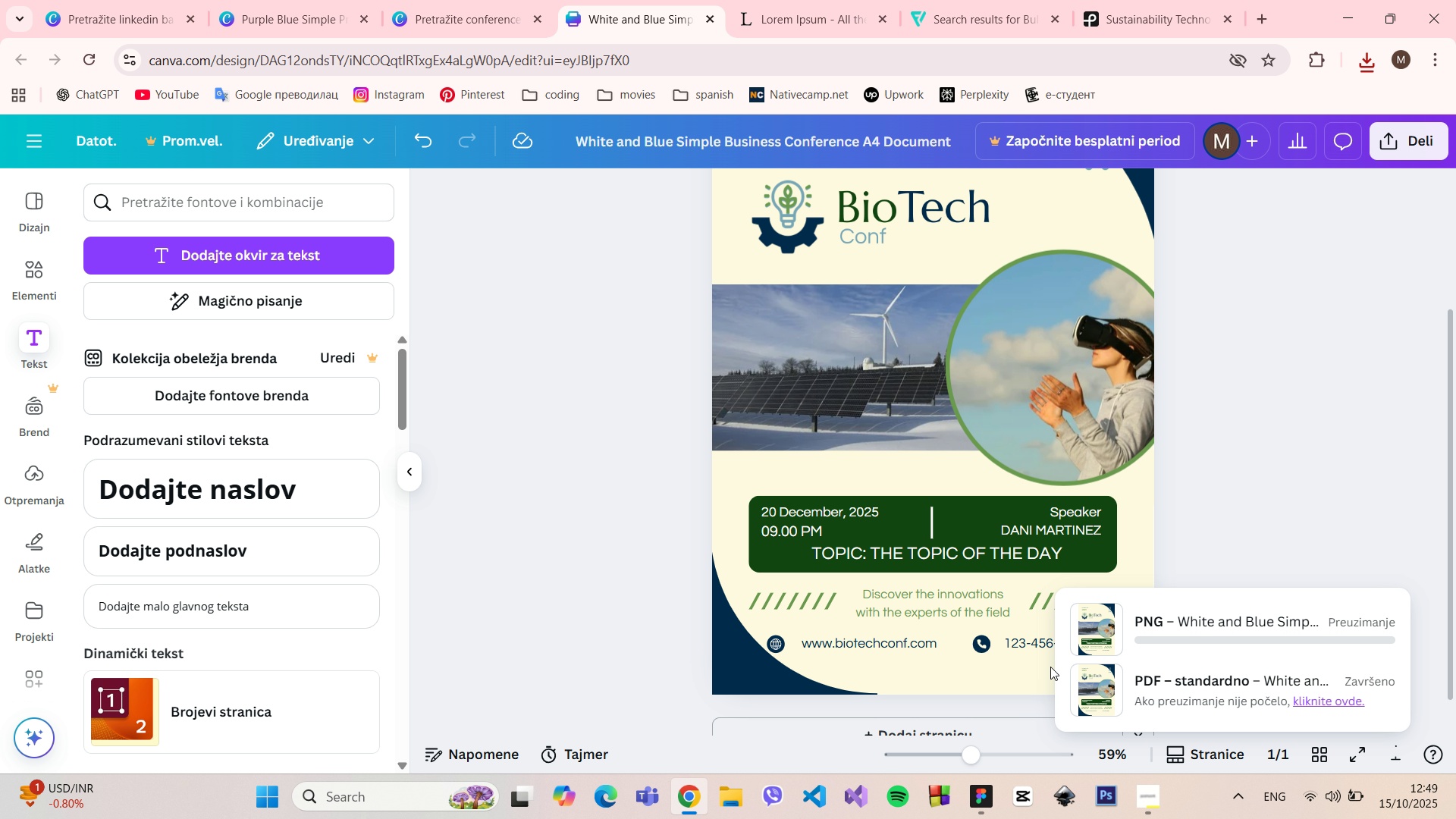 
left_click([990, 795])
 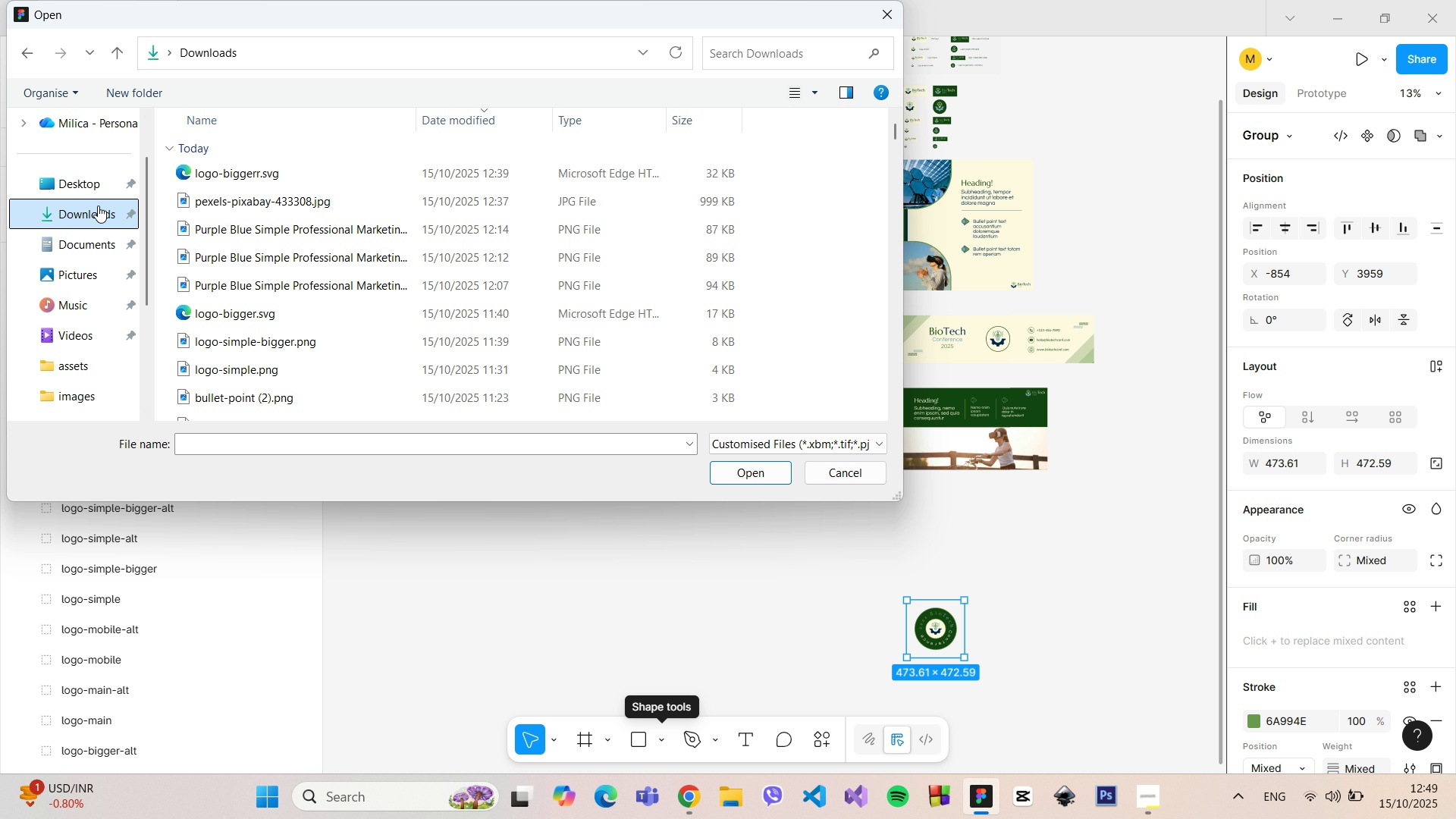 
double_click([93, 177])
 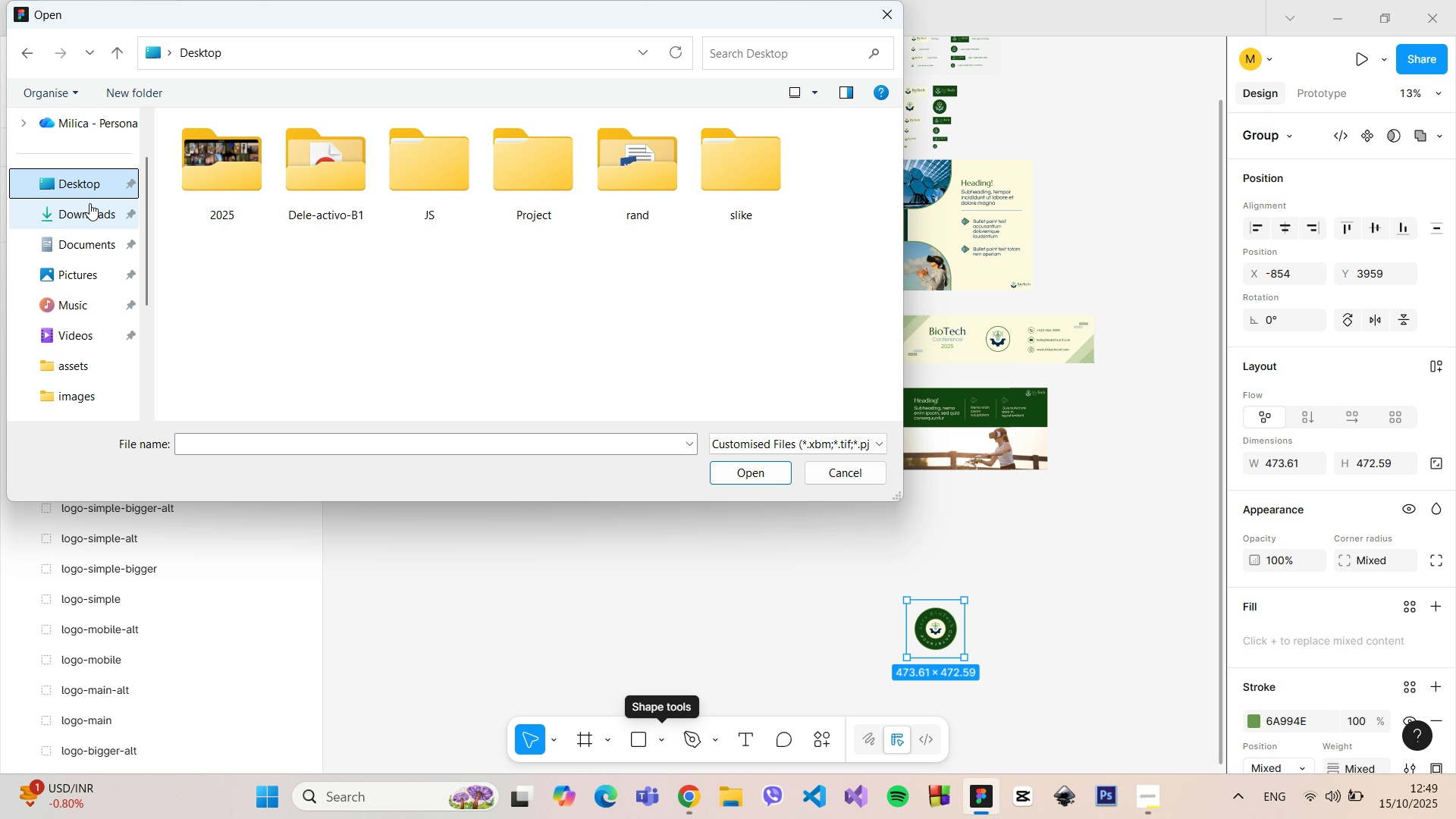 
left_click([89, 203])
 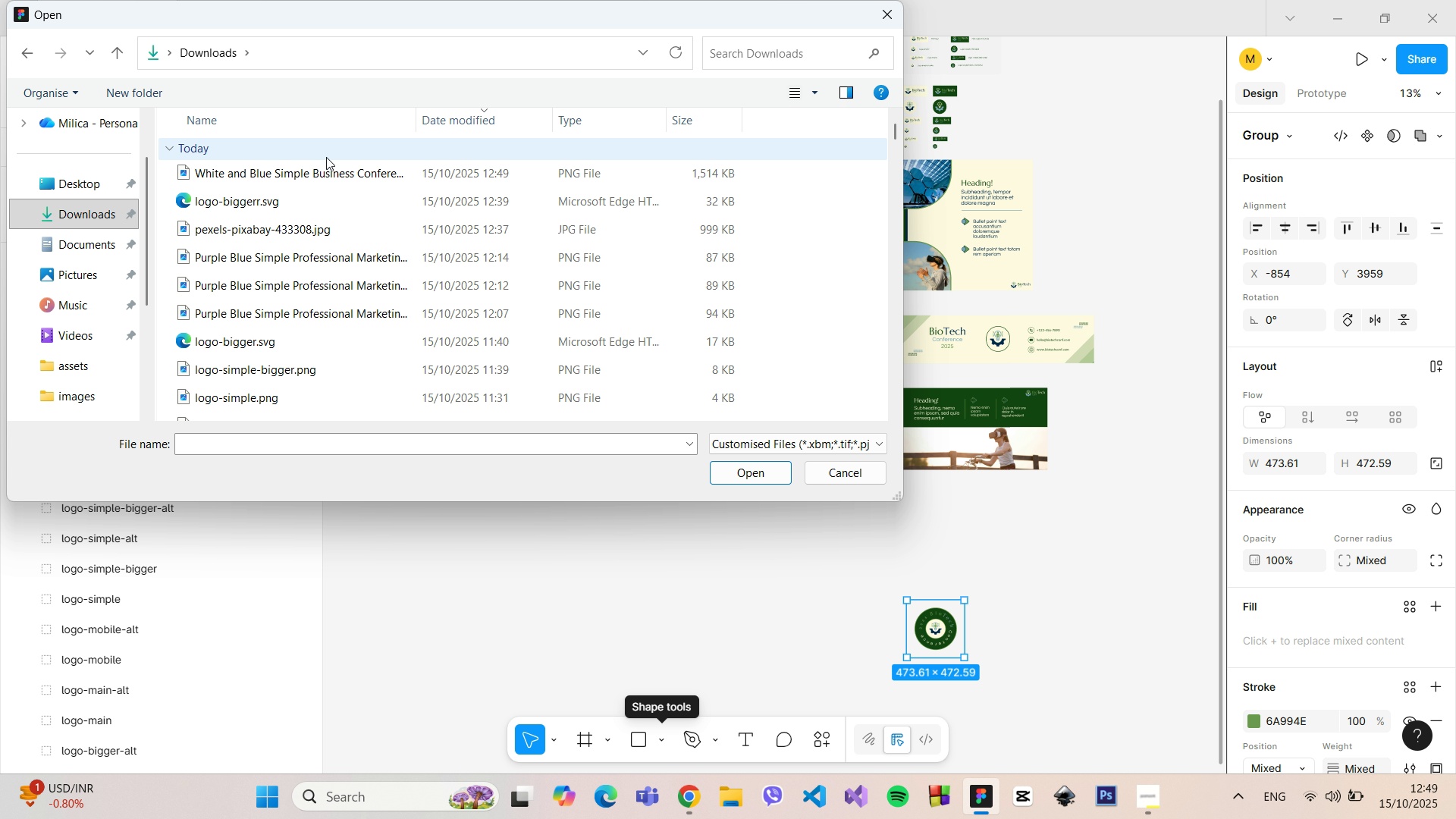 
double_click([327, 167])
 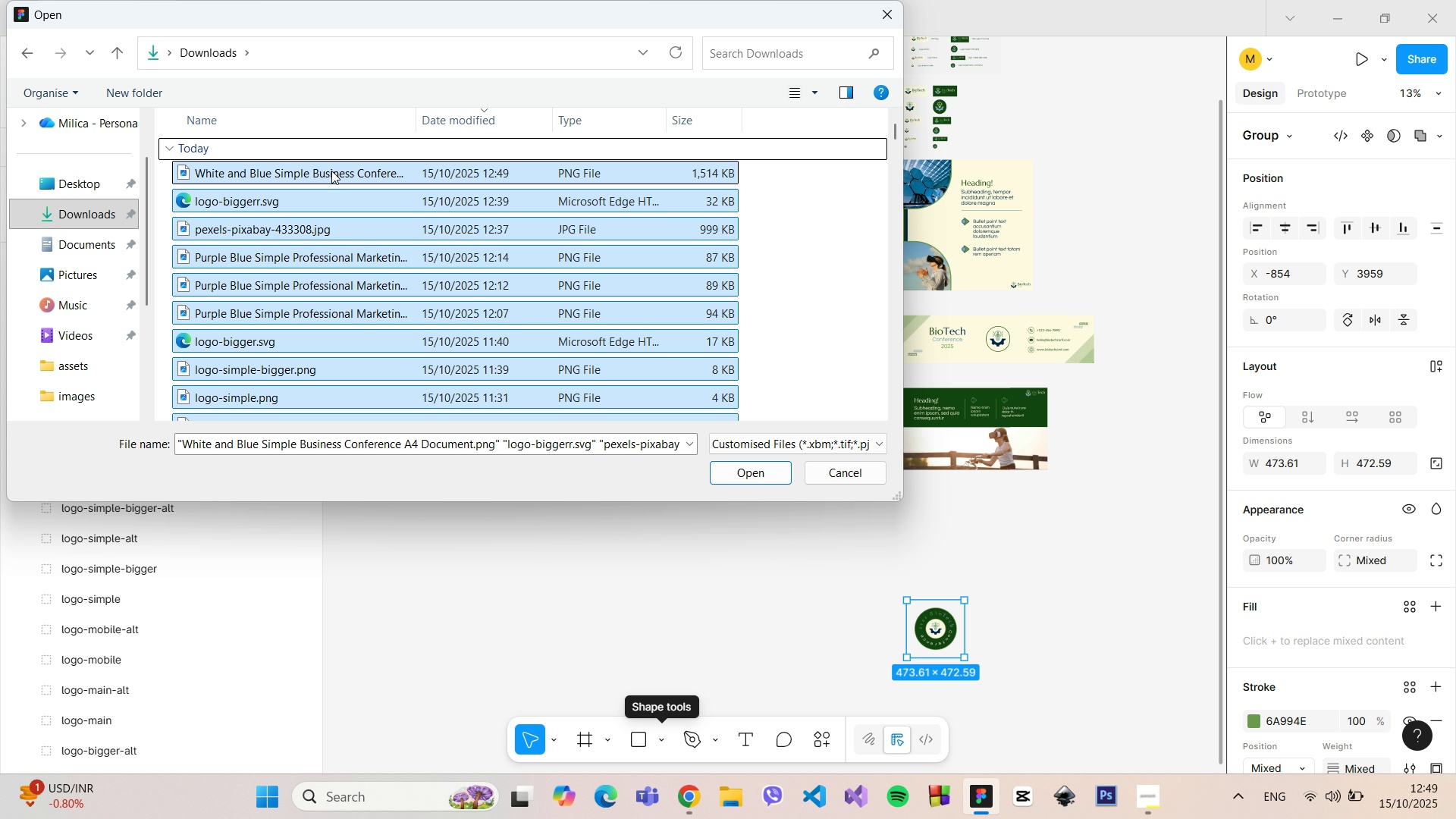 
left_click([331, 171])
 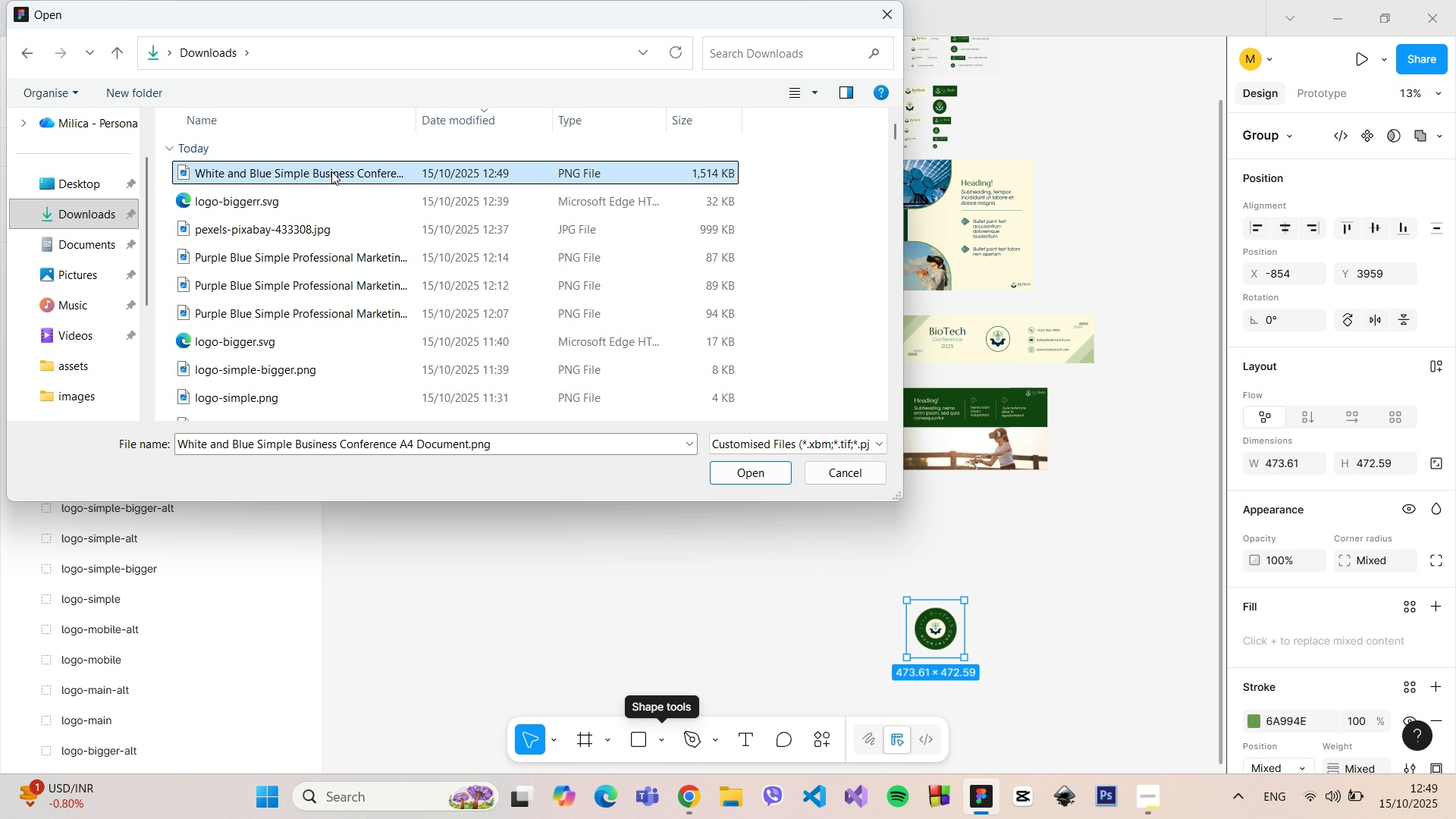 
left_click_drag(start_coordinate=[332, 171], to_coordinate=[1033, 551])
 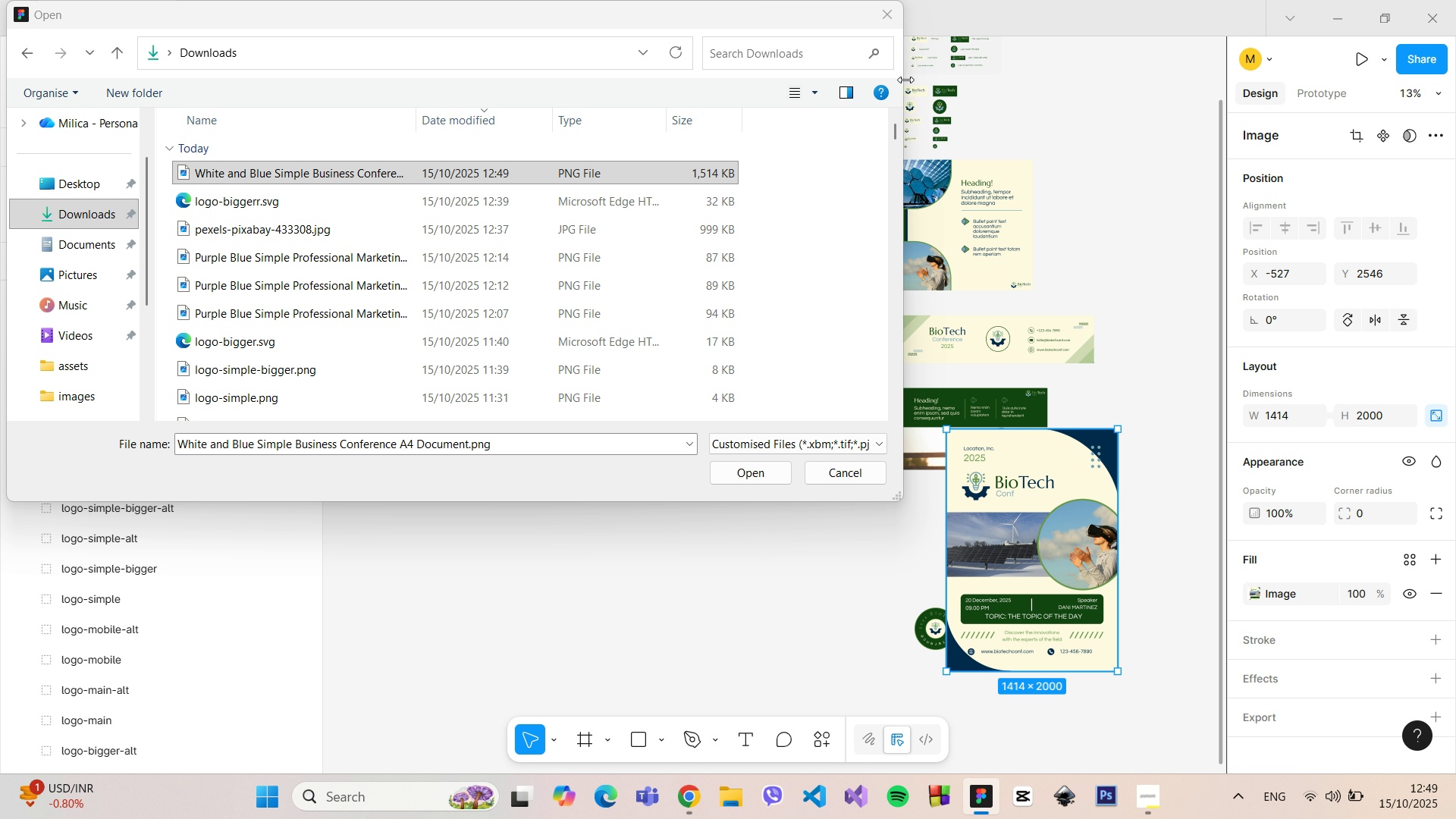 
left_click([898, 17])
 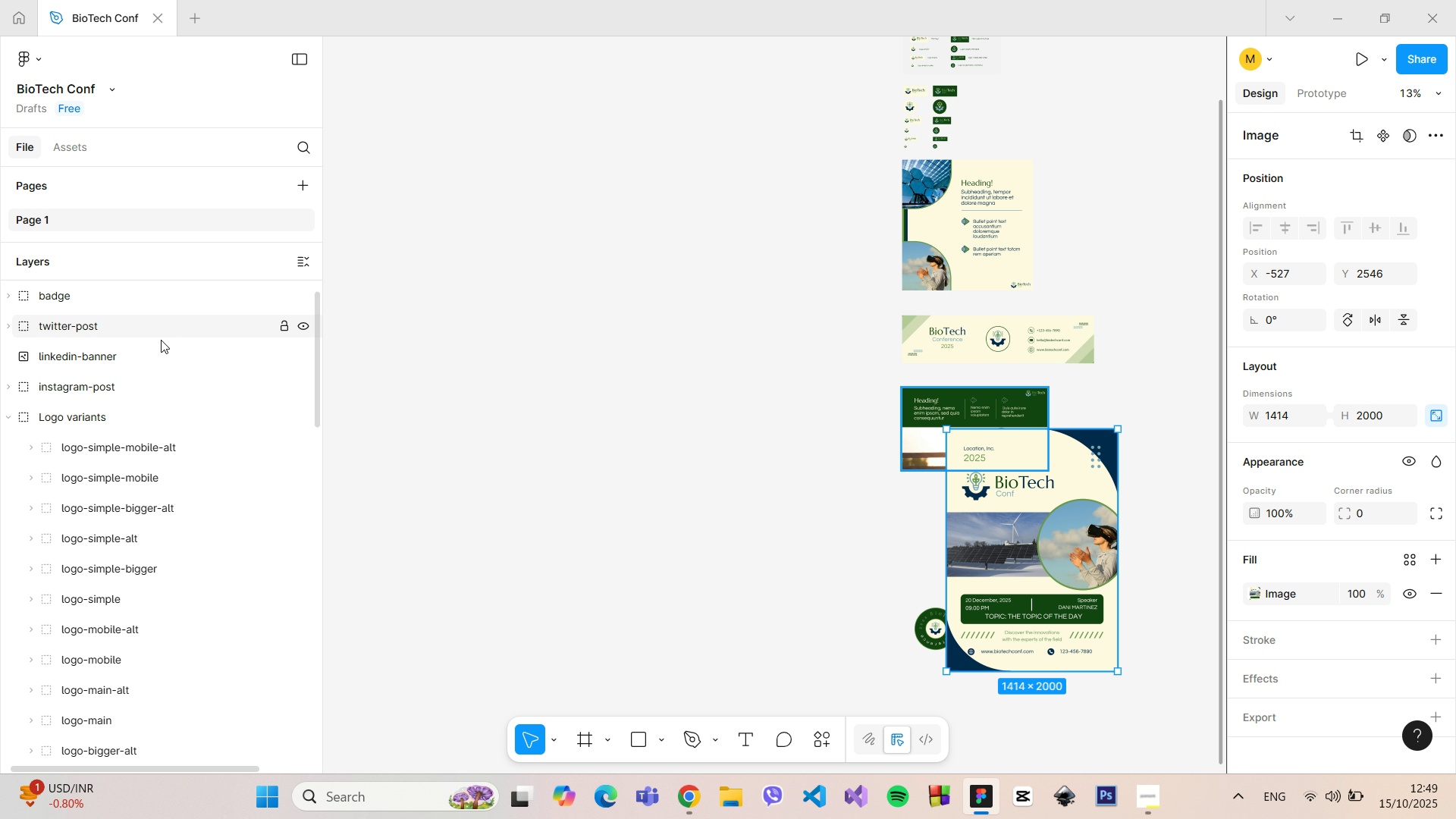 
scroll: coordinate [142, 367], scroll_direction: up, amount: 4.0
 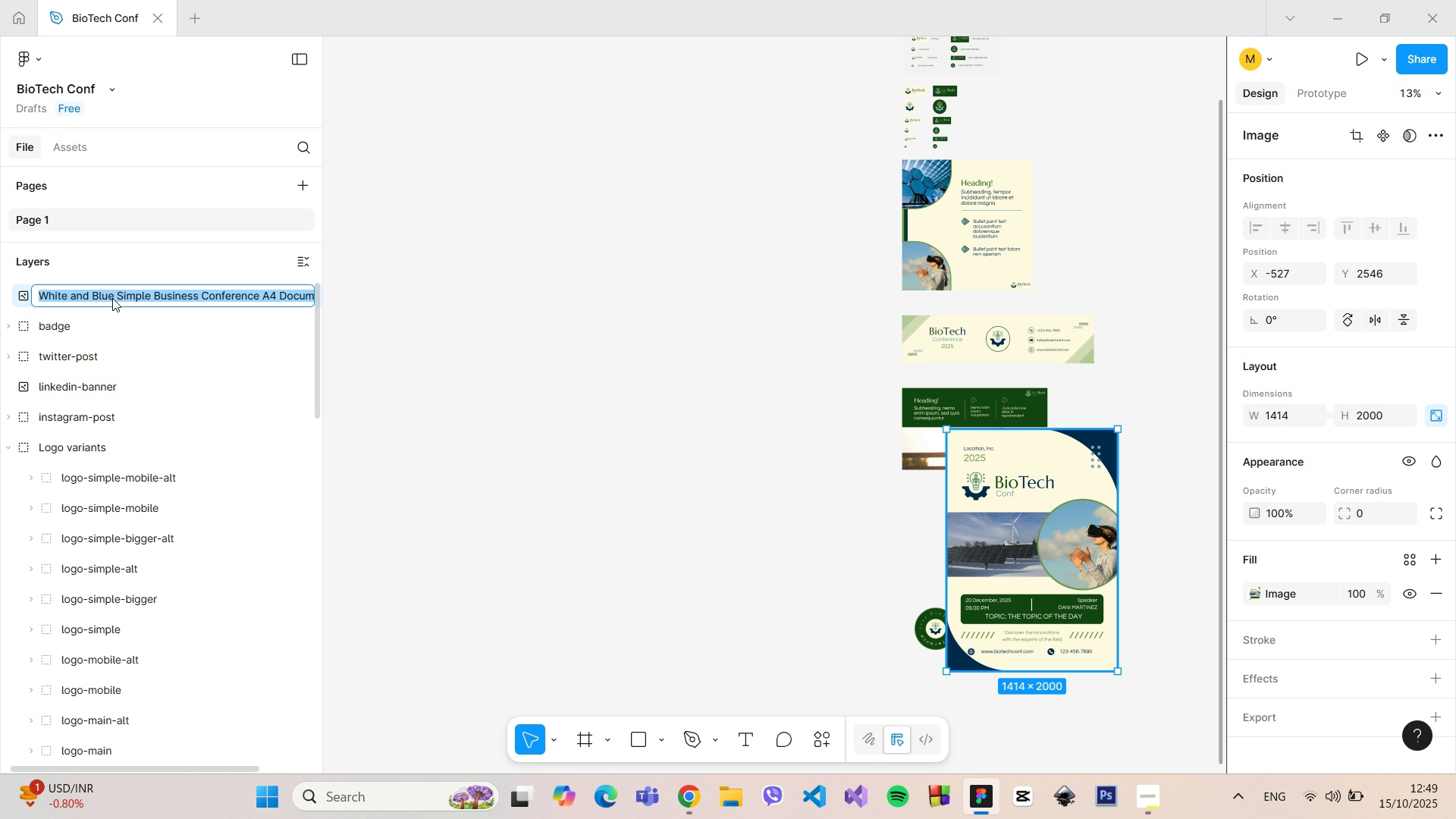 
double_click([112, 298])
 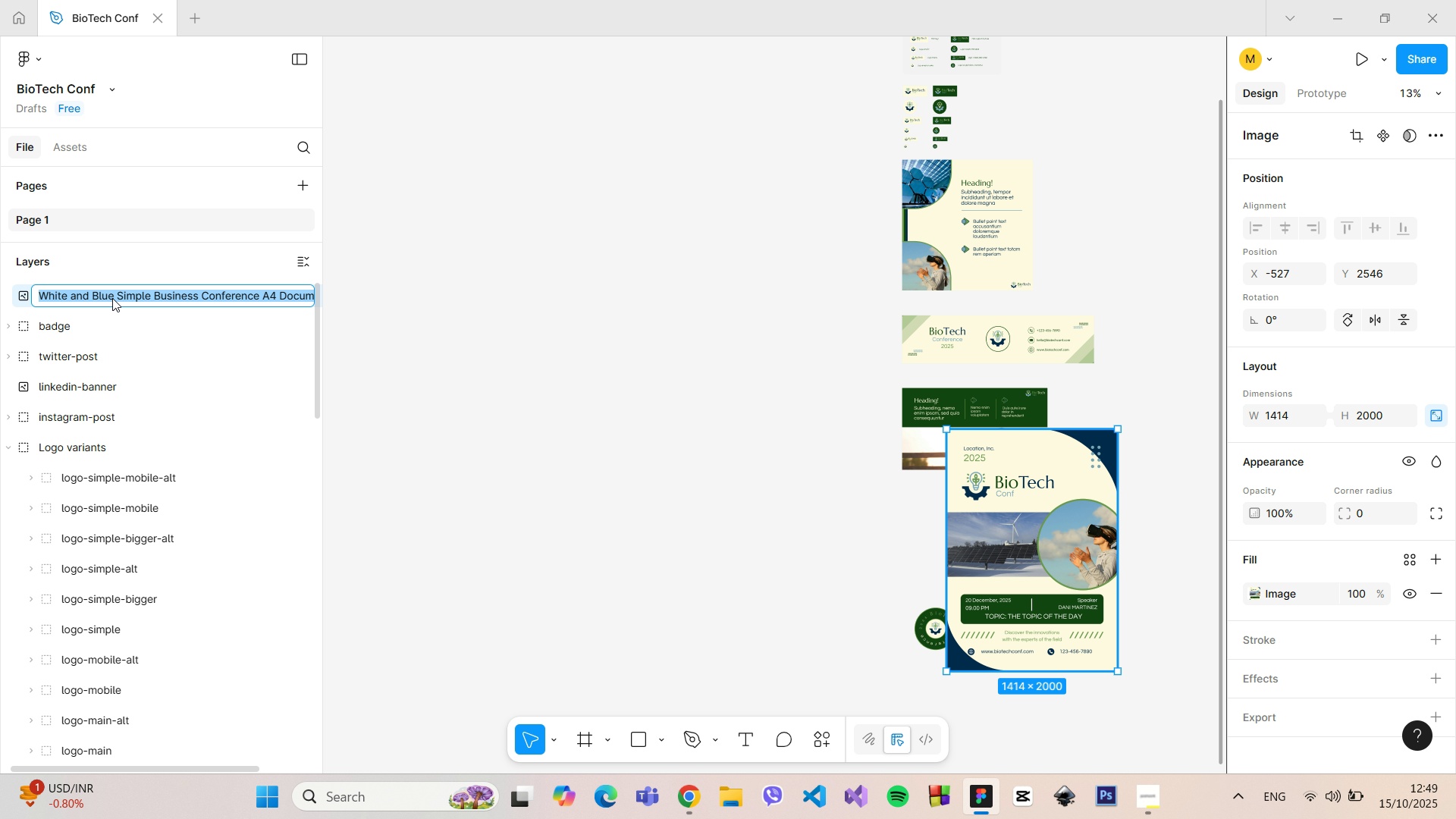 
key(C)
 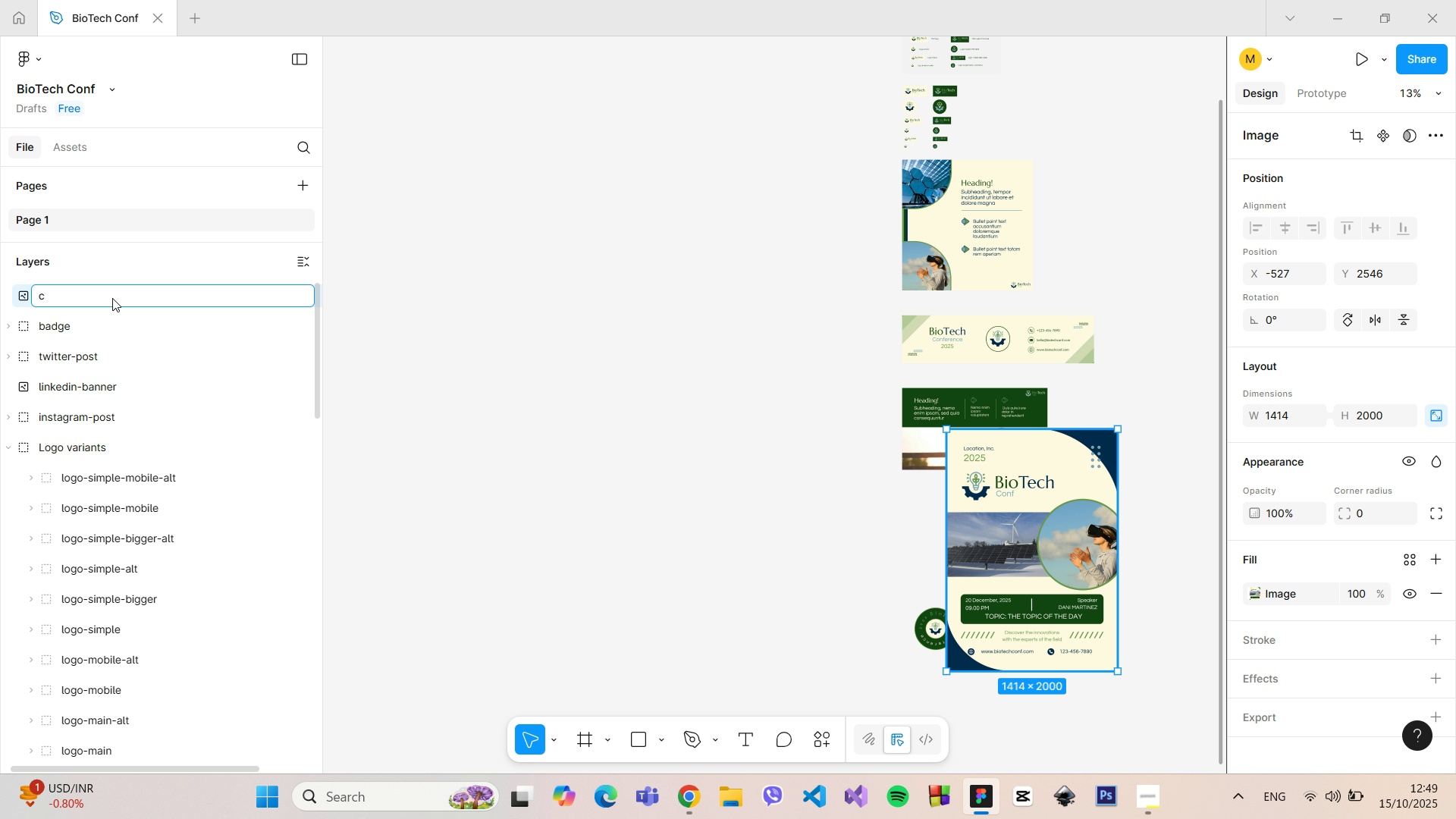 
wait(5.91)
 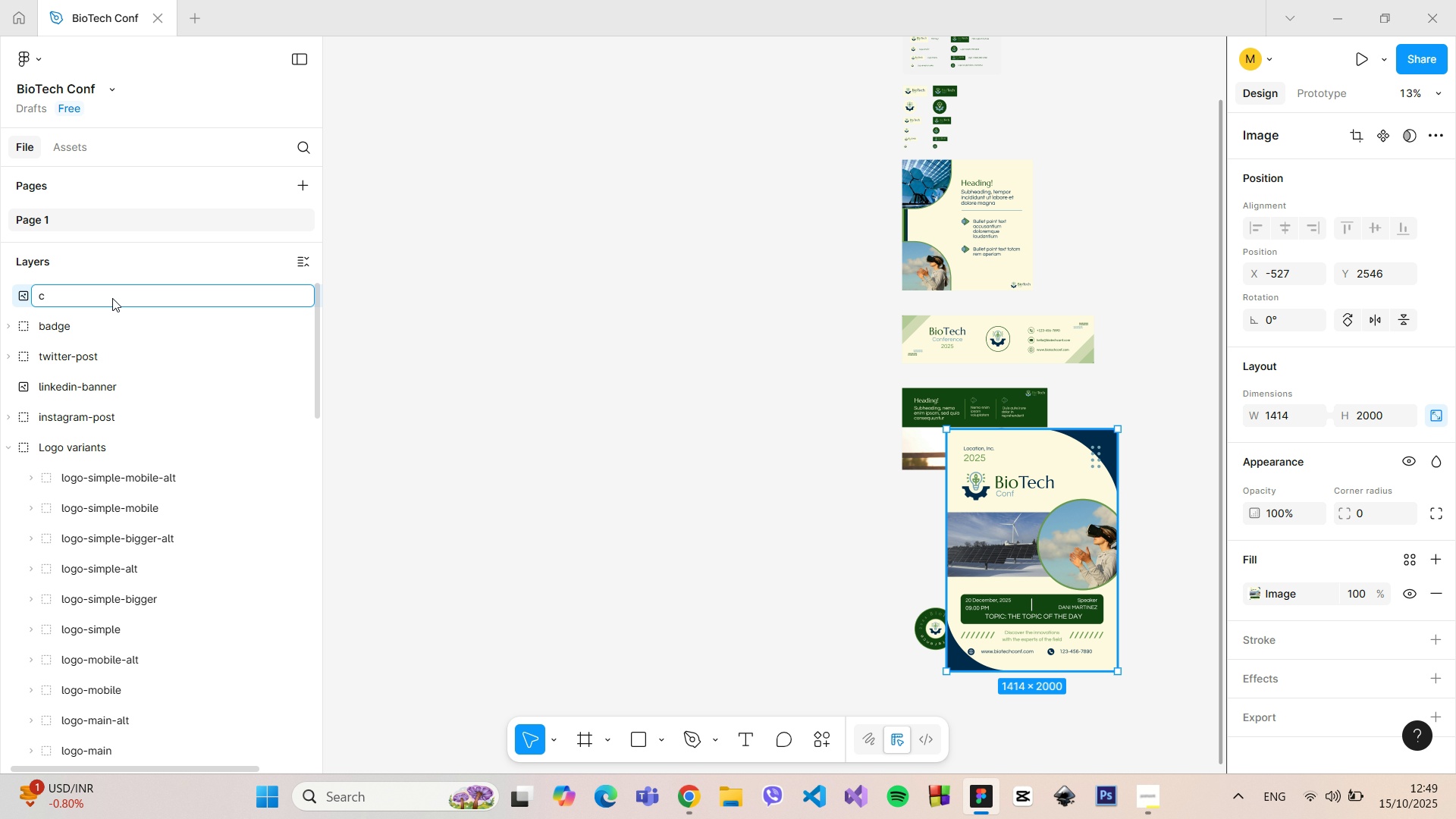 
key(Backspace)
type(front-cover)
 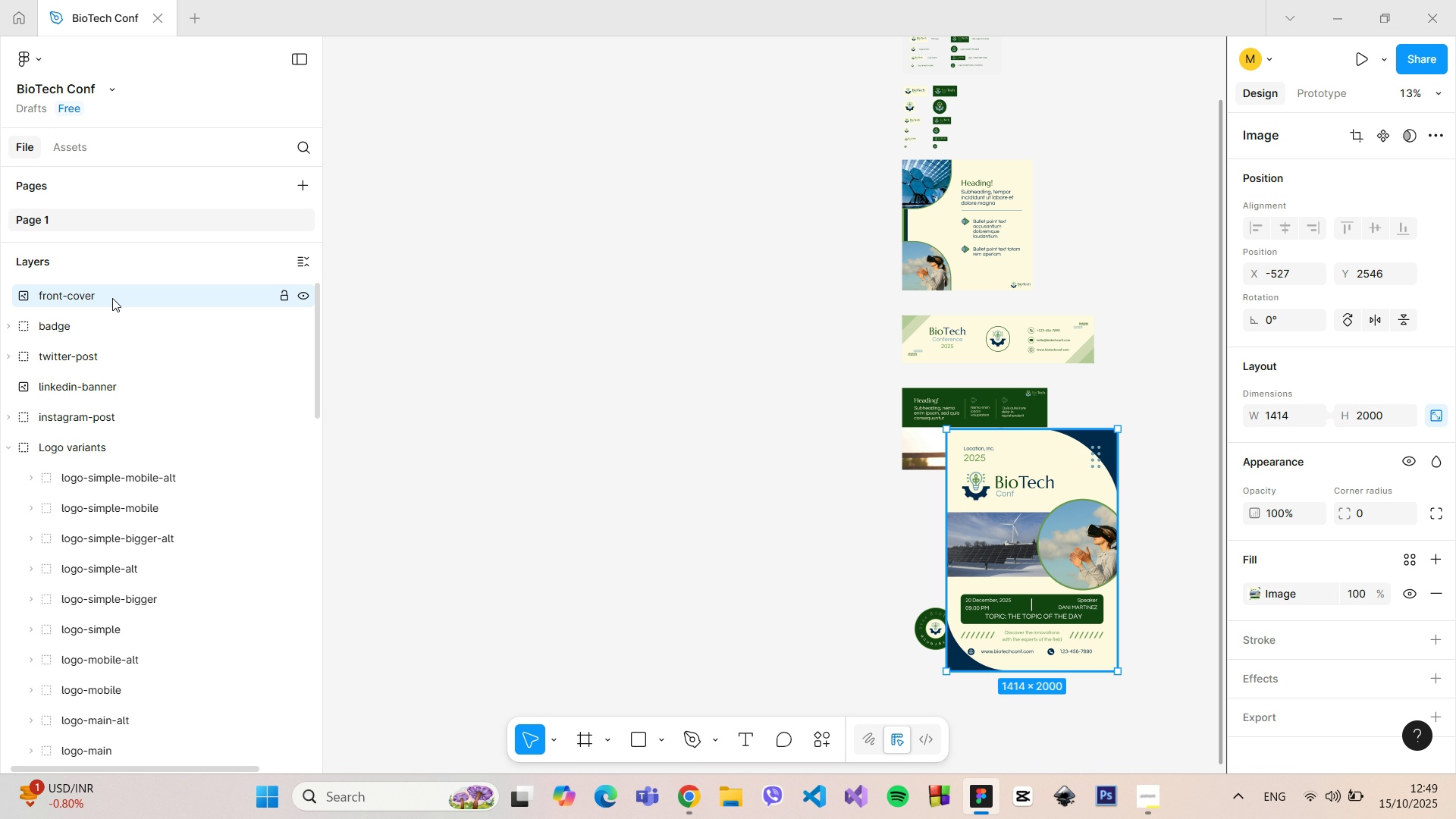 
key(Enter)
 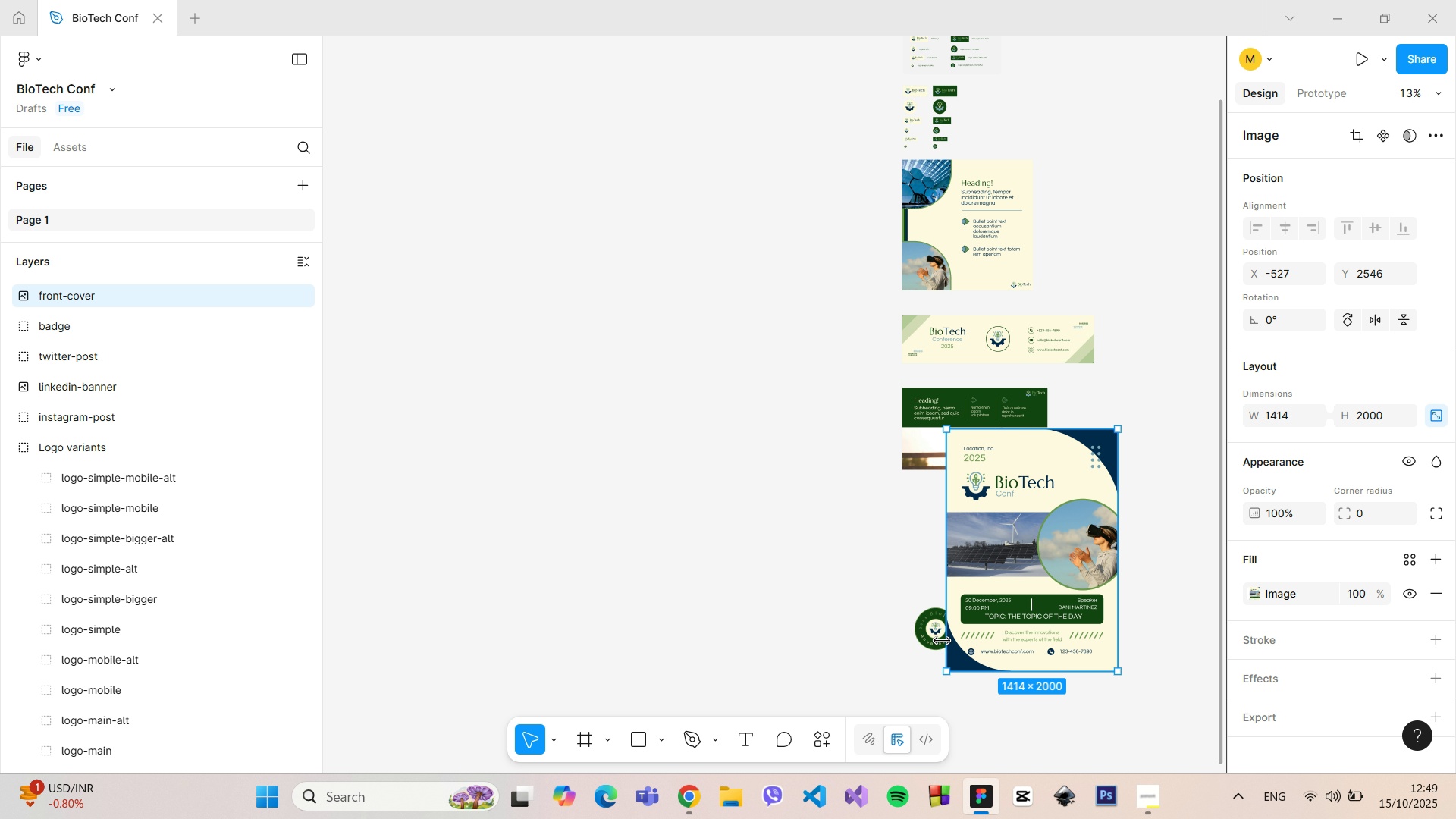 
left_click([932, 634])
 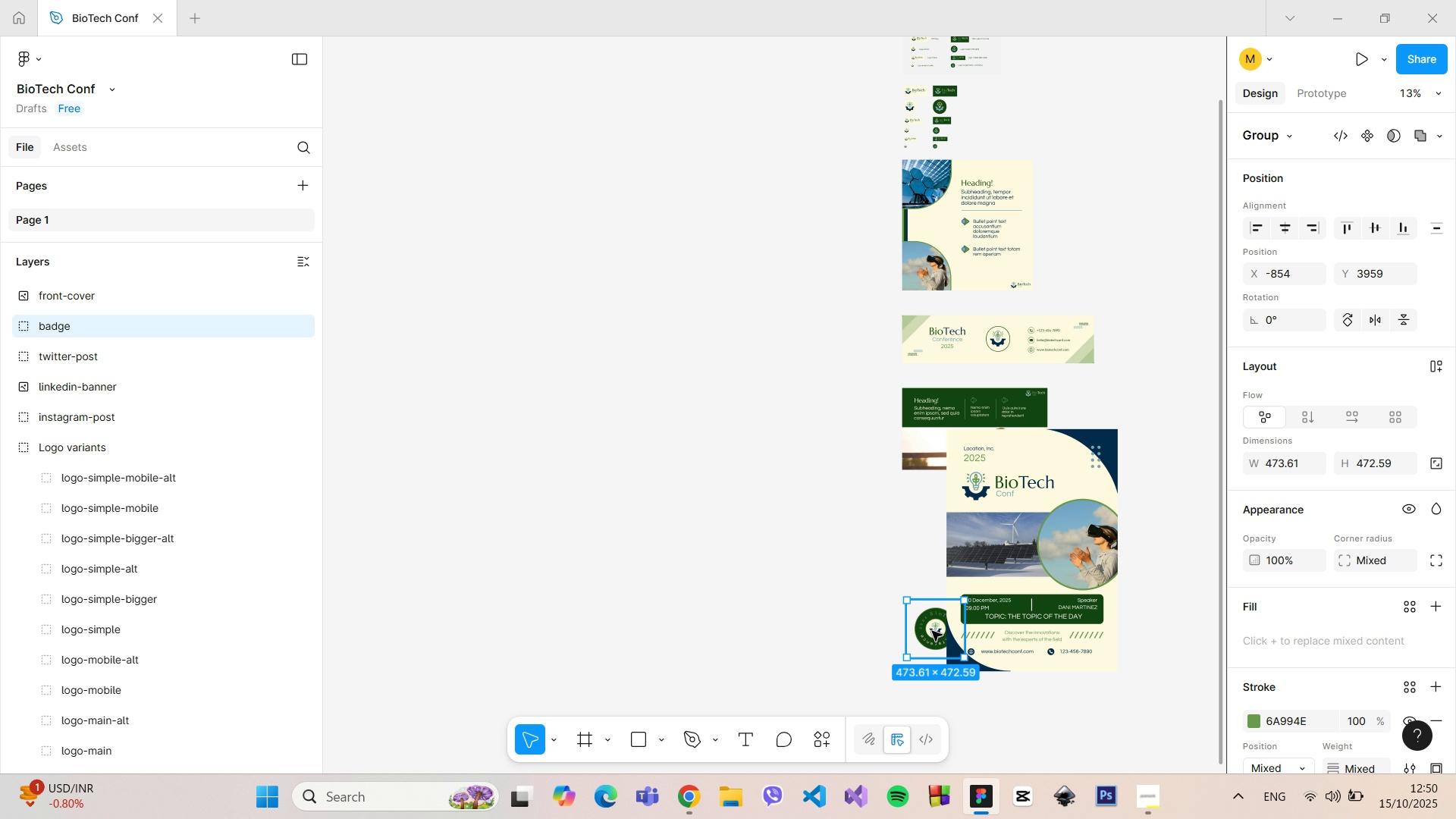 
left_click_drag(start_coordinate=[932, 631], to_coordinate=[938, 702])
 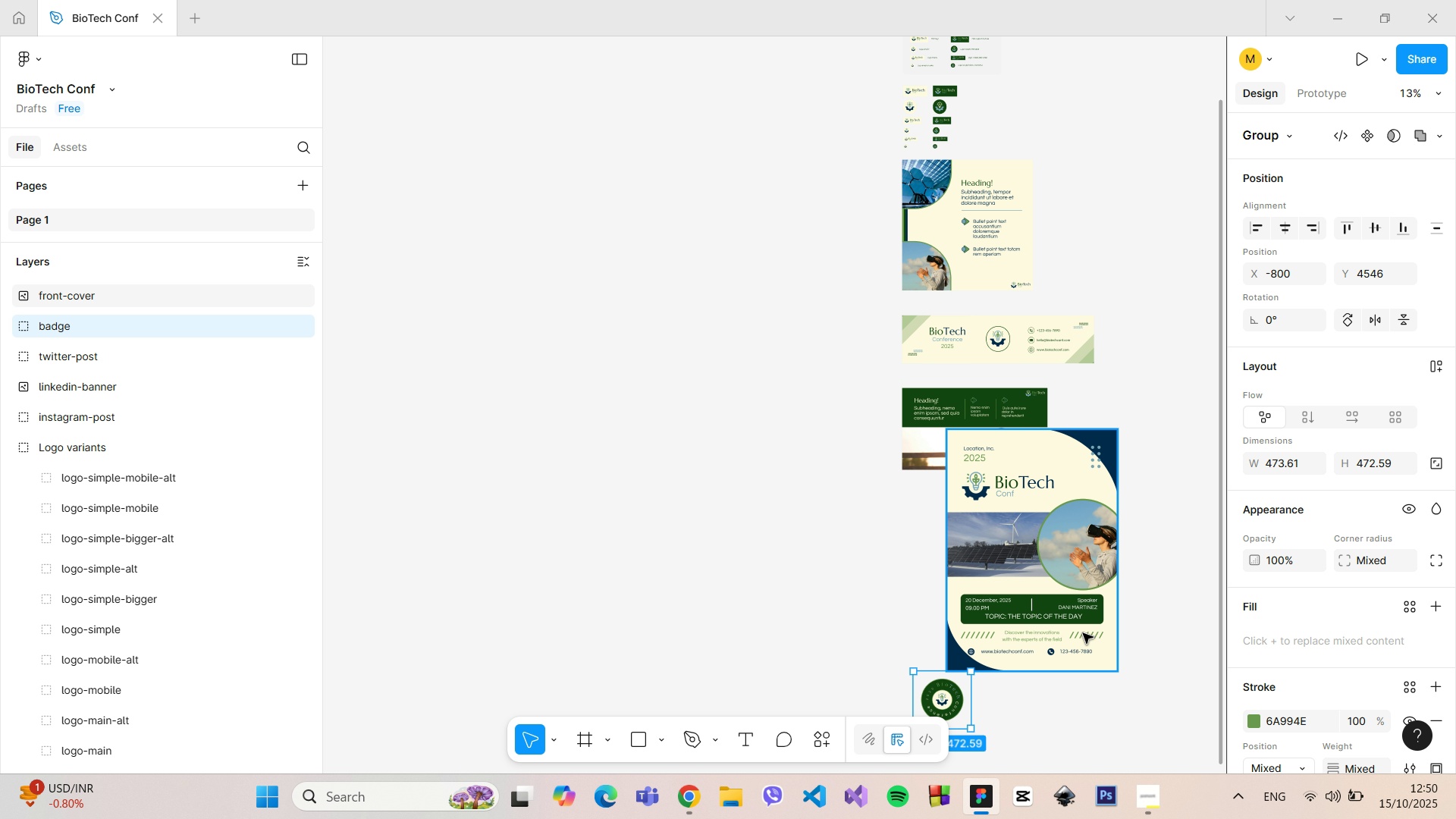 
scroll: coordinate [1105, 676], scroll_direction: down, amount: 8.0
 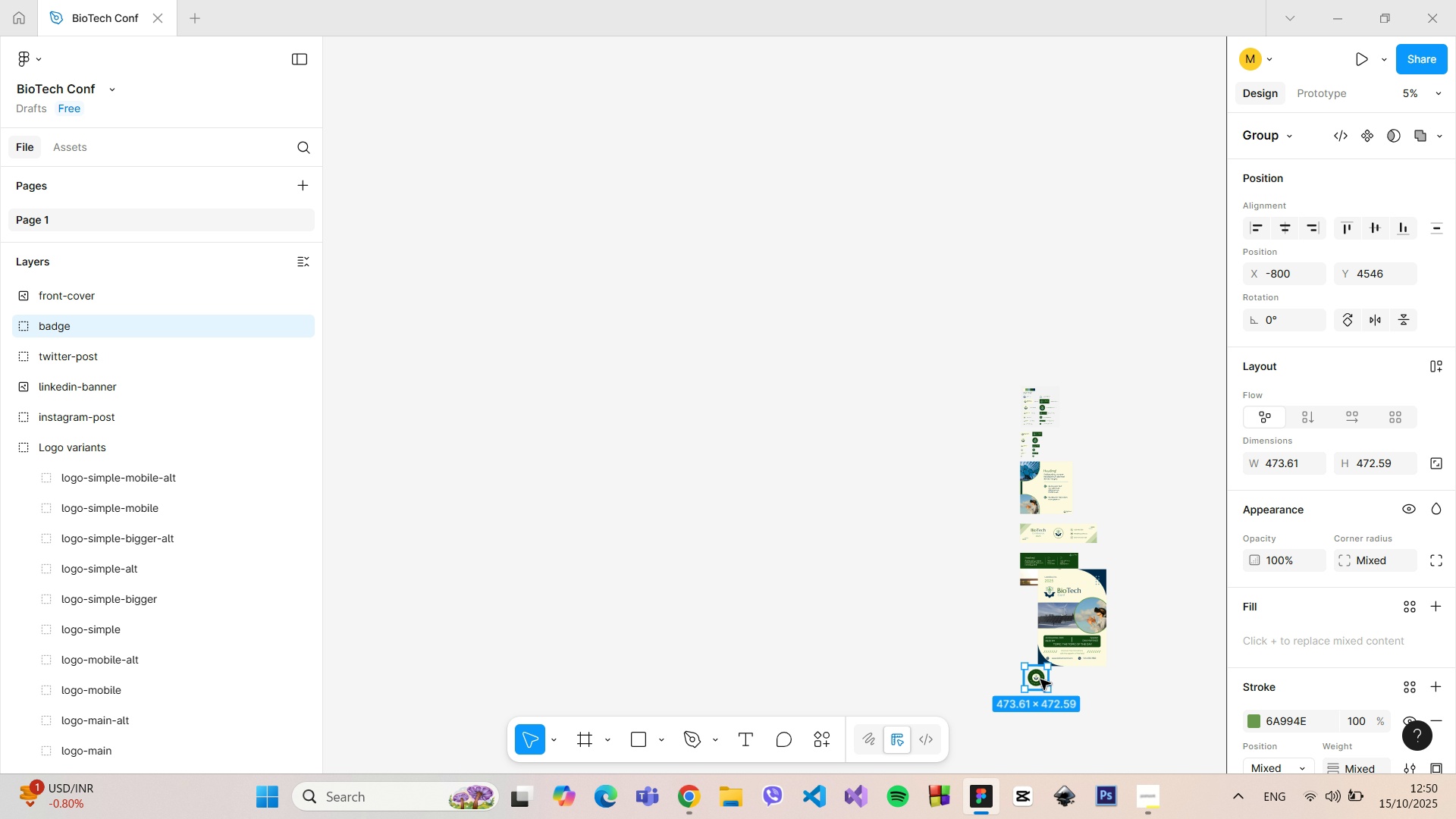 
left_click_drag(start_coordinate=[1040, 679], to_coordinate=[1046, 717])
 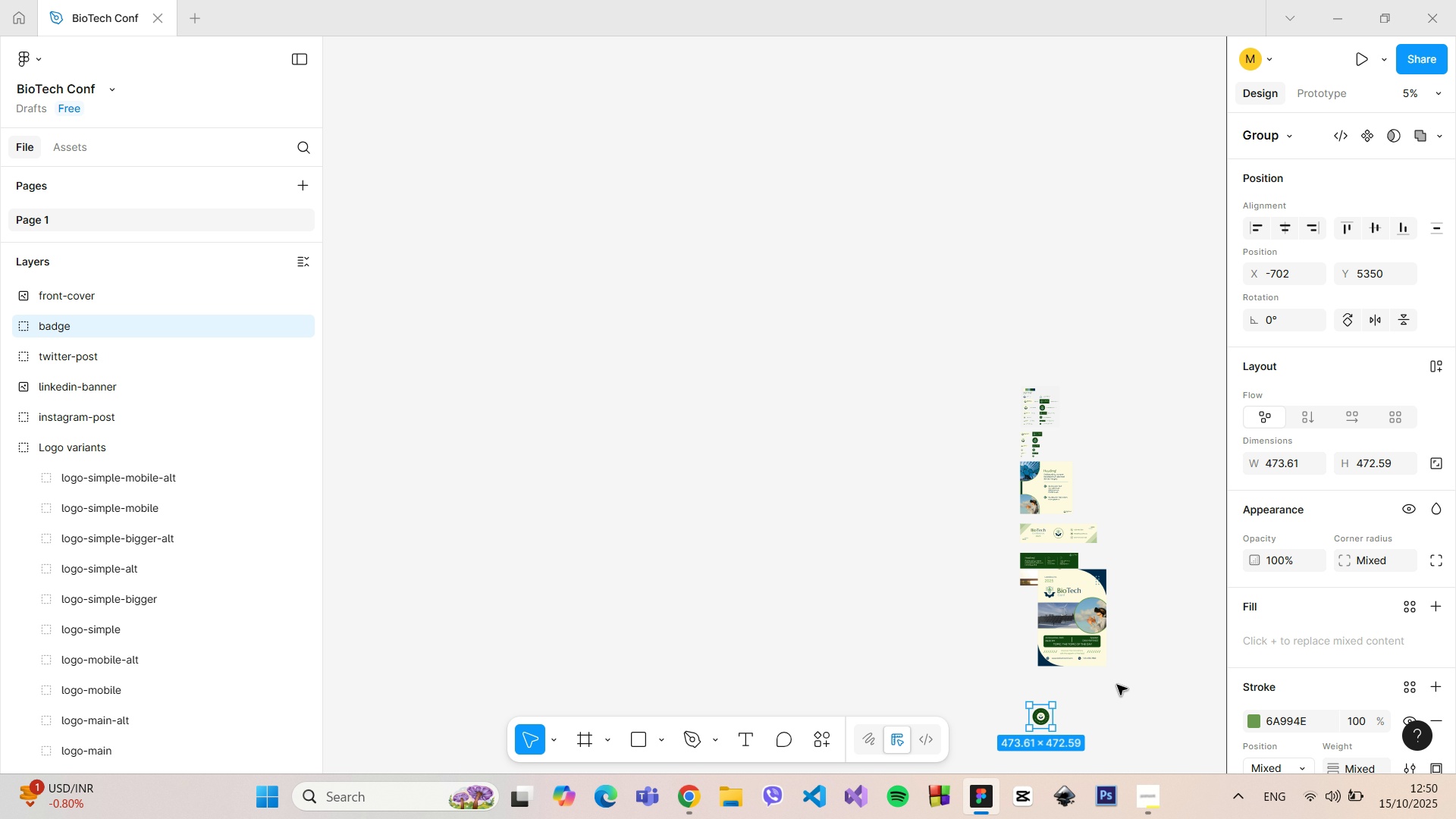 
hold_key(key=ControlLeft, duration=1.05)
scroll: coordinate [1129, 681], scroll_direction: up, amount: 13.0
 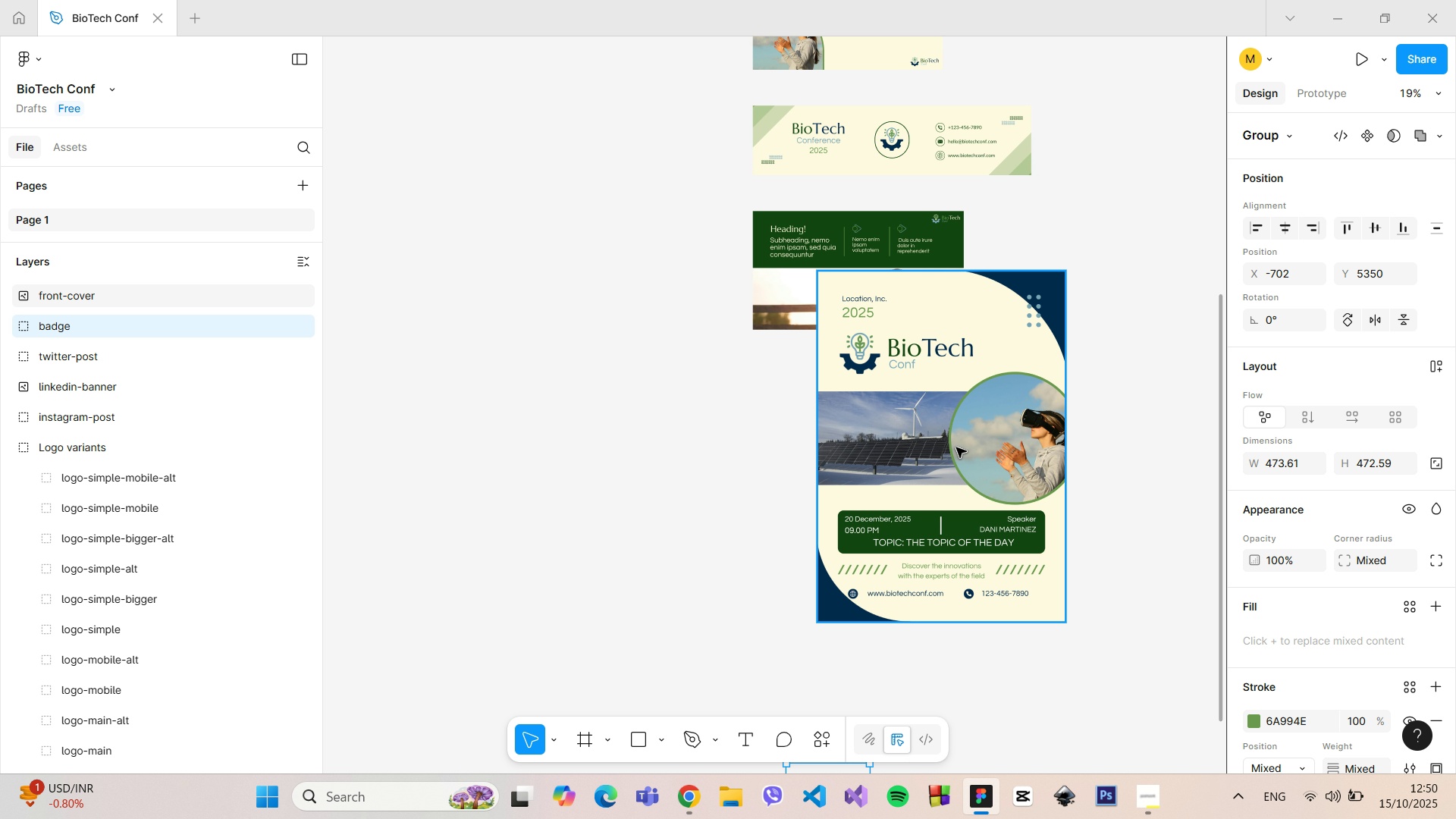 
left_click_drag(start_coordinate=[956, 447], to_coordinate=[893, 541])
 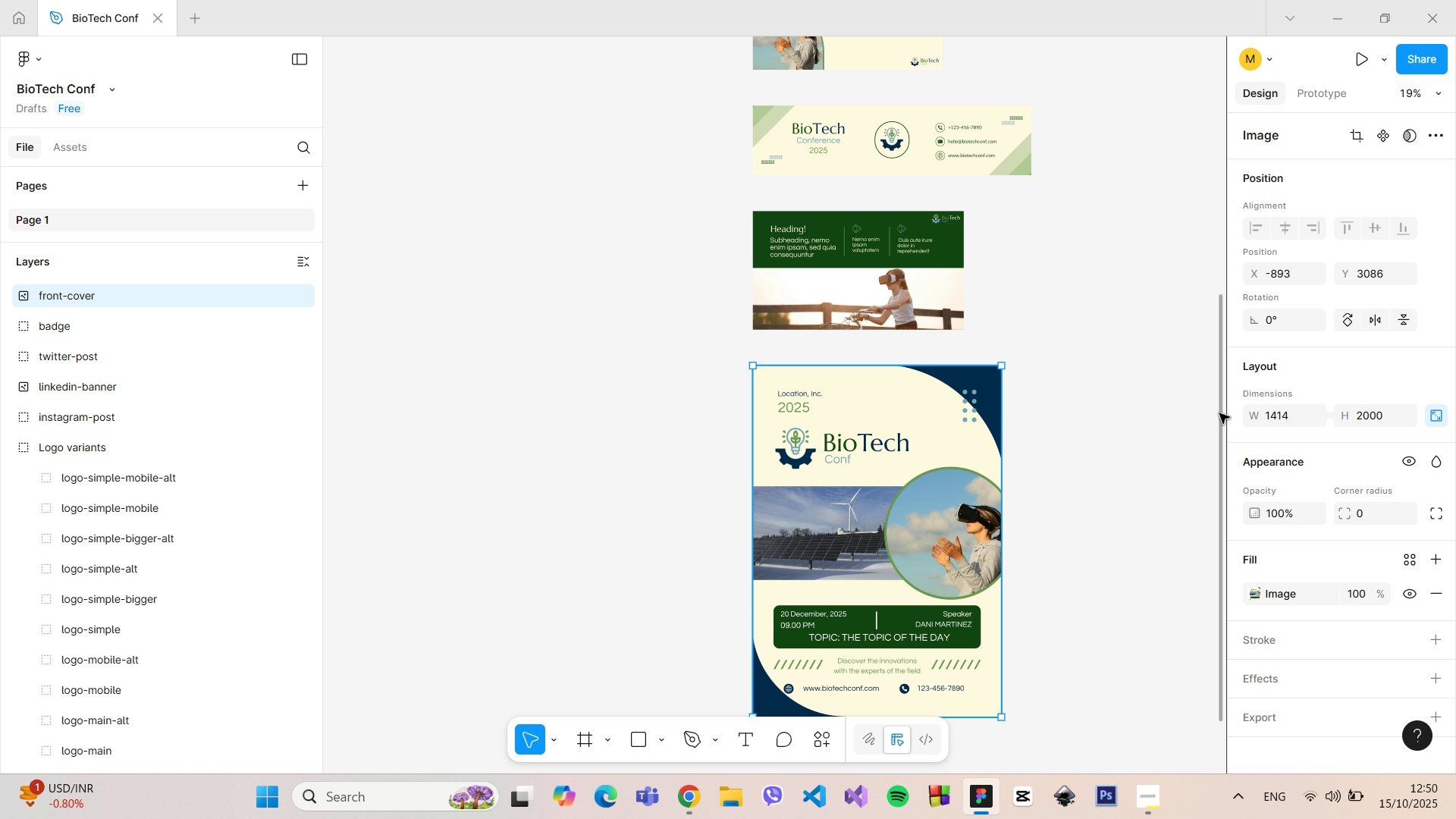 
left_click_drag(start_coordinate=[1221, 414], to_coordinate=[1210, 546])
 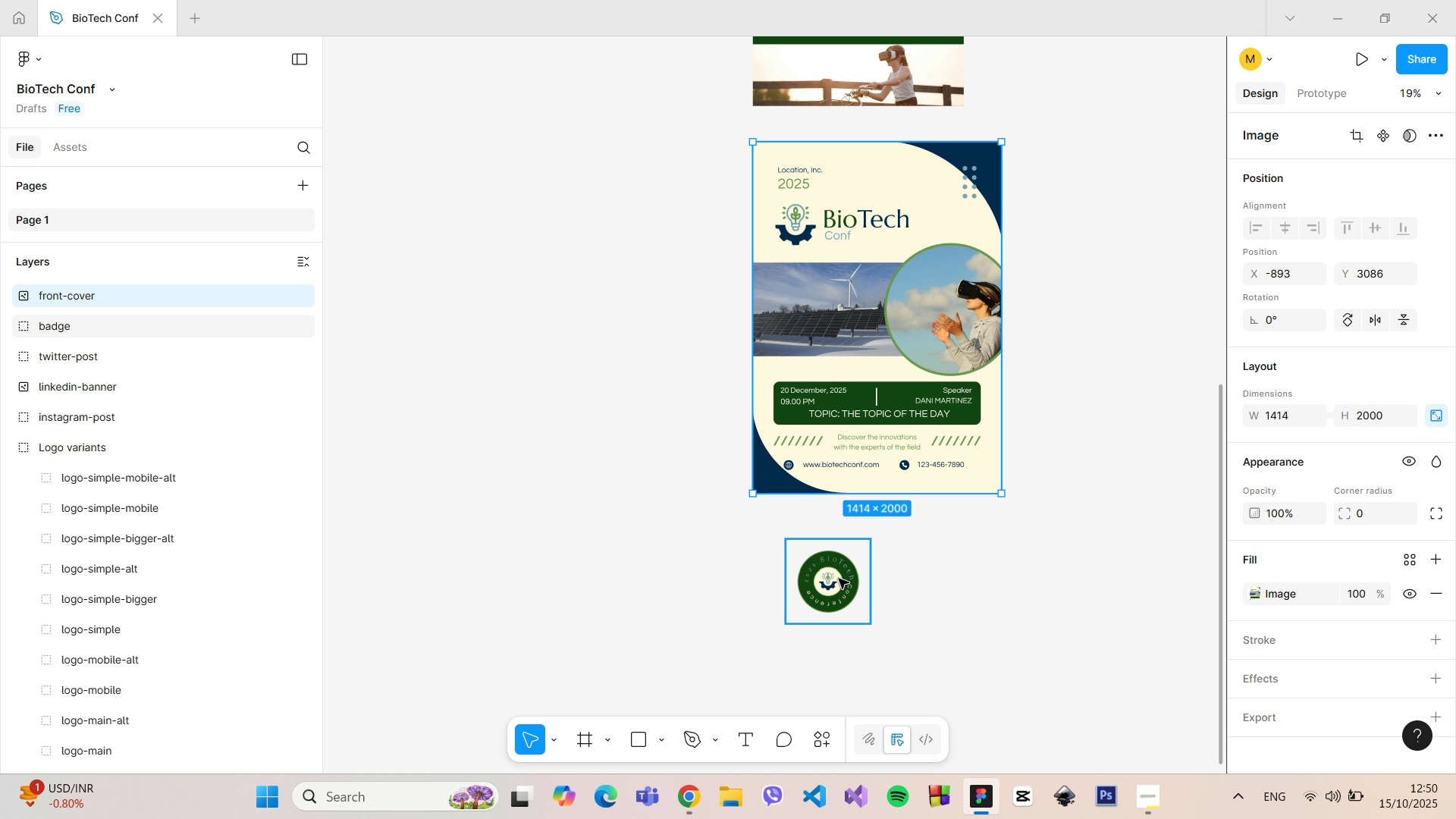 
left_click([839, 579])
 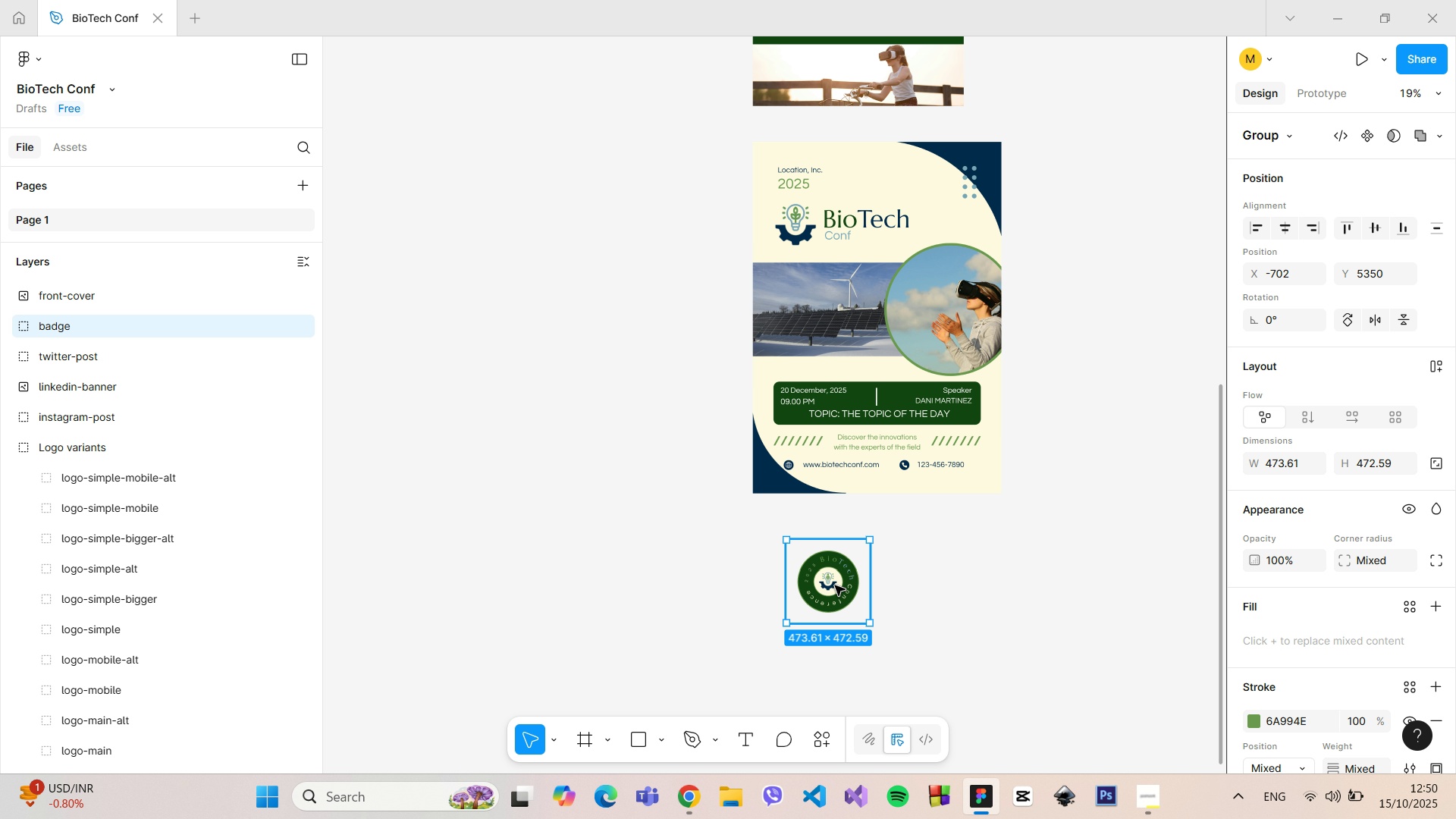 
left_click_drag(start_coordinate=[834, 585], to_coordinate=[799, 576])
 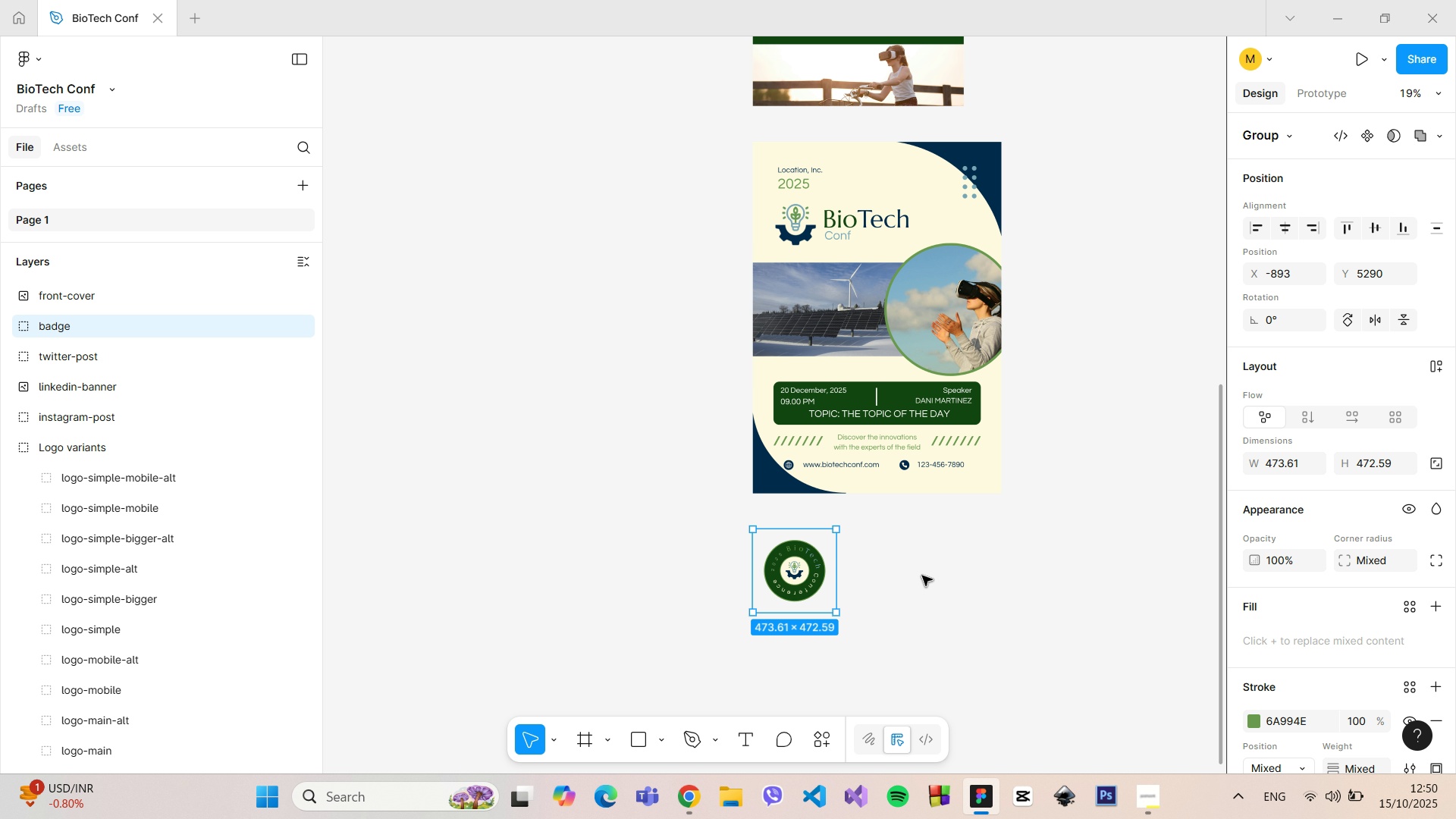 
left_click([922, 576])
 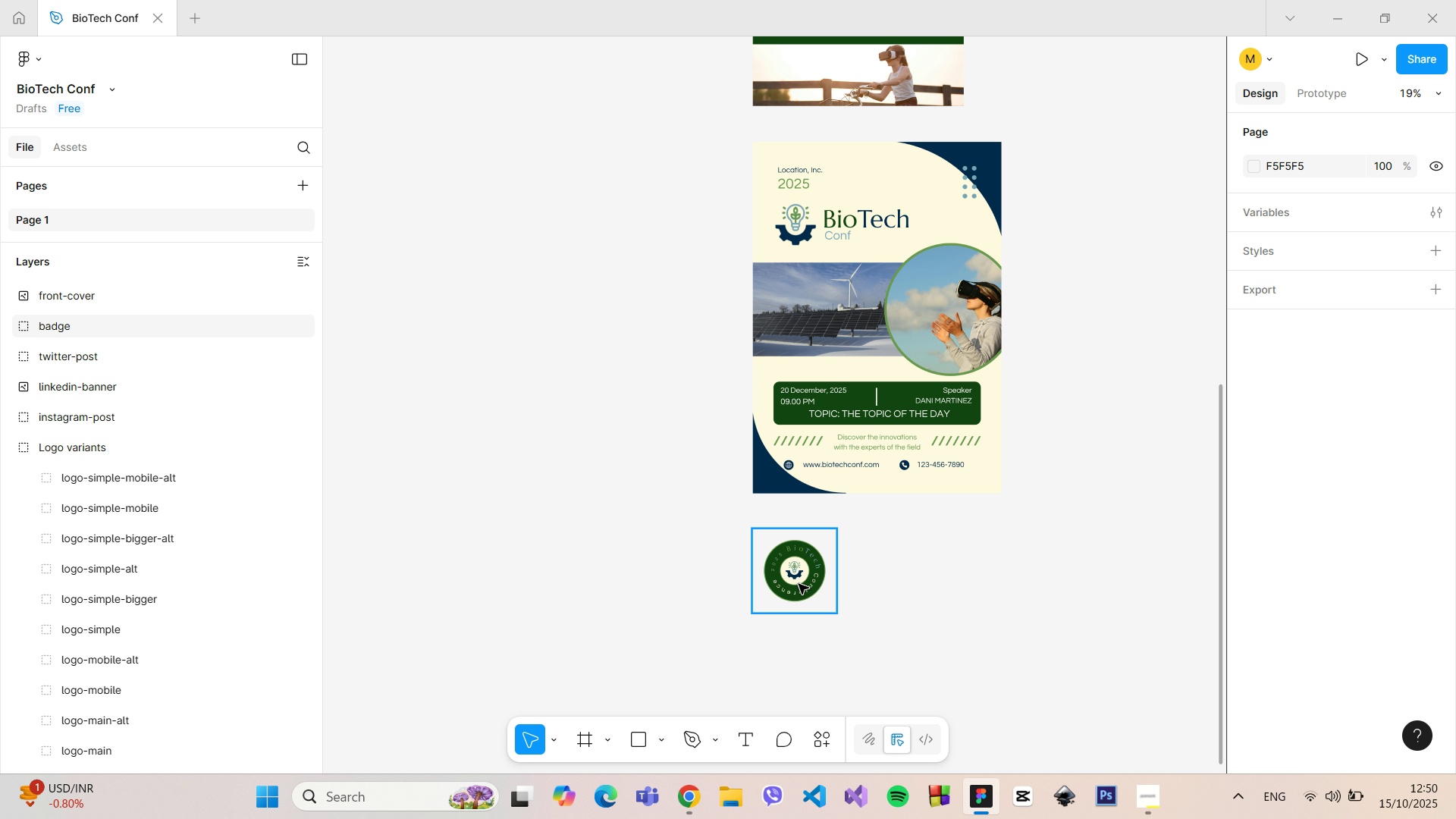 
hold_key(key=ControlLeft, duration=1.53)
scroll: coordinate [805, 585], scroll_direction: up, amount: 18.0
 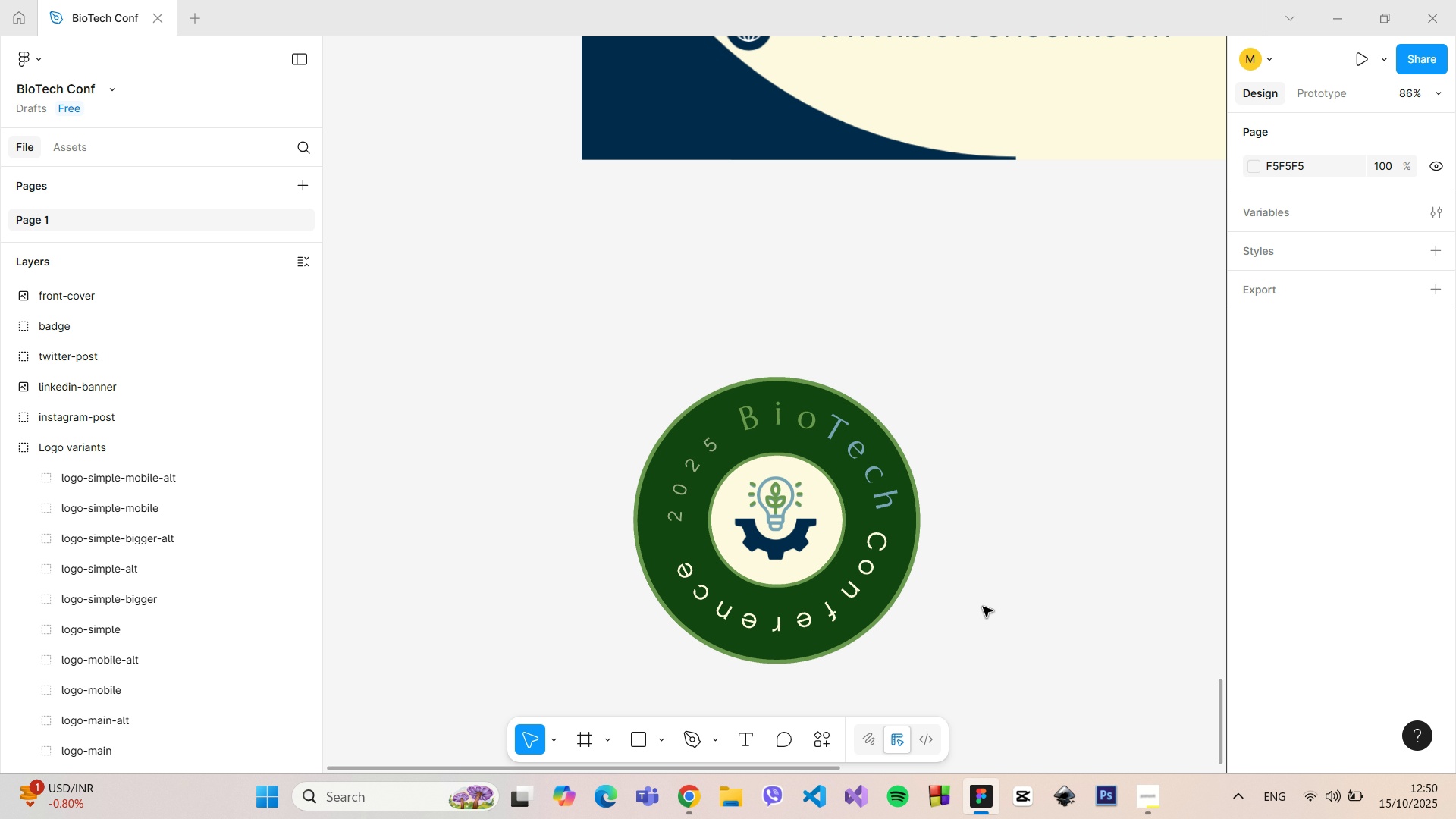 
hold_key(key=ControlLeft, duration=1.54)
scroll: coordinate [1127, 551], scroll_direction: down, amount: 18.0
 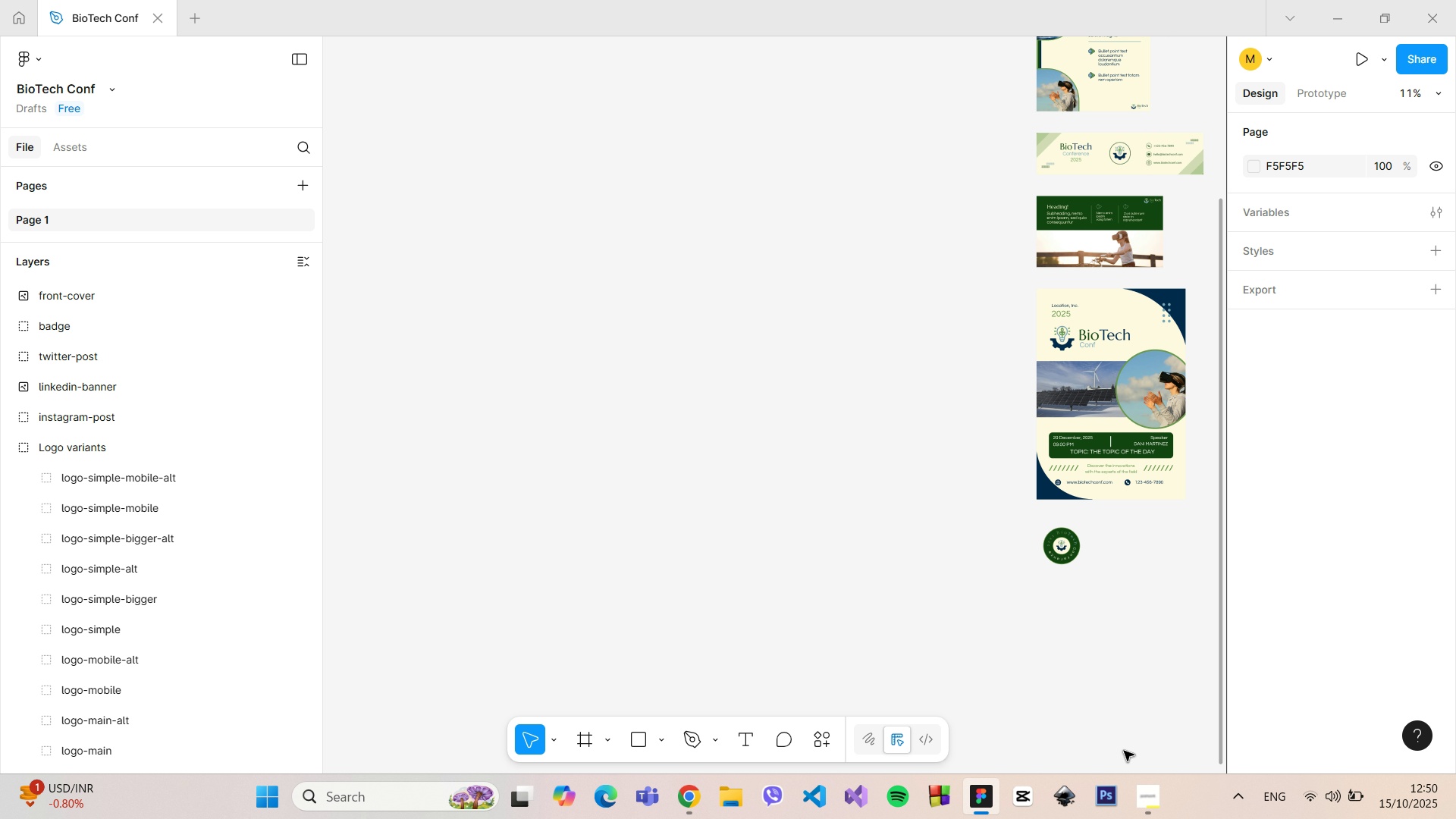 
hold_key(key=ControlLeft, duration=0.6)
 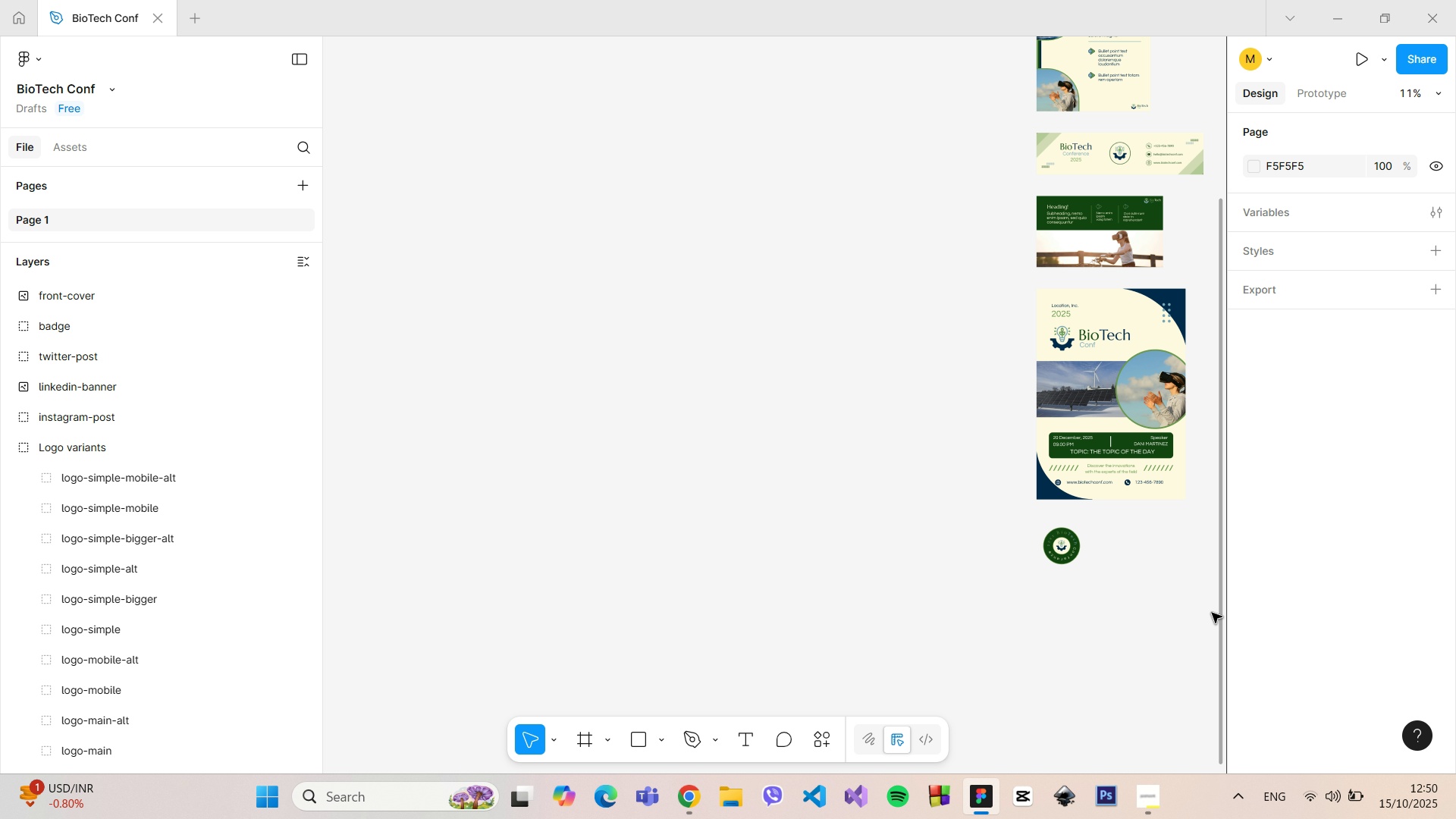 
left_click_drag(start_coordinate=[1219, 610], to_coordinate=[1209, 562])
 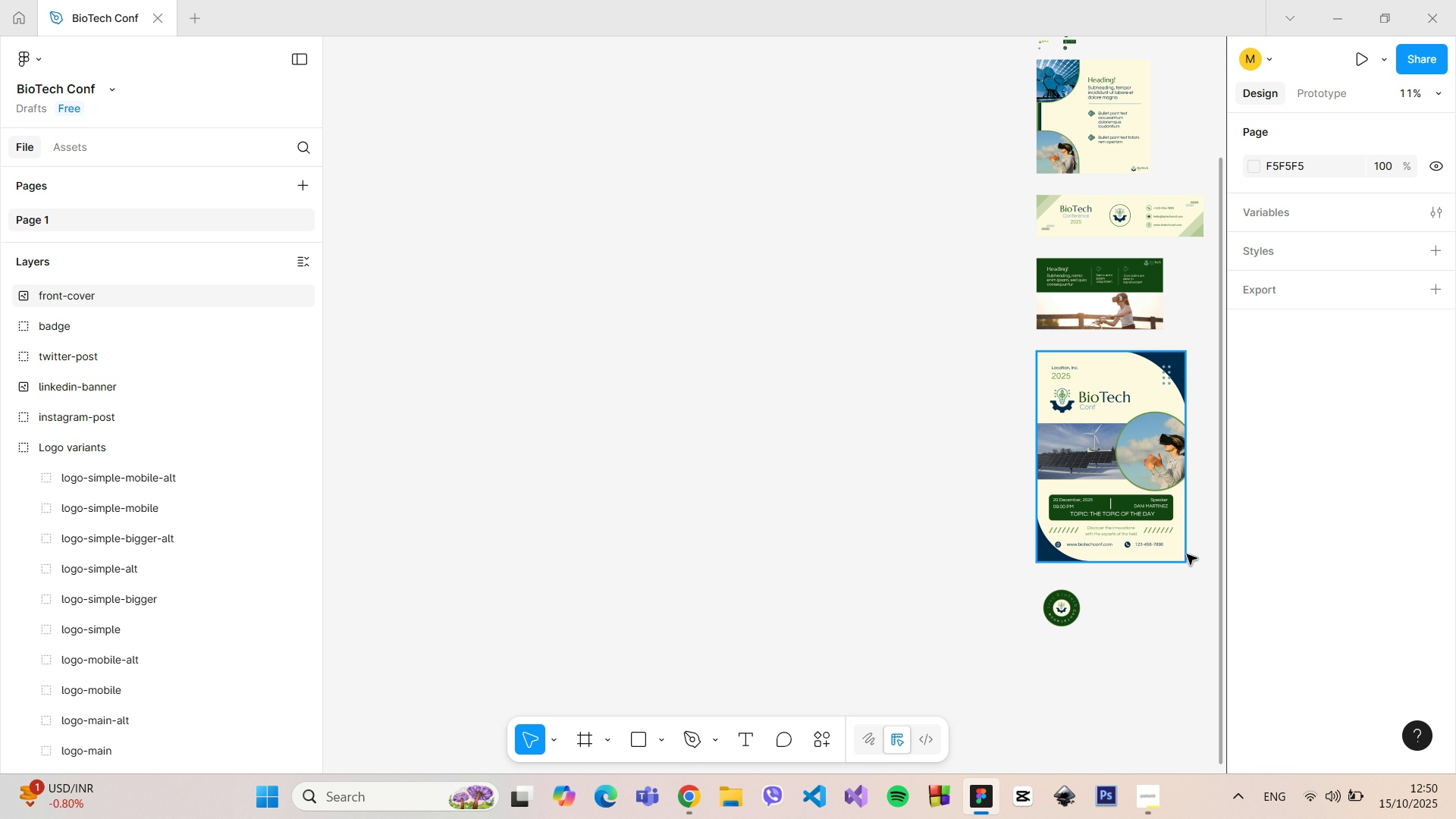 
scroll: coordinate [1187, 554], scroll_direction: up, amount: 5.0
 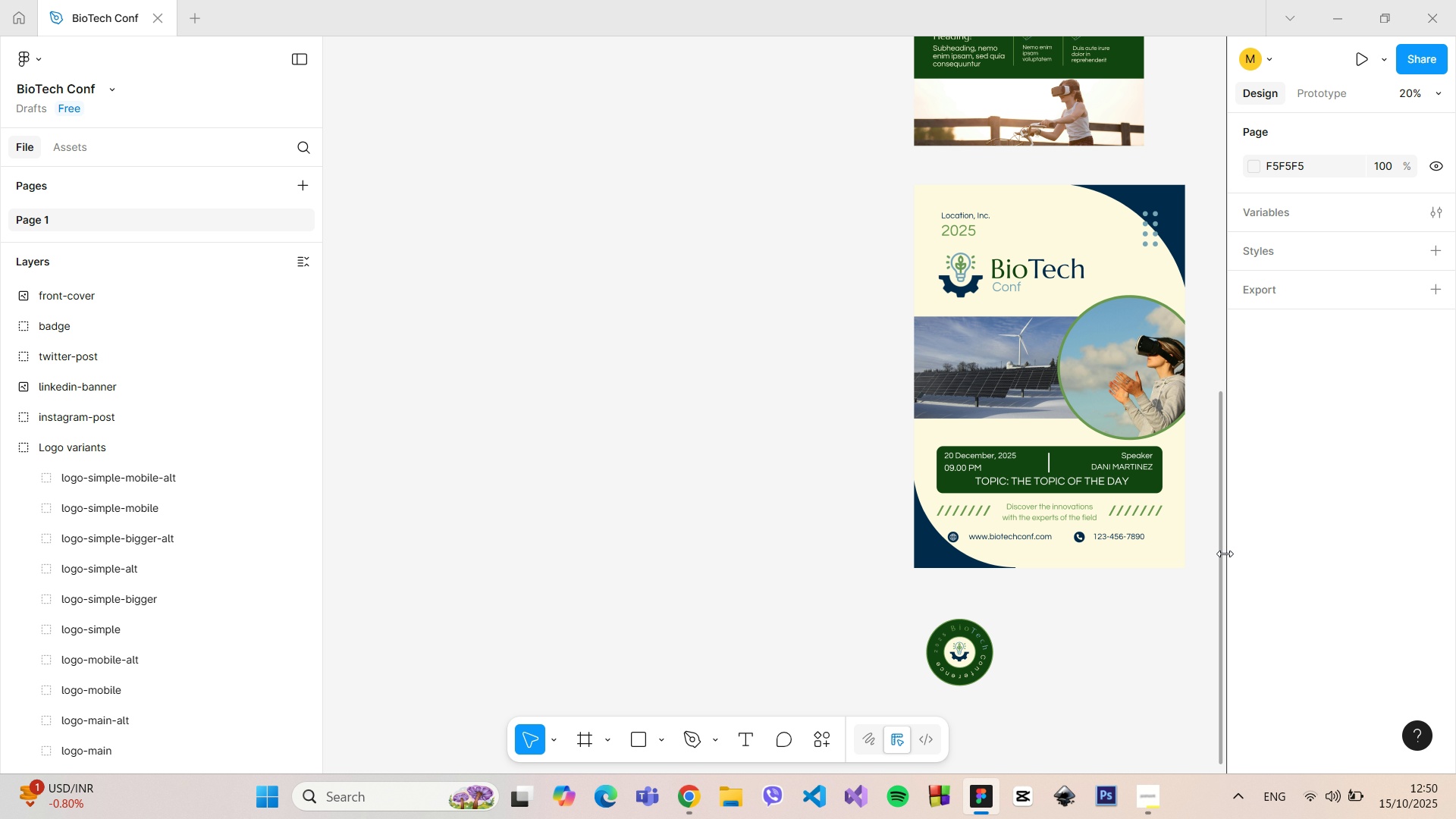 
wait(5.58)
 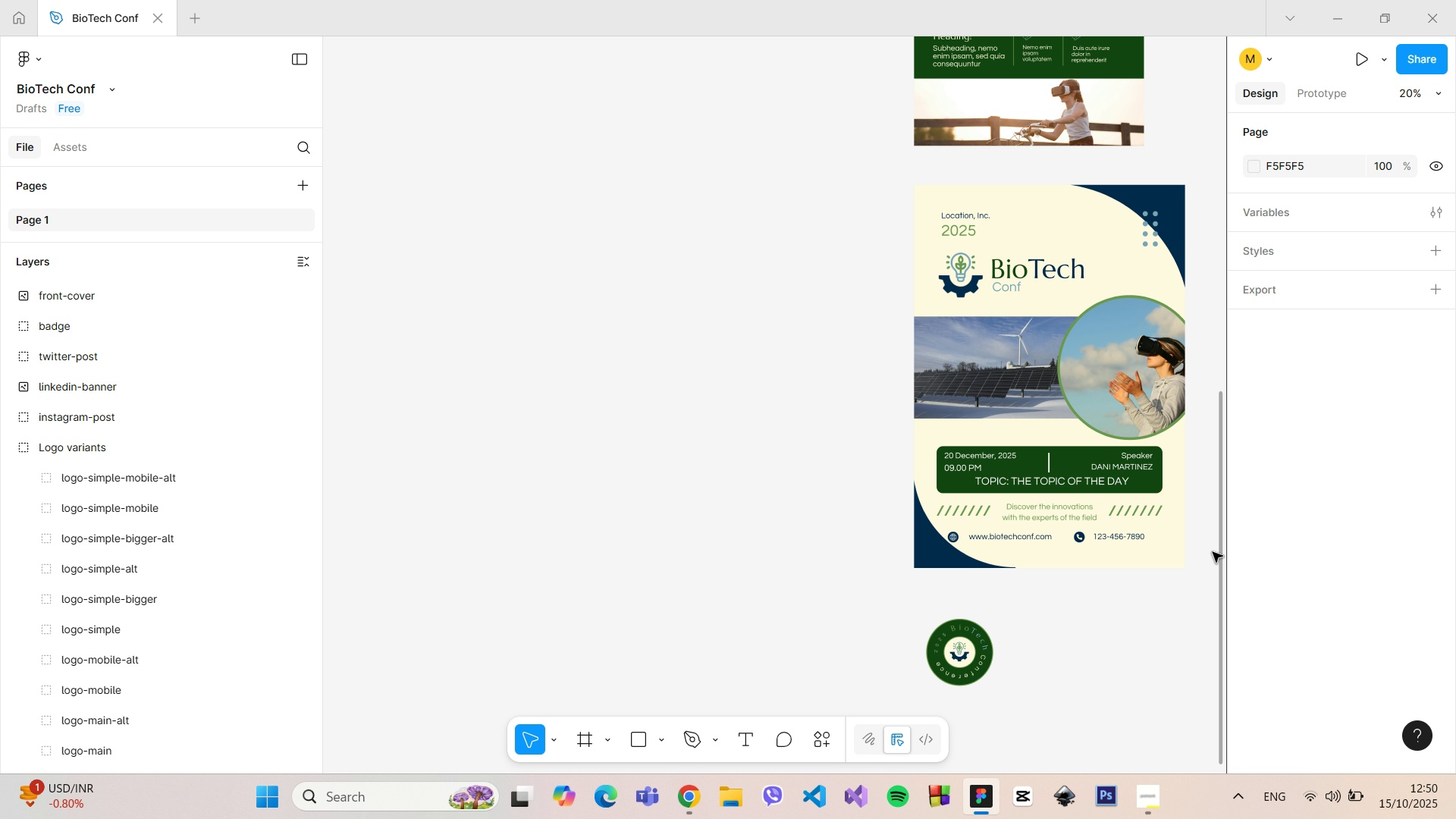 
left_click_drag(start_coordinate=[1219, 549], to_coordinate=[1185, 79])
 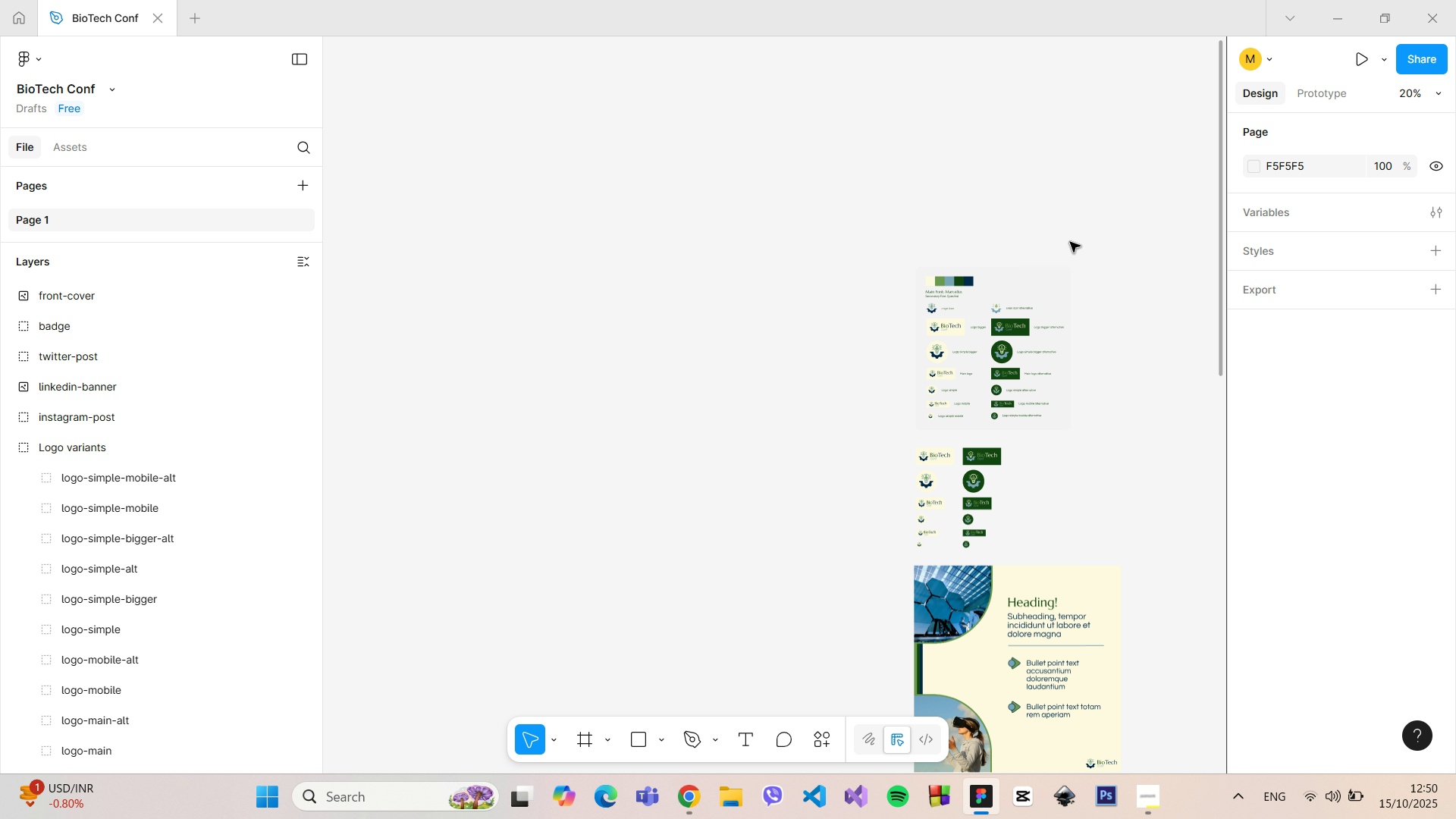 
scroll: coordinate [1065, 268], scroll_direction: up, amount: 5.0
 